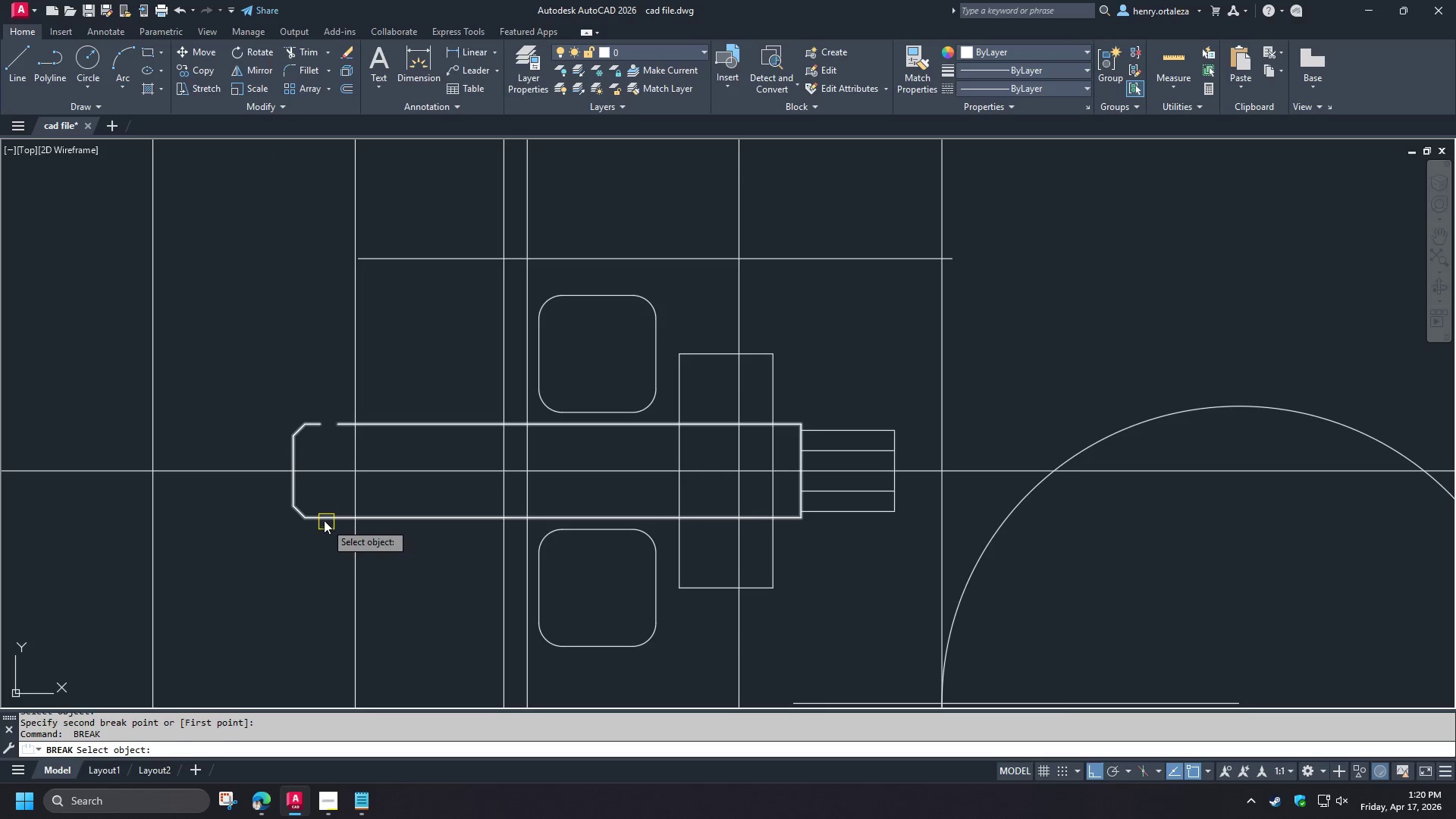 
left_click_drag(start_coordinate=[323, 516], to_coordinate=[338, 523])
 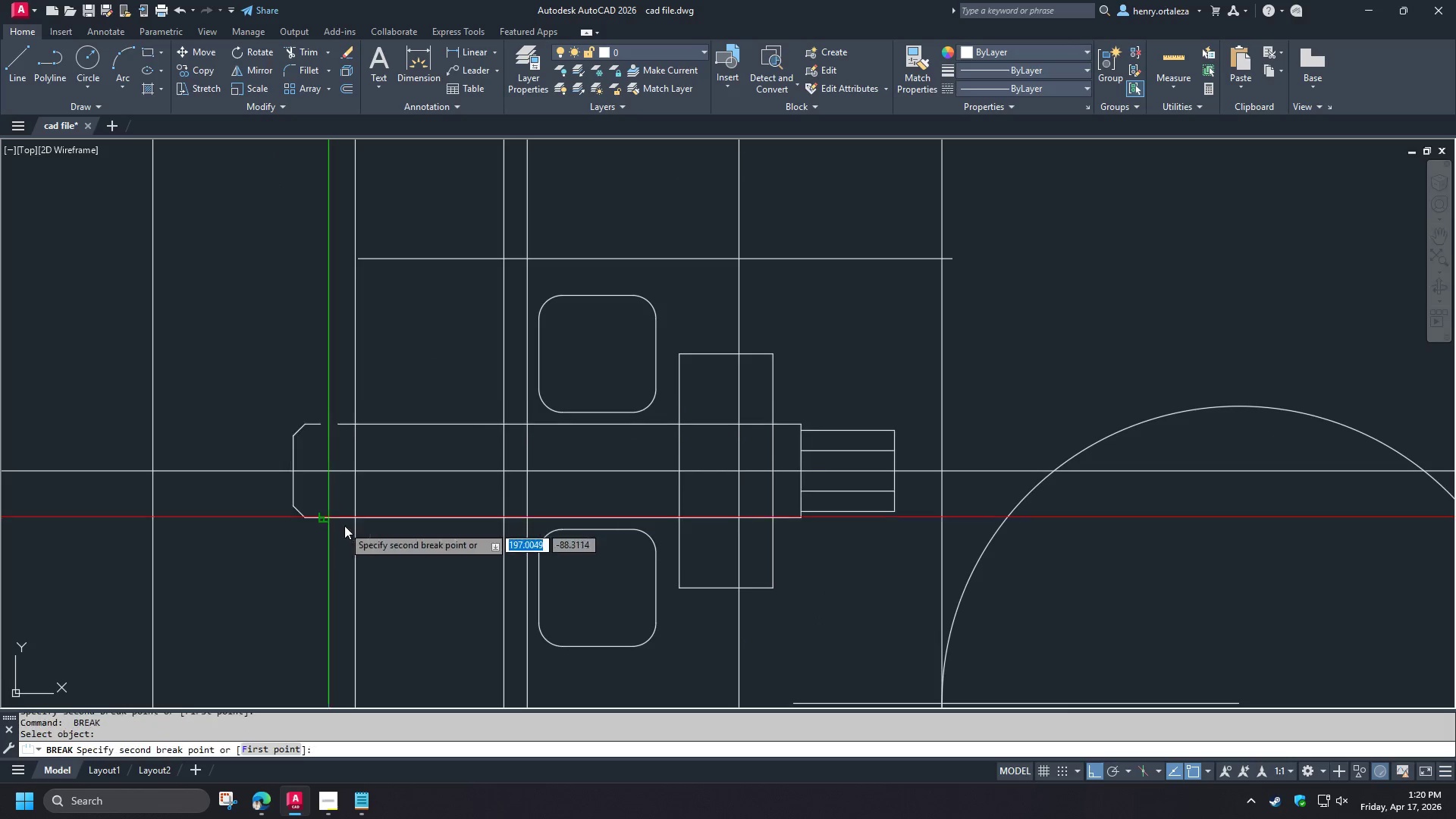 
double_click([344, 526])
 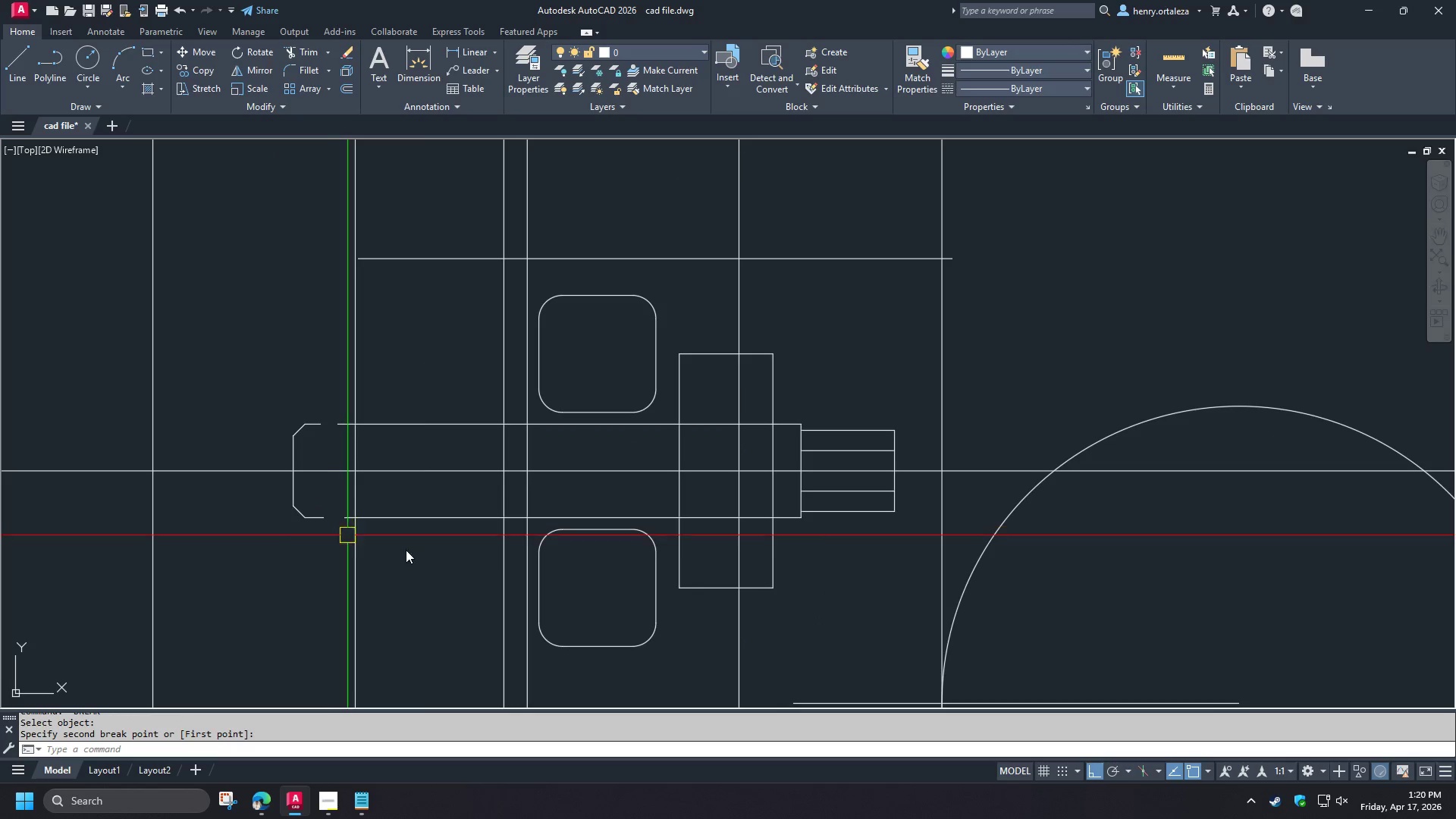 
type(cha )
 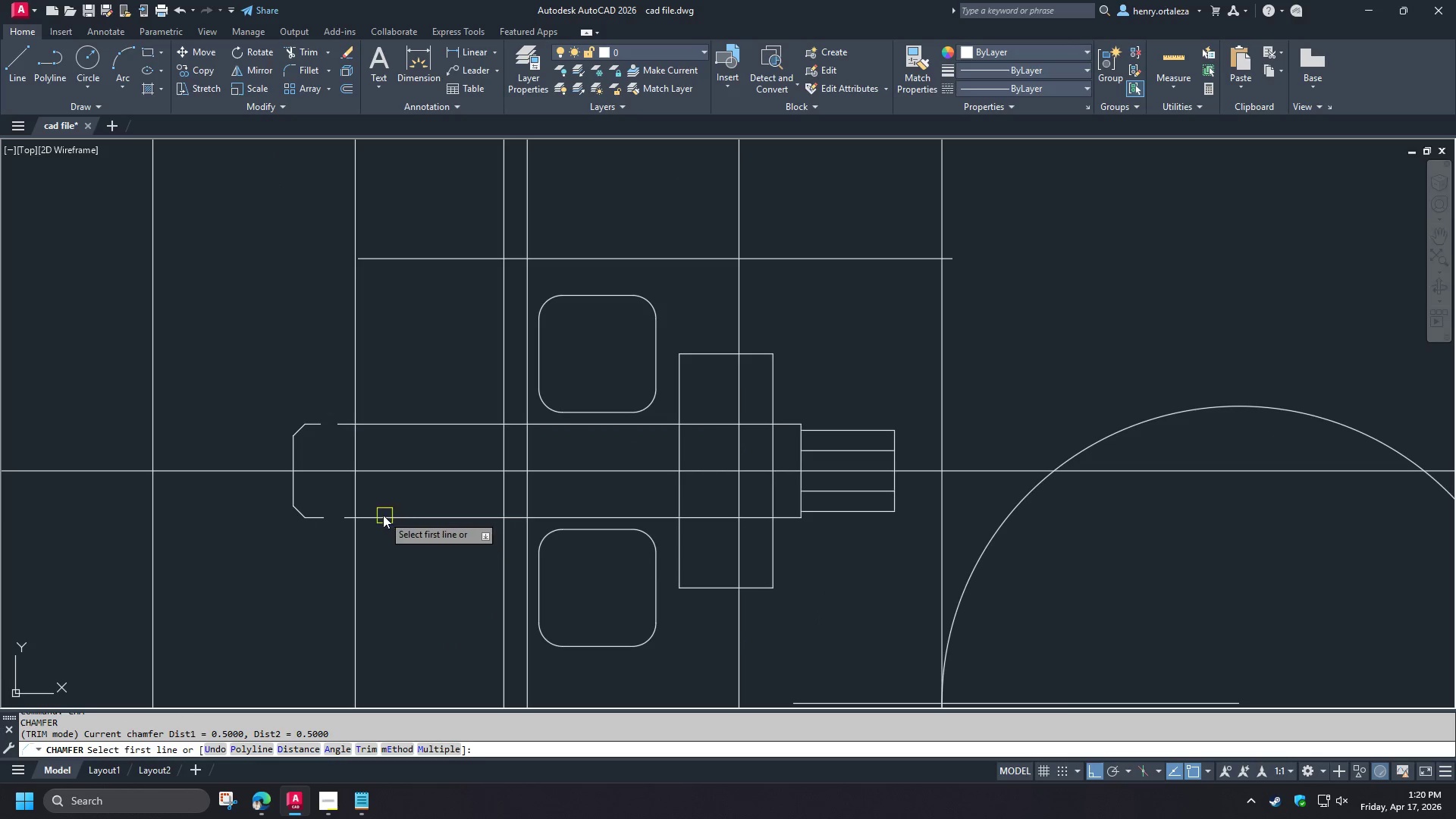 
left_click([378, 511])
 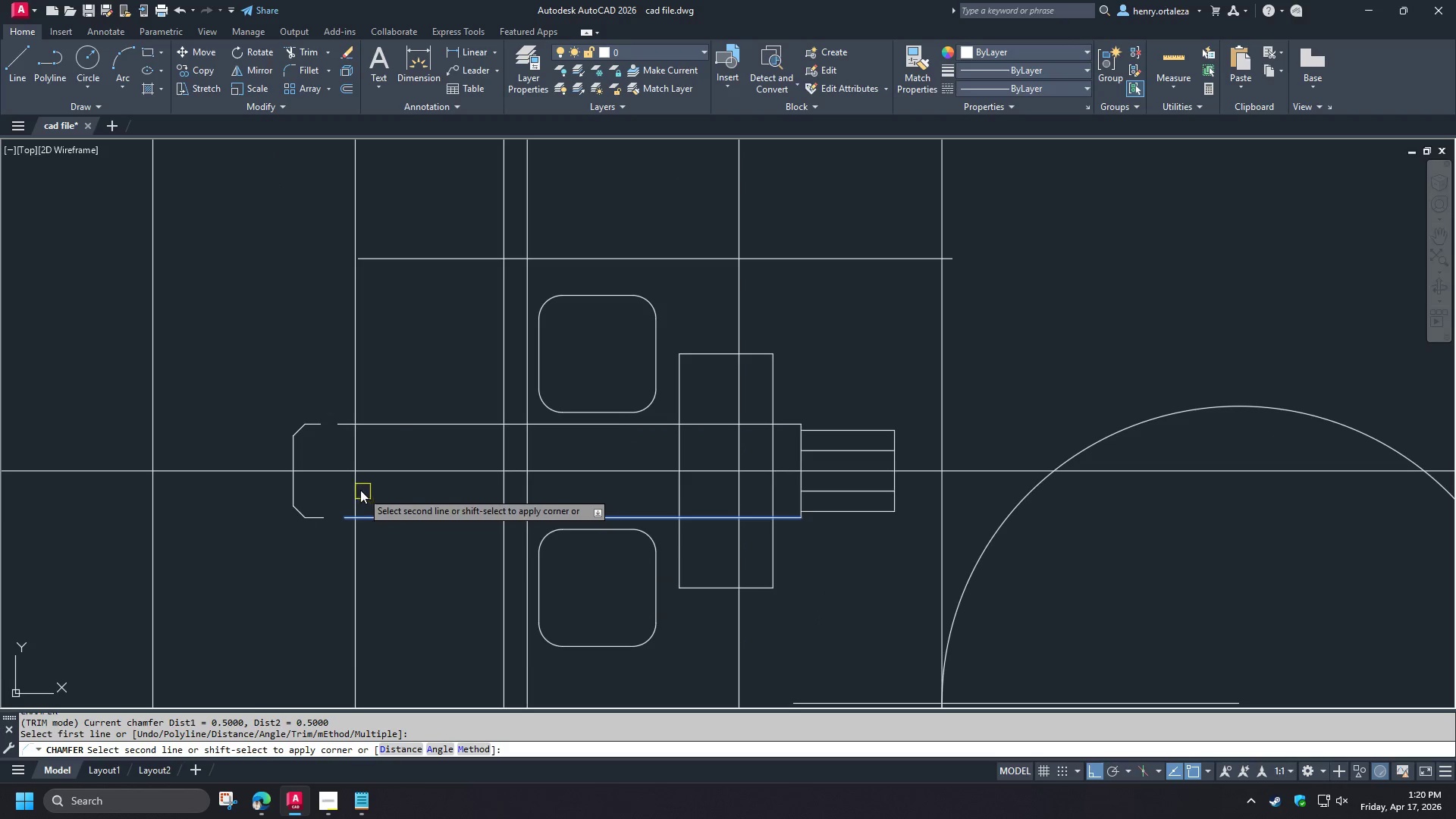 
left_click([358, 489])
 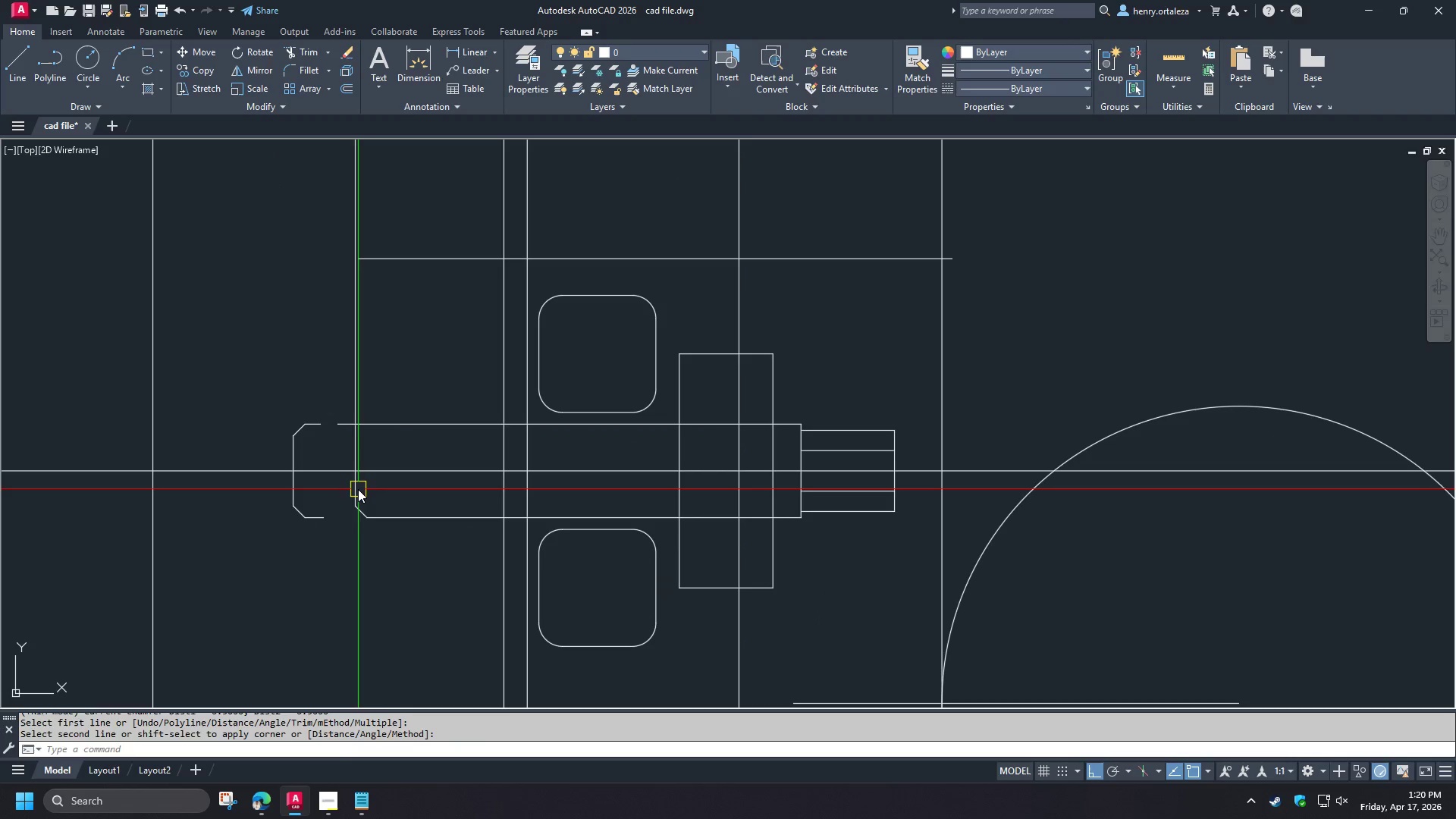 
key(Space)
 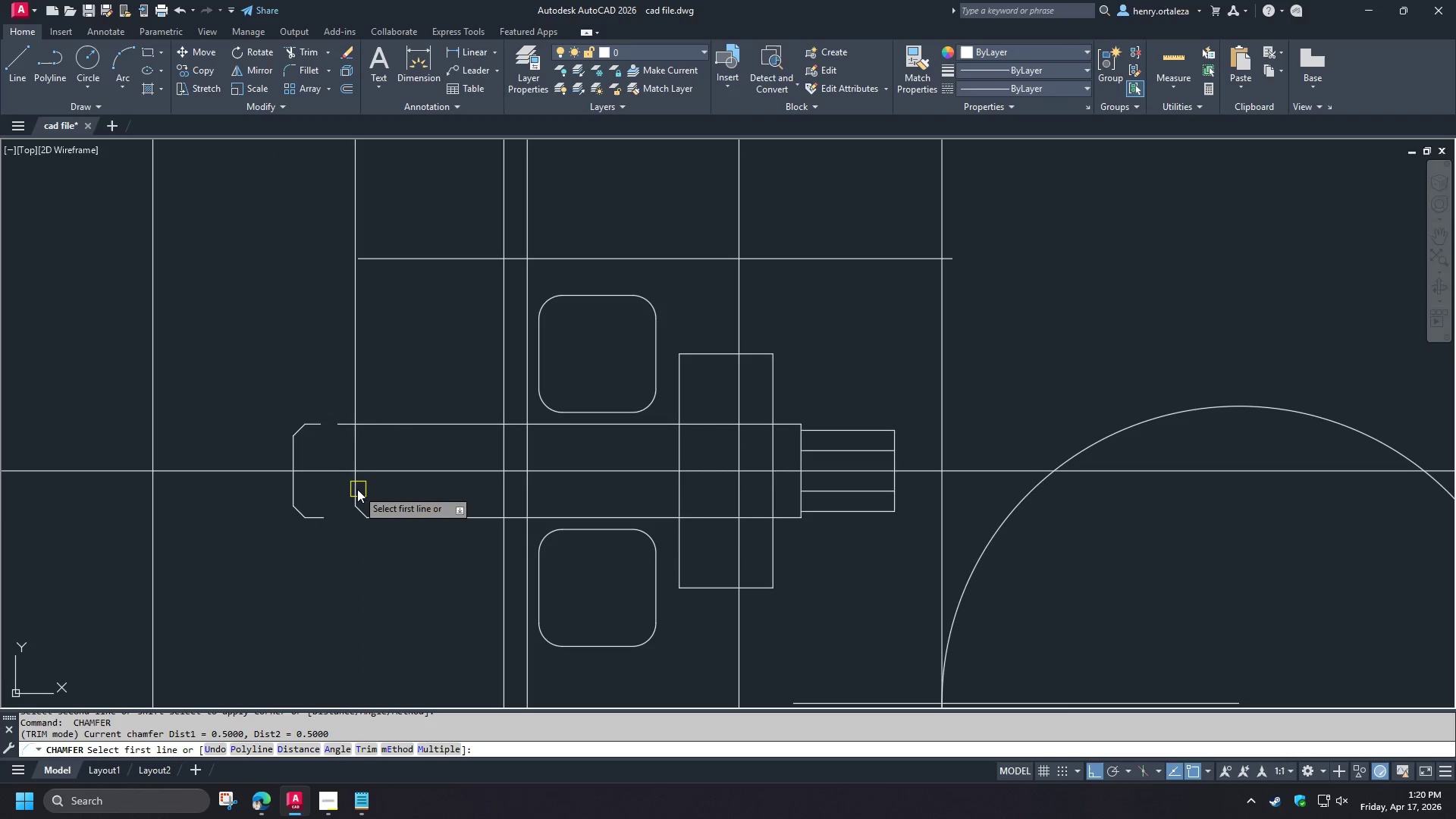 
double_click([357, 489])
 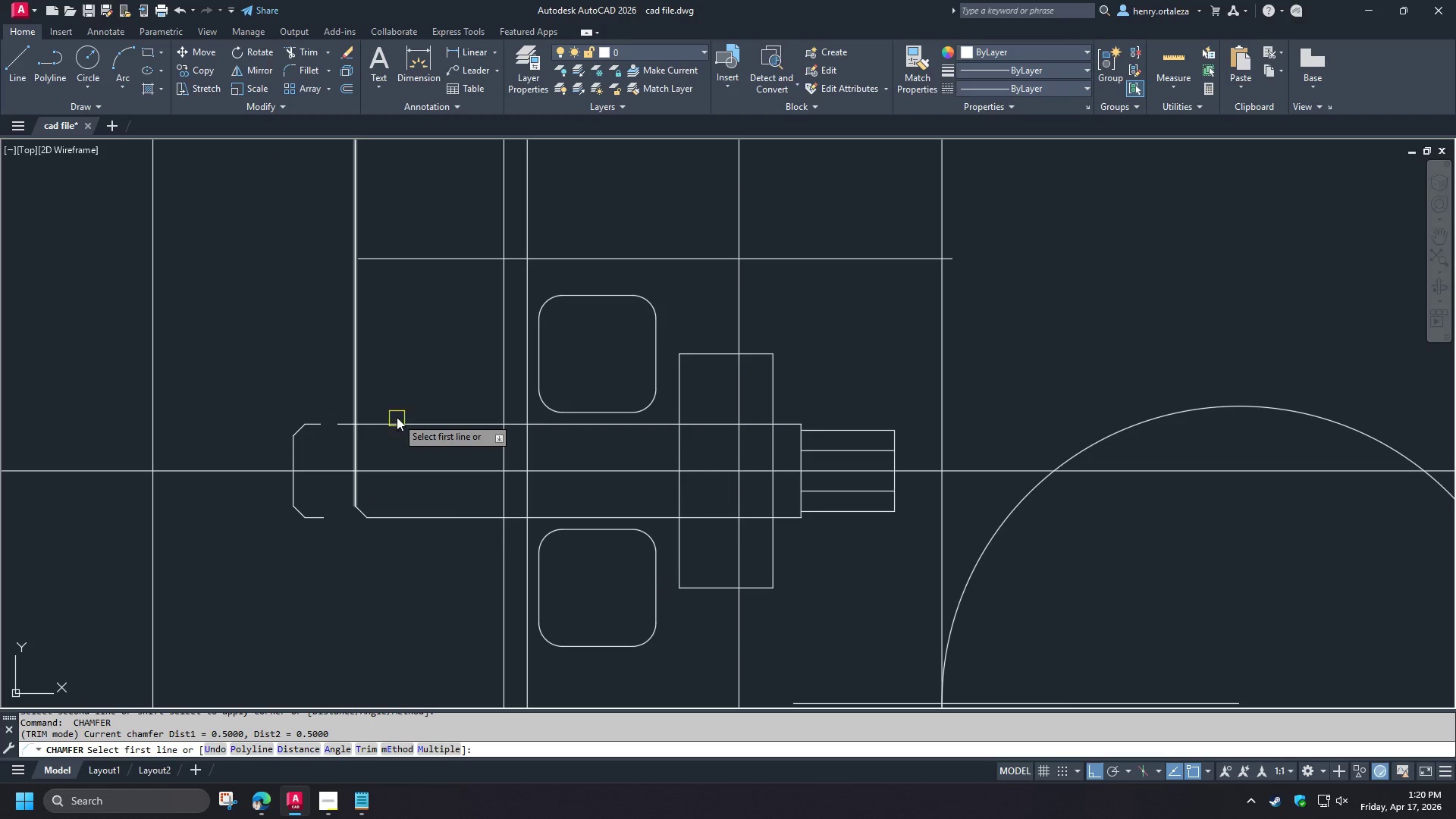 
left_click([397, 417])
 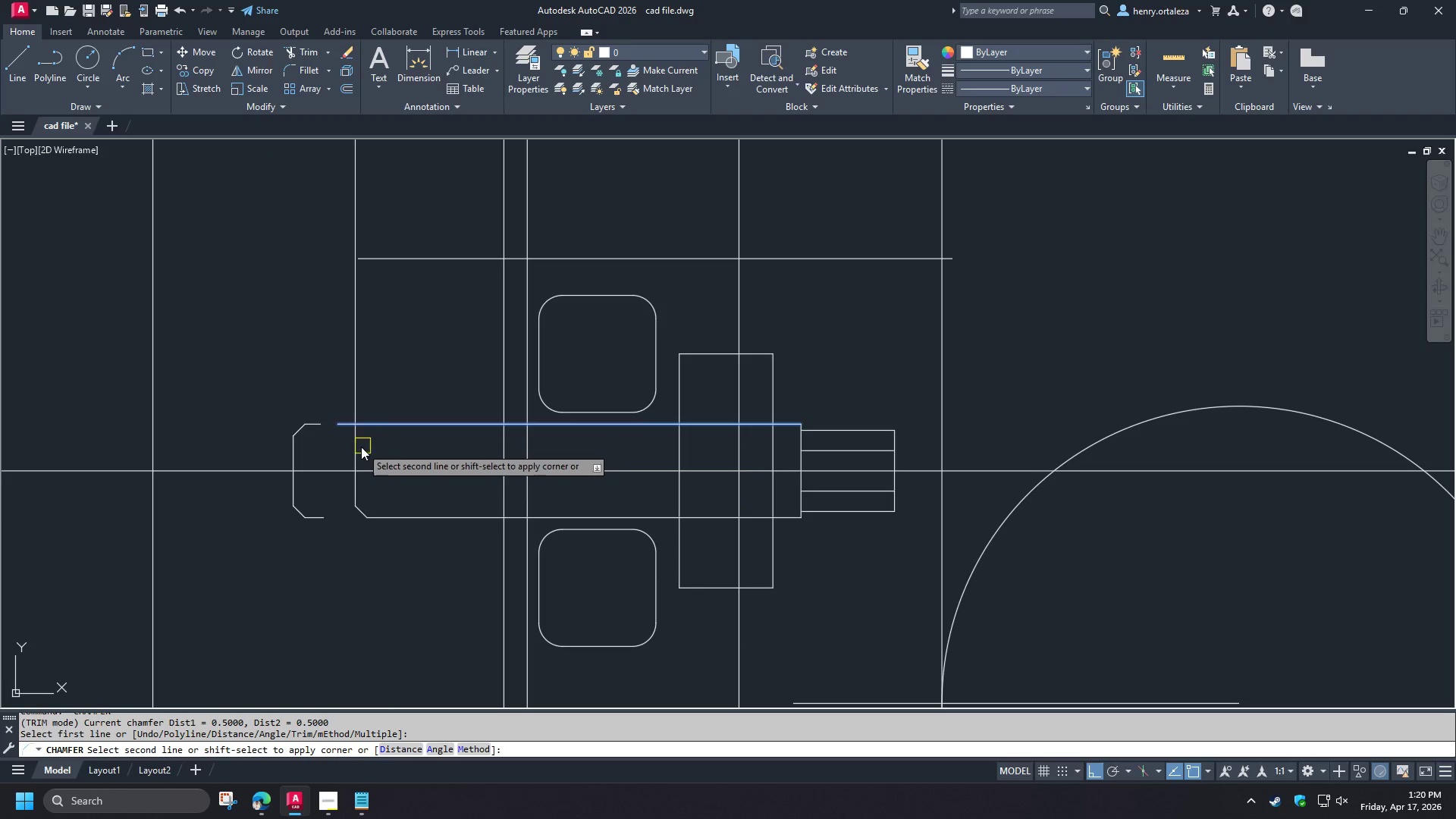 
left_click([361, 448])
 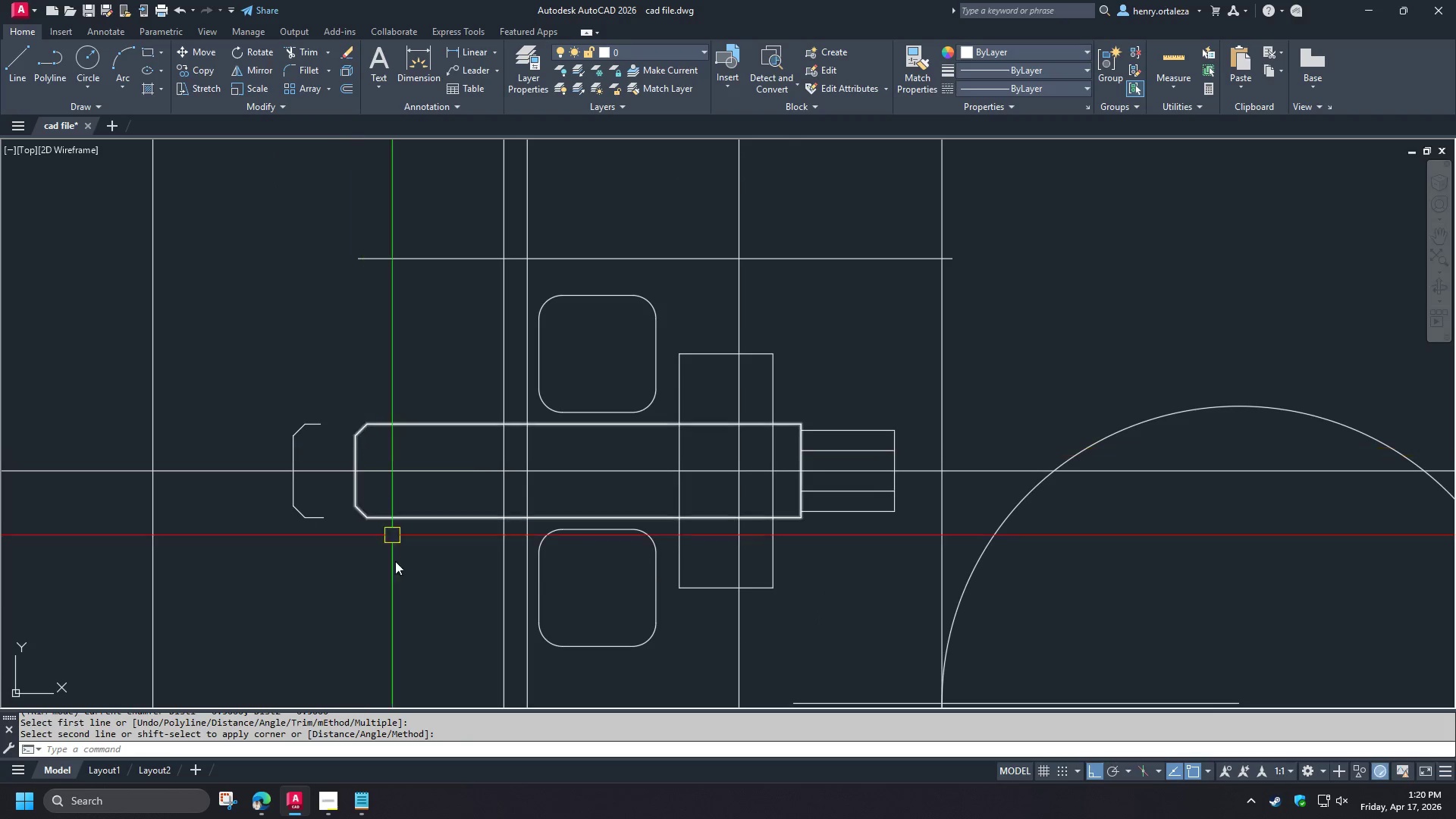 
scroll: coordinate [396, 560], scroll_direction: down, amount: 2.0
 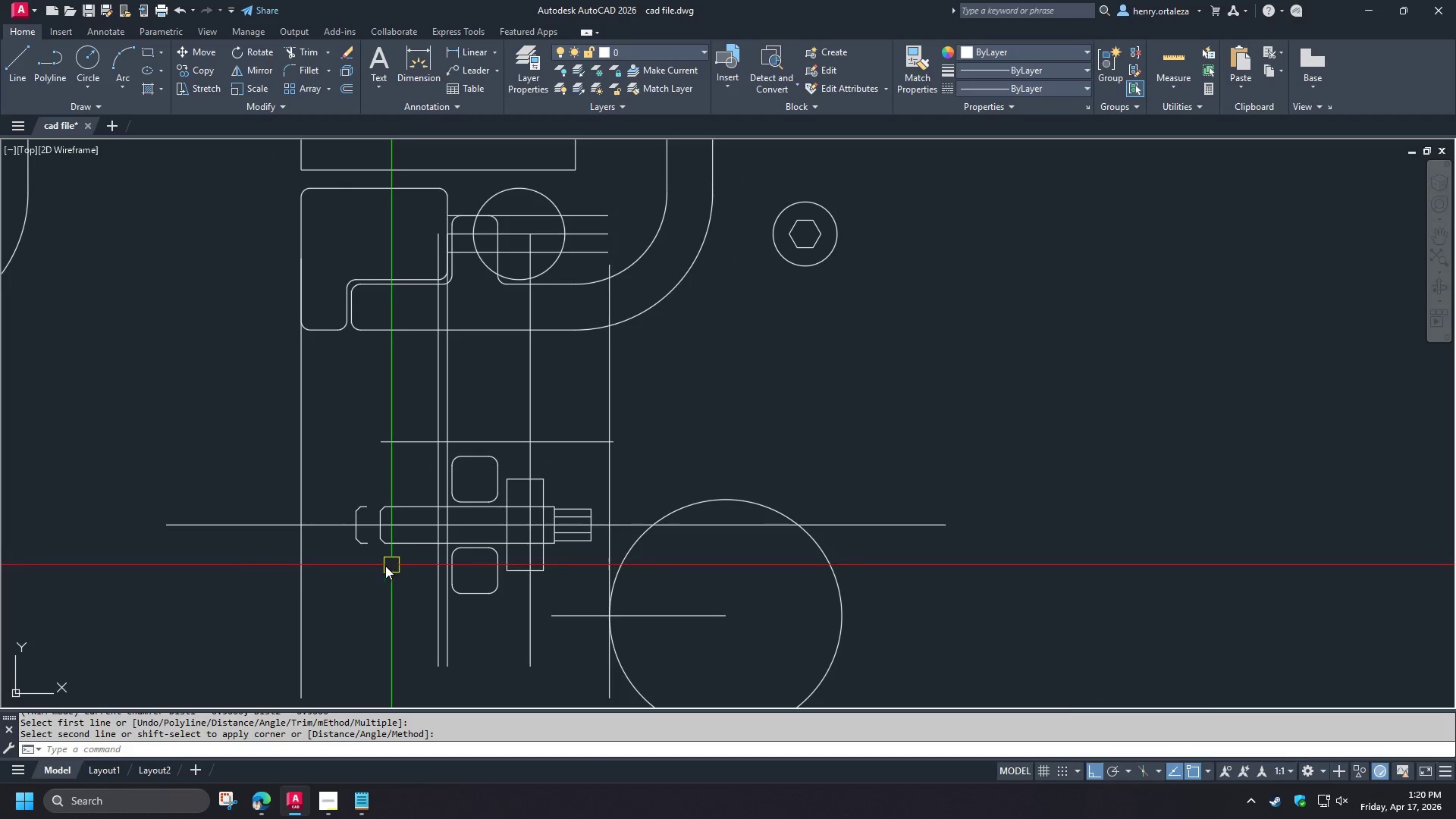 
scroll: coordinate [366, 538], scroll_direction: up, amount: 3.0
 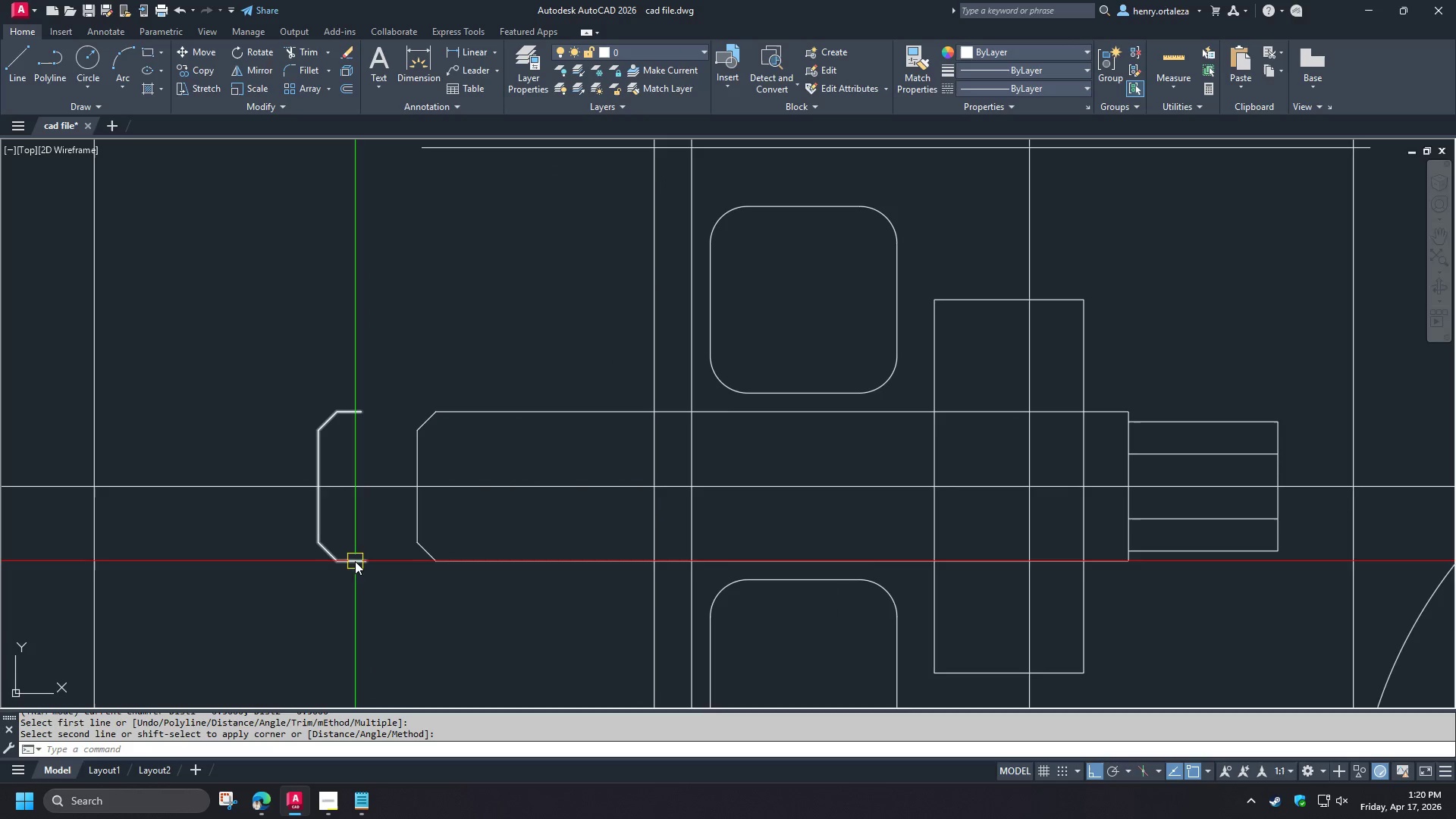 
scroll: coordinate [403, 551], scroll_direction: down, amount: 3.0
 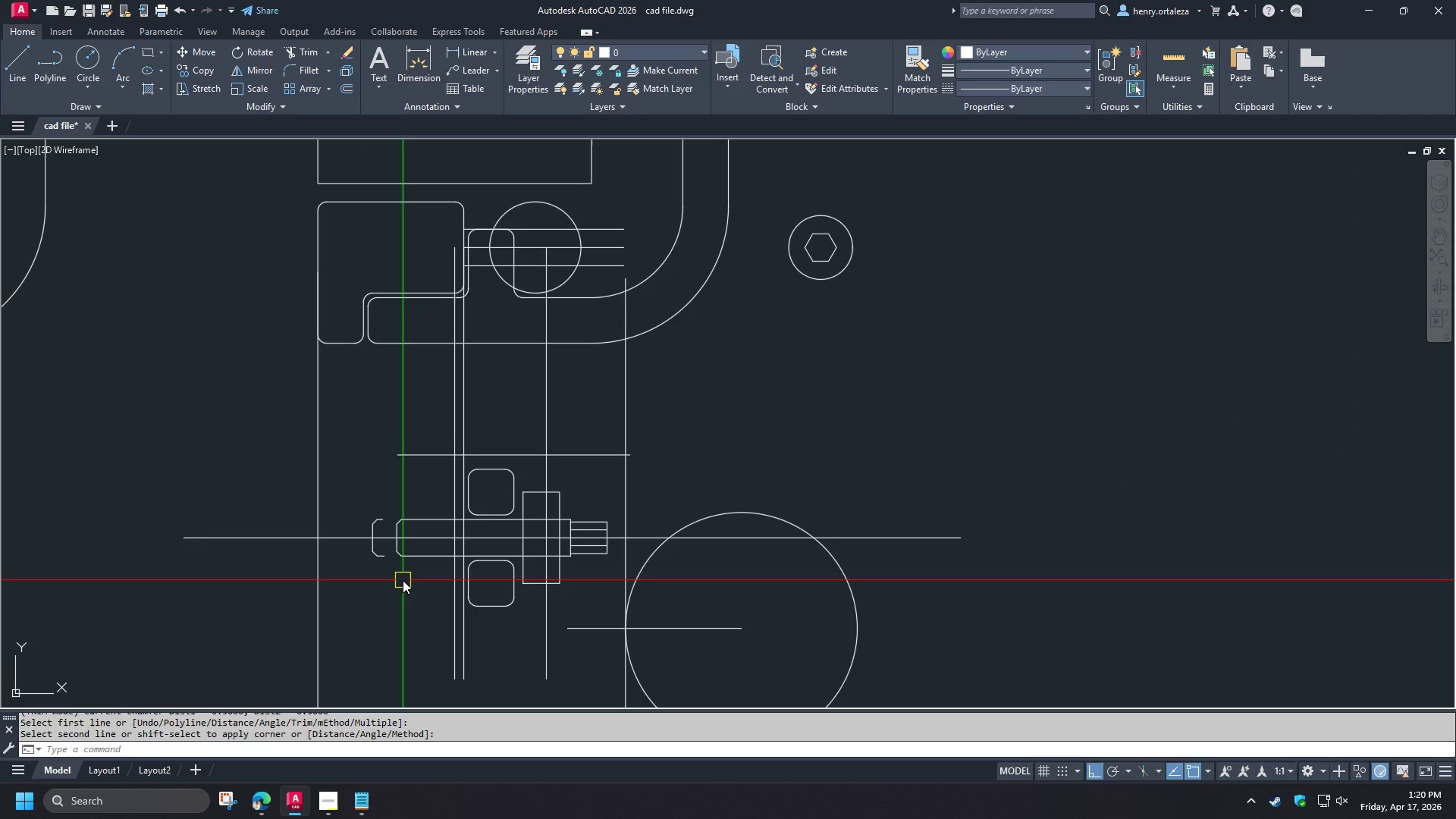 
scroll: coordinate [403, 580], scroll_direction: up, amount: 1.0
 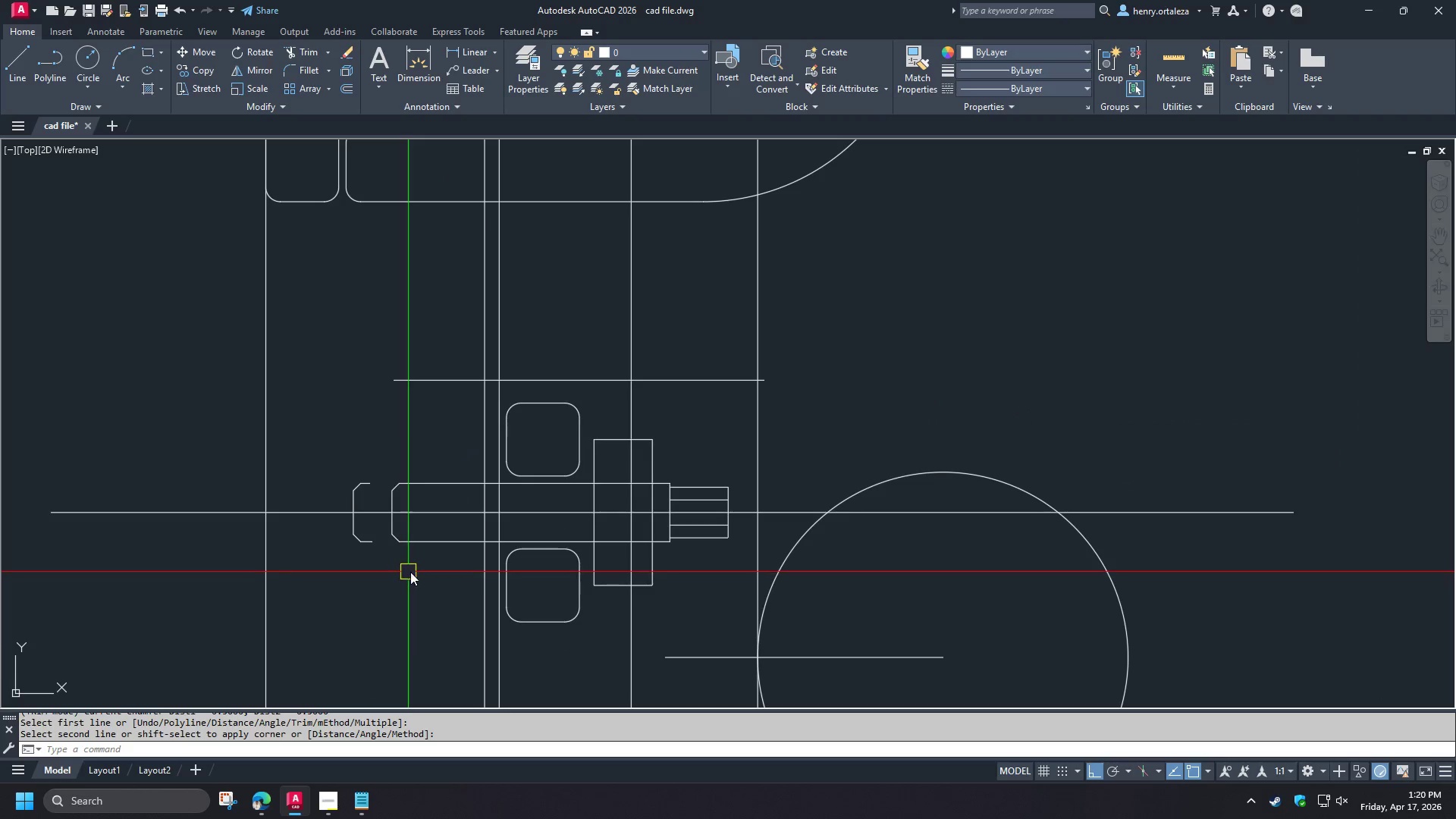 
key(D)
 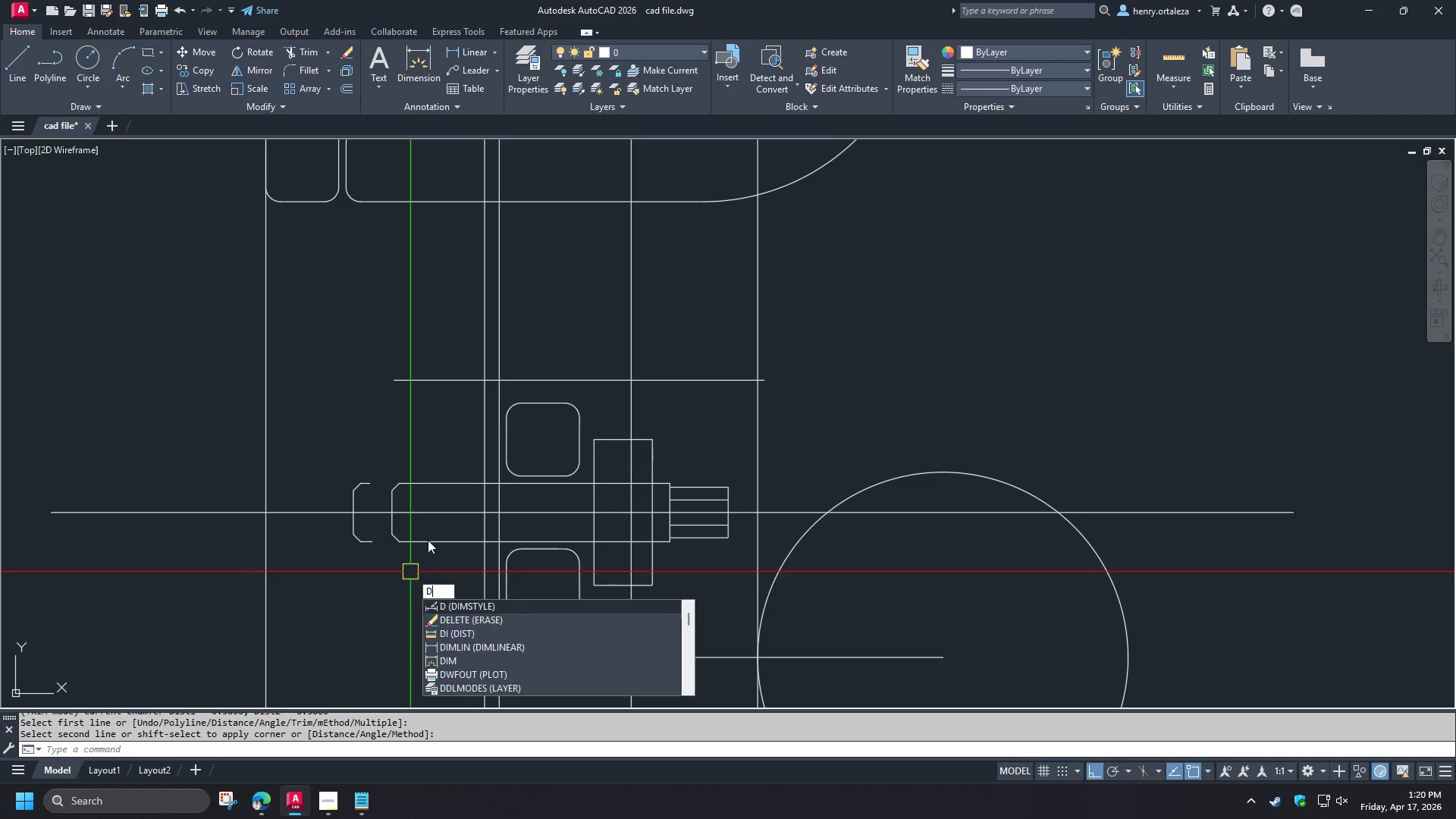 
key(I)
 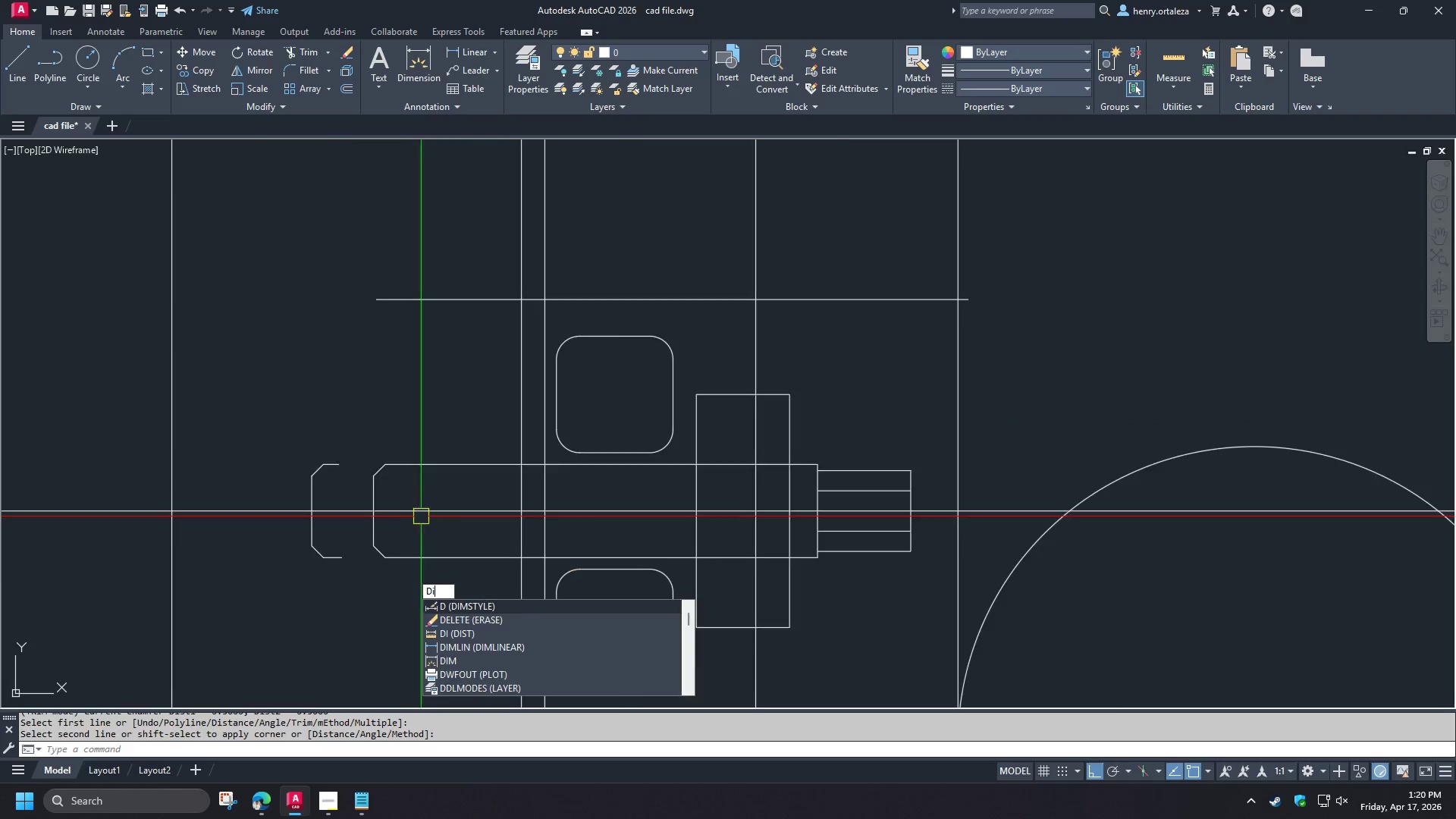 
key(Space)
 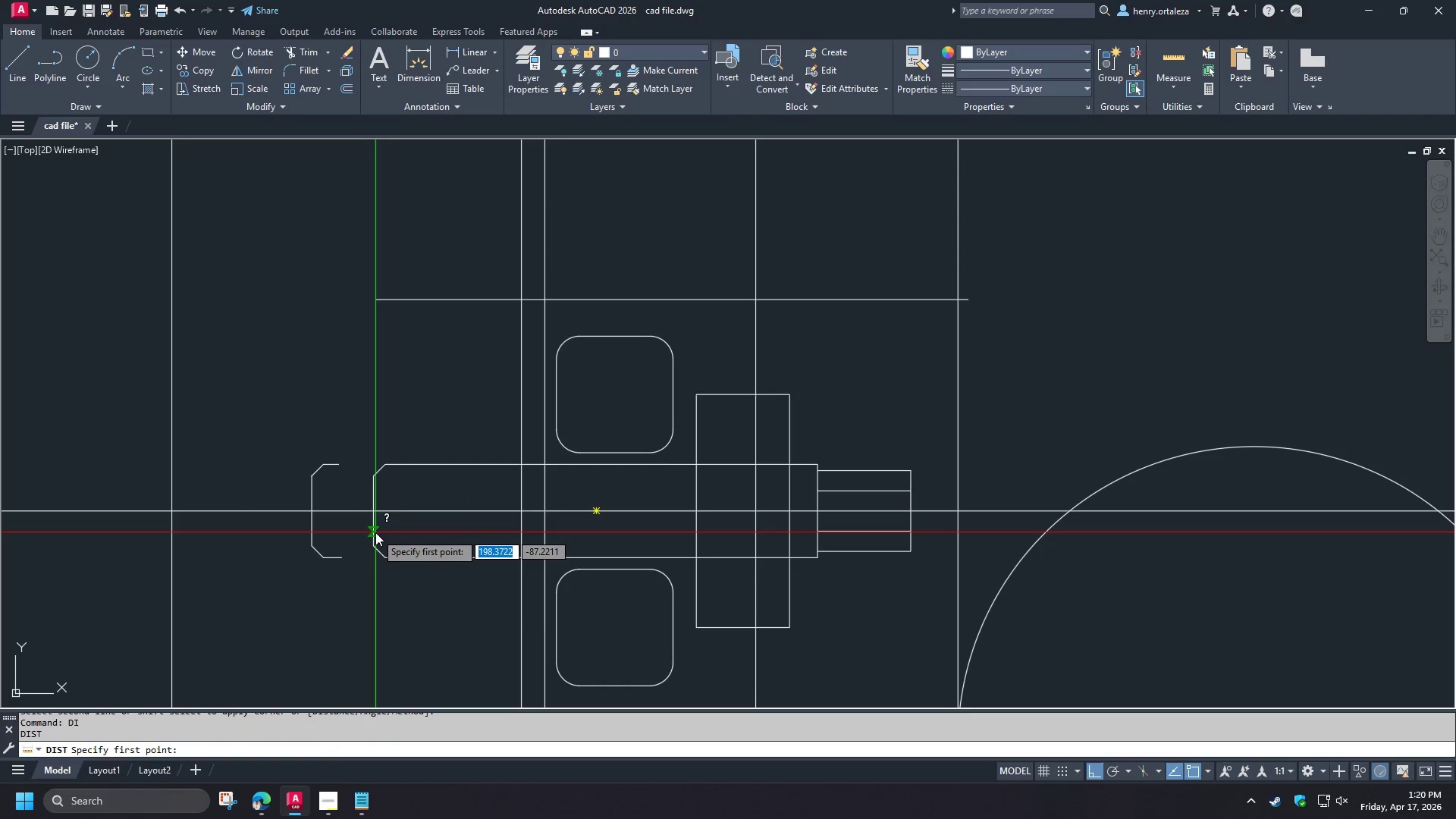 
scroll: coordinate [421, 516], scroll_direction: up, amount: 1.0
 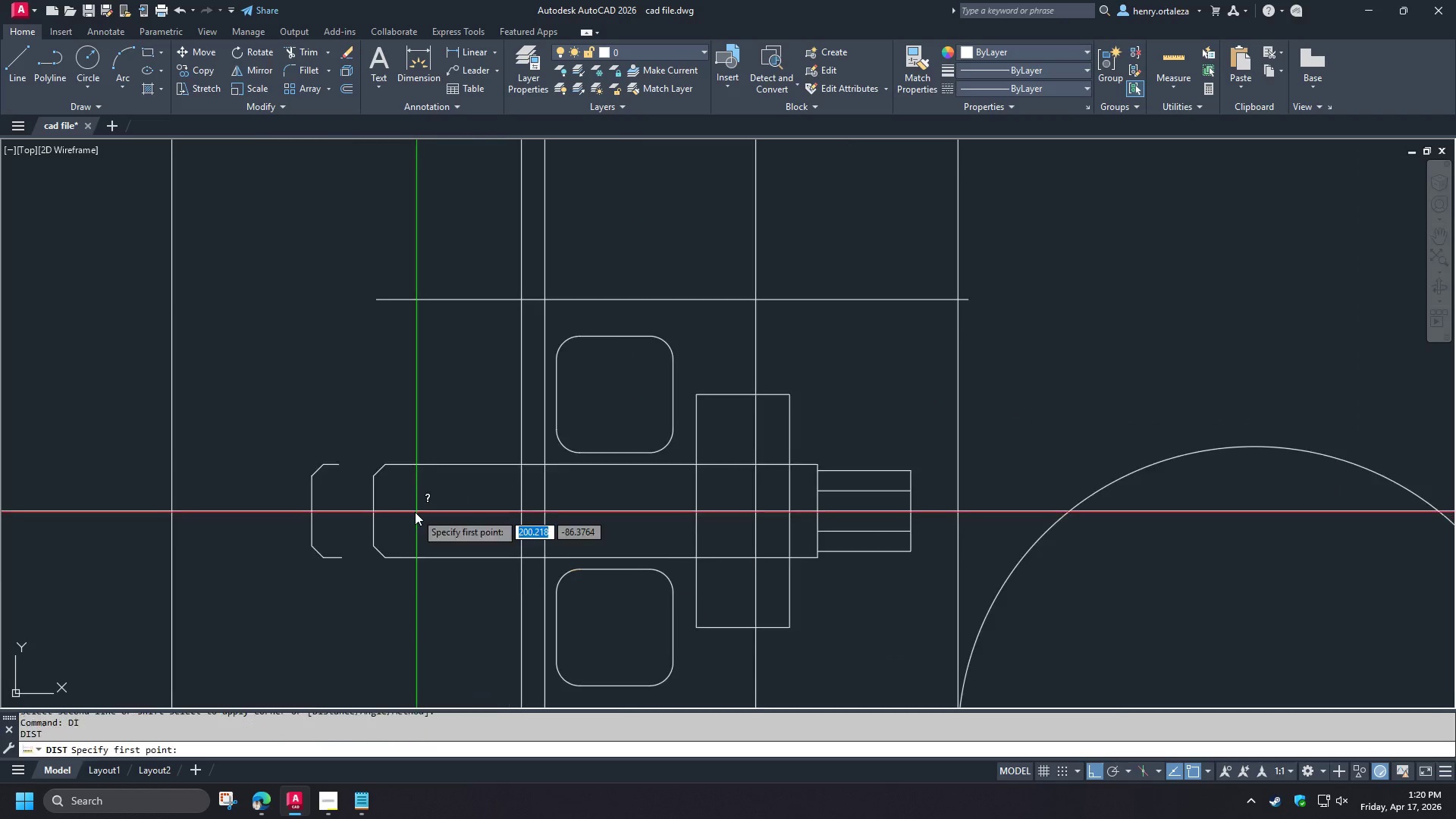 
left_click([375, 532])
 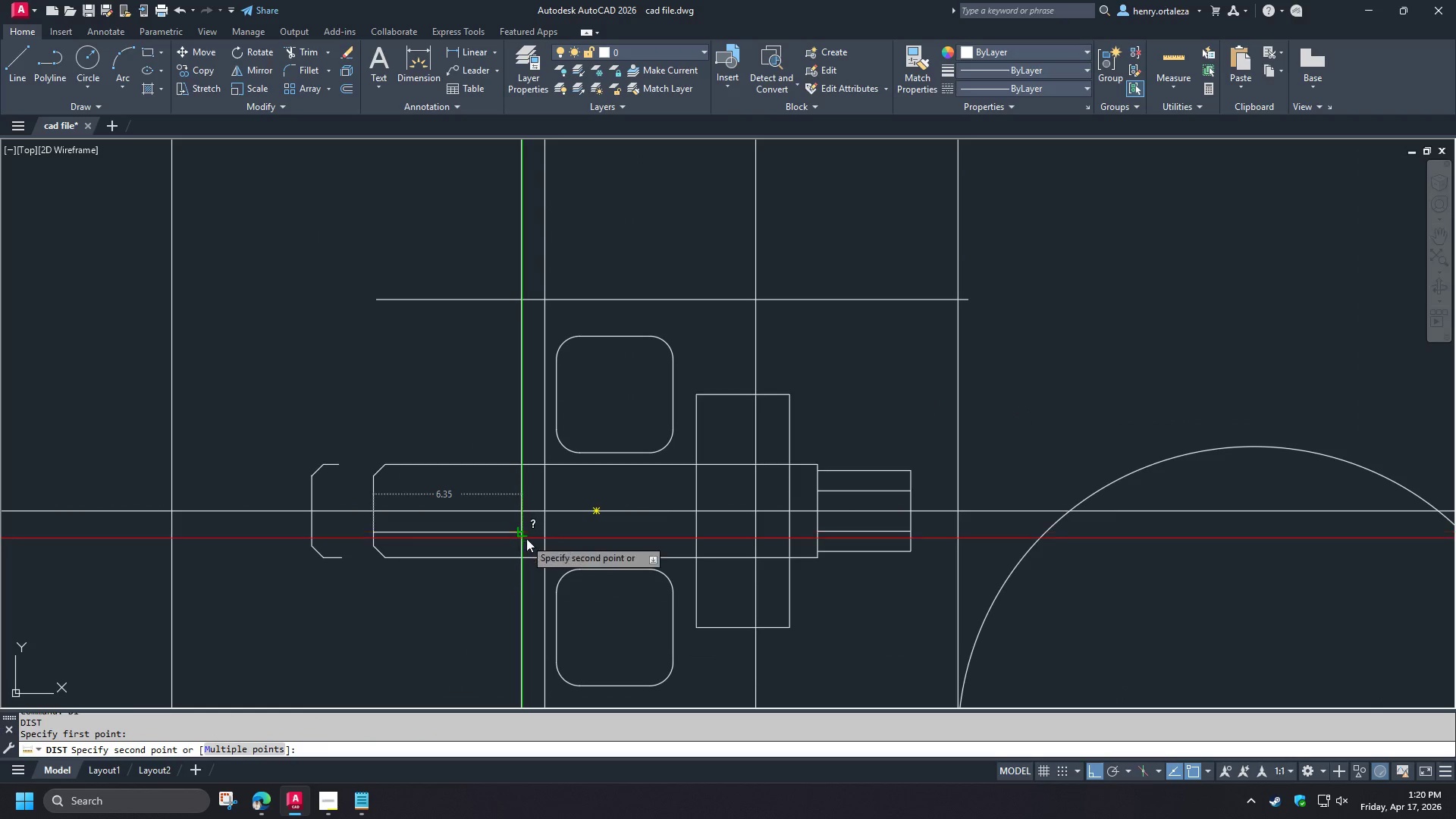 
key(Escape)
 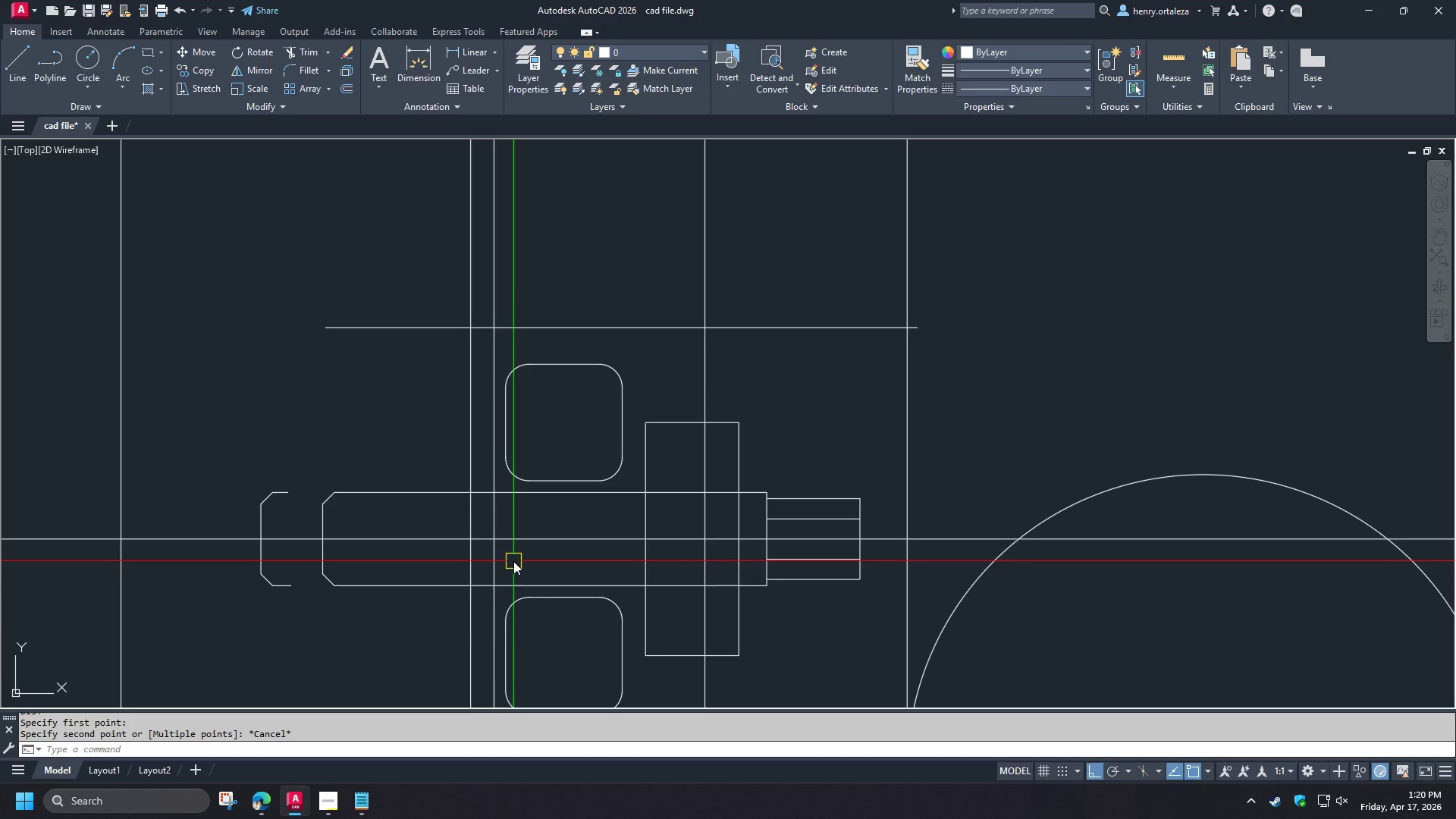 
wait(7.19)
 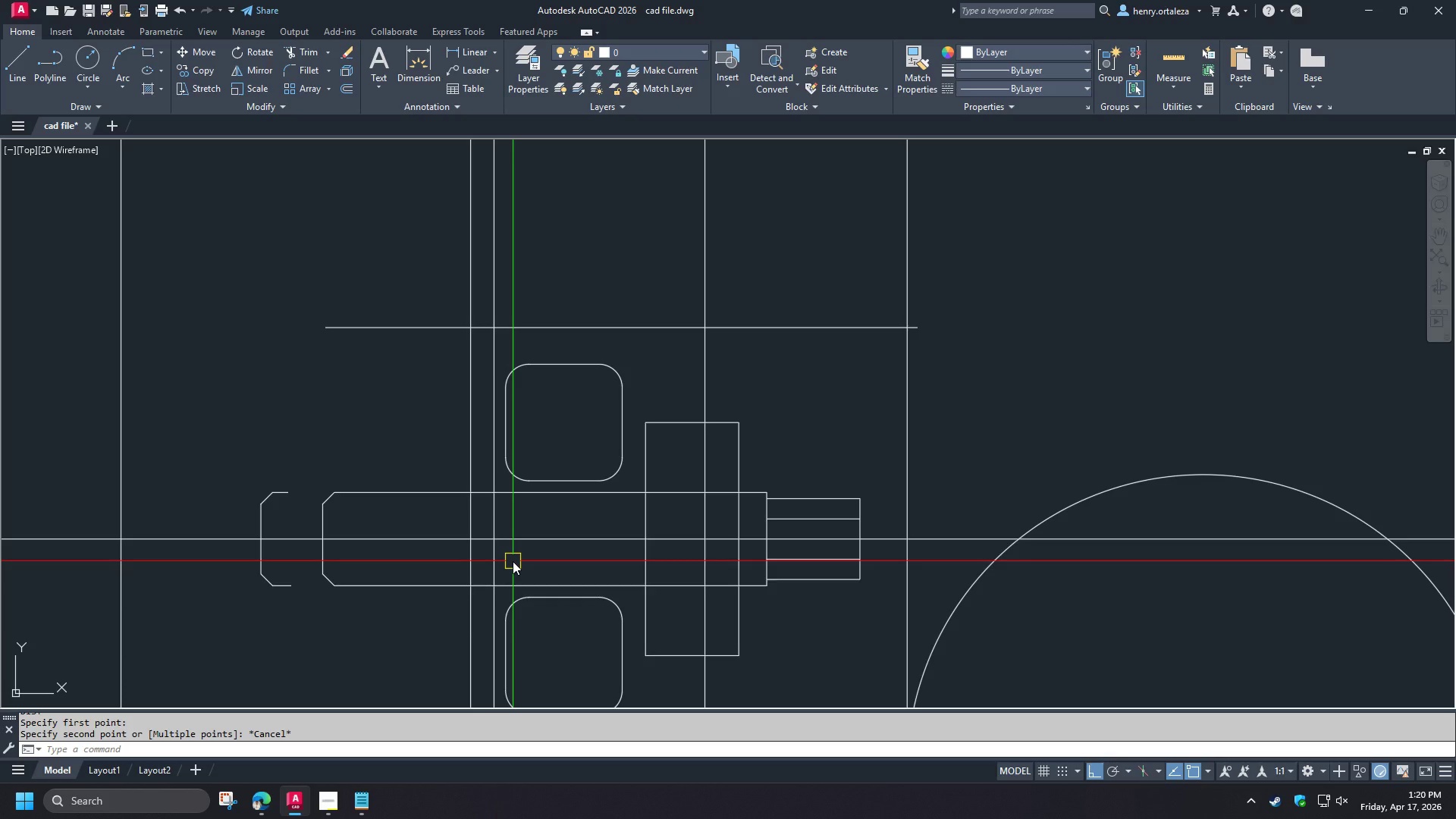 
key(D)
 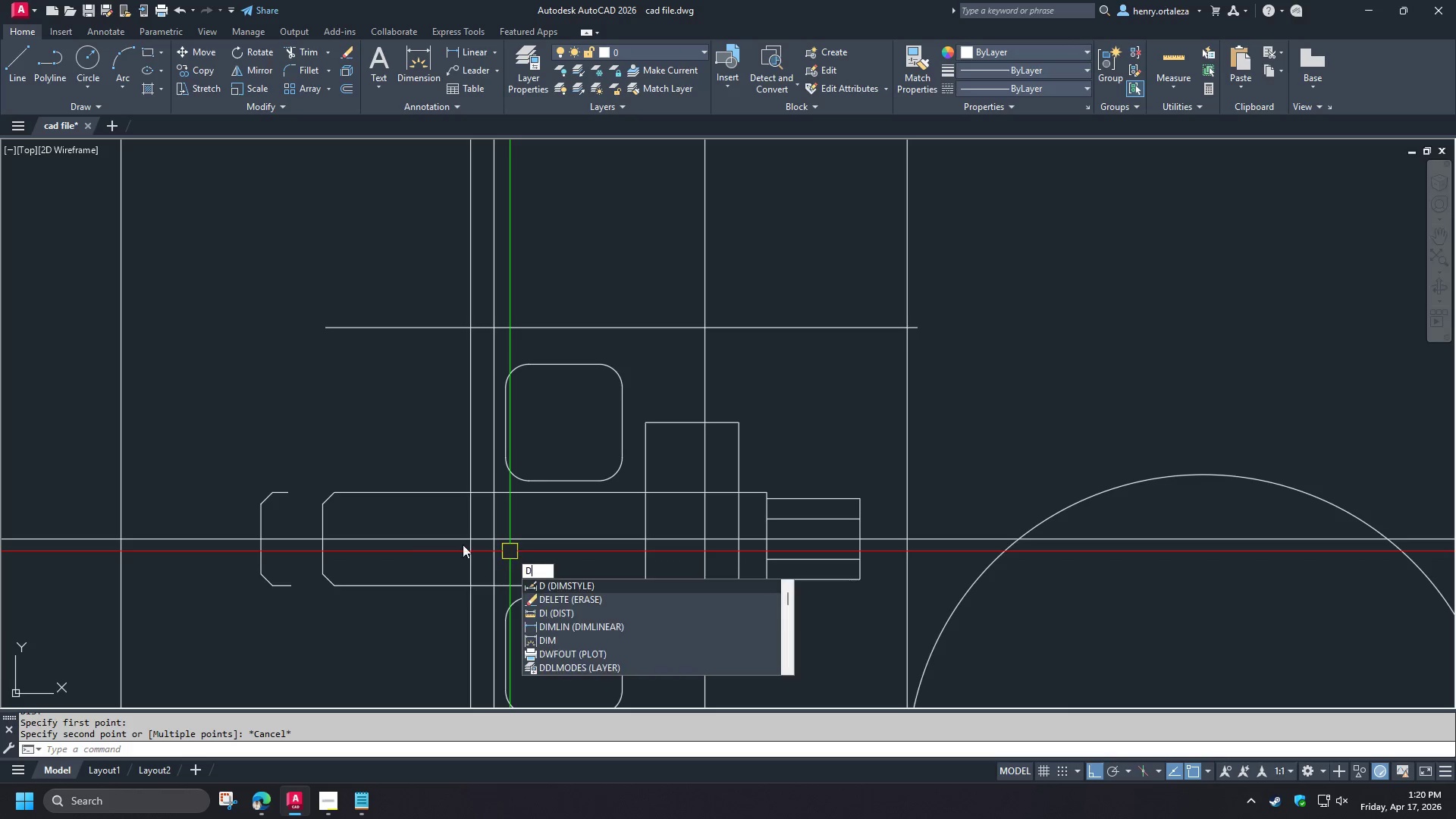 
key(I)
 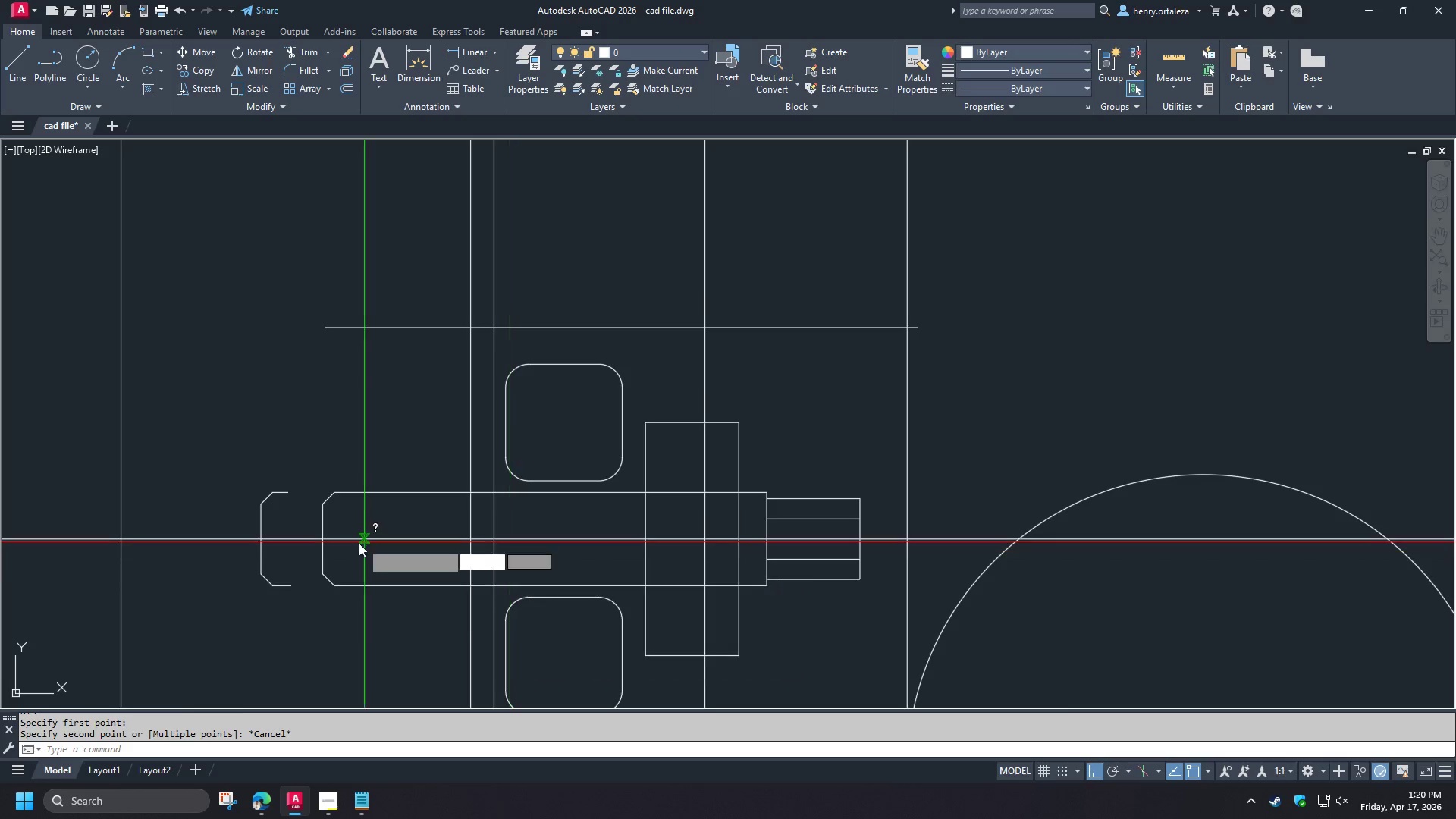 
key(Space)
 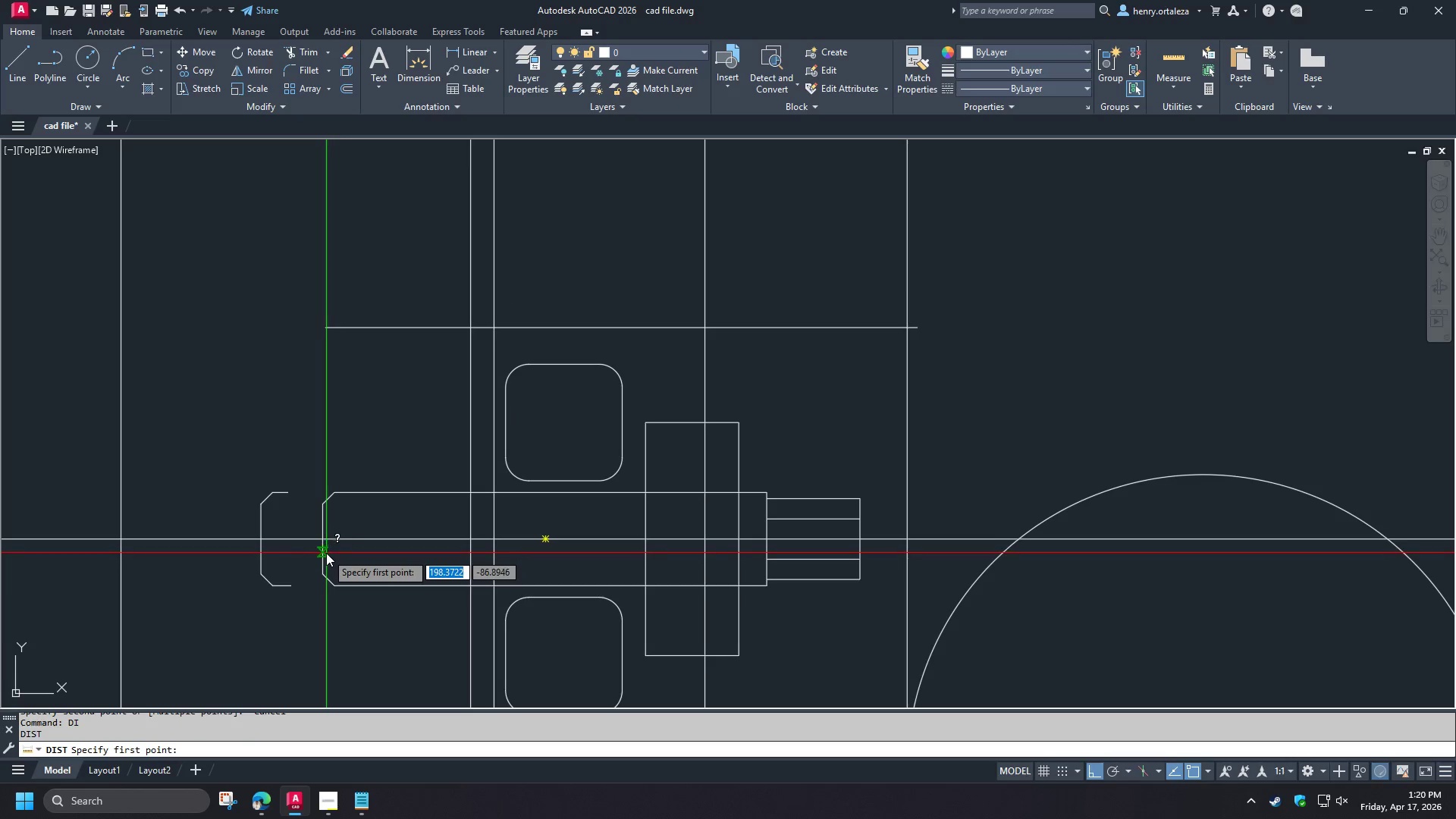 
left_click([326, 553])
 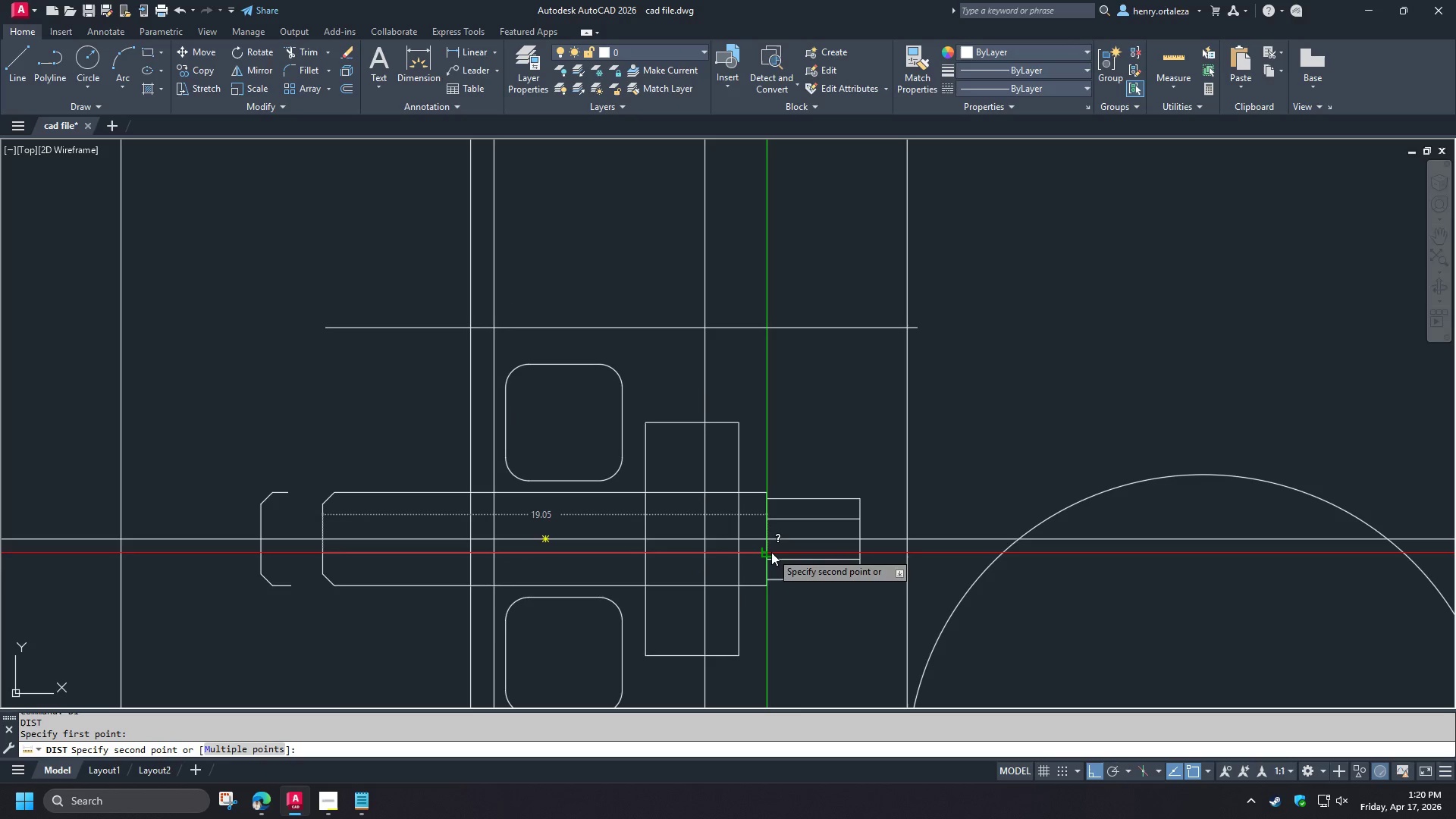 
key(Escape)
 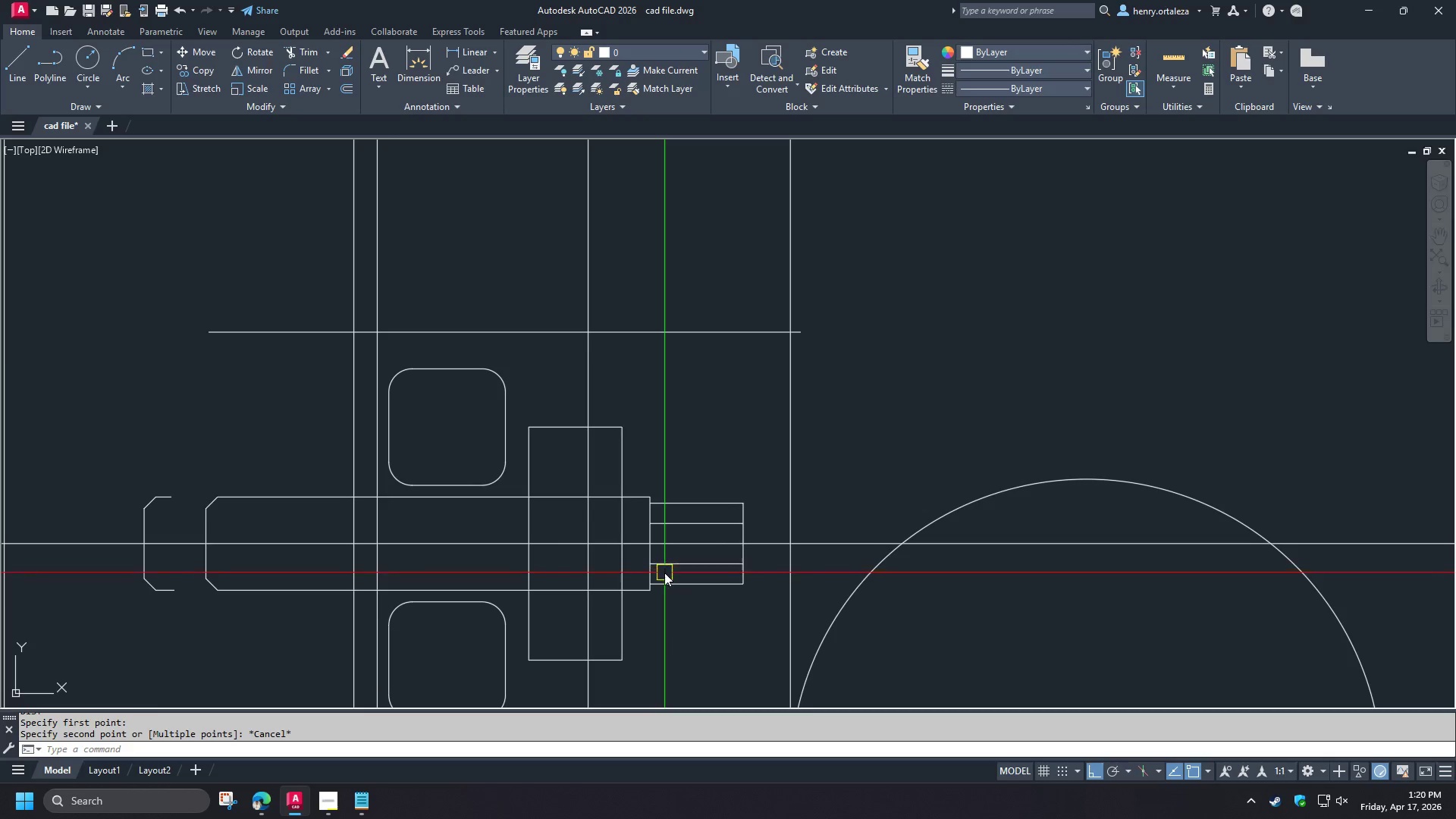 
type(di )
 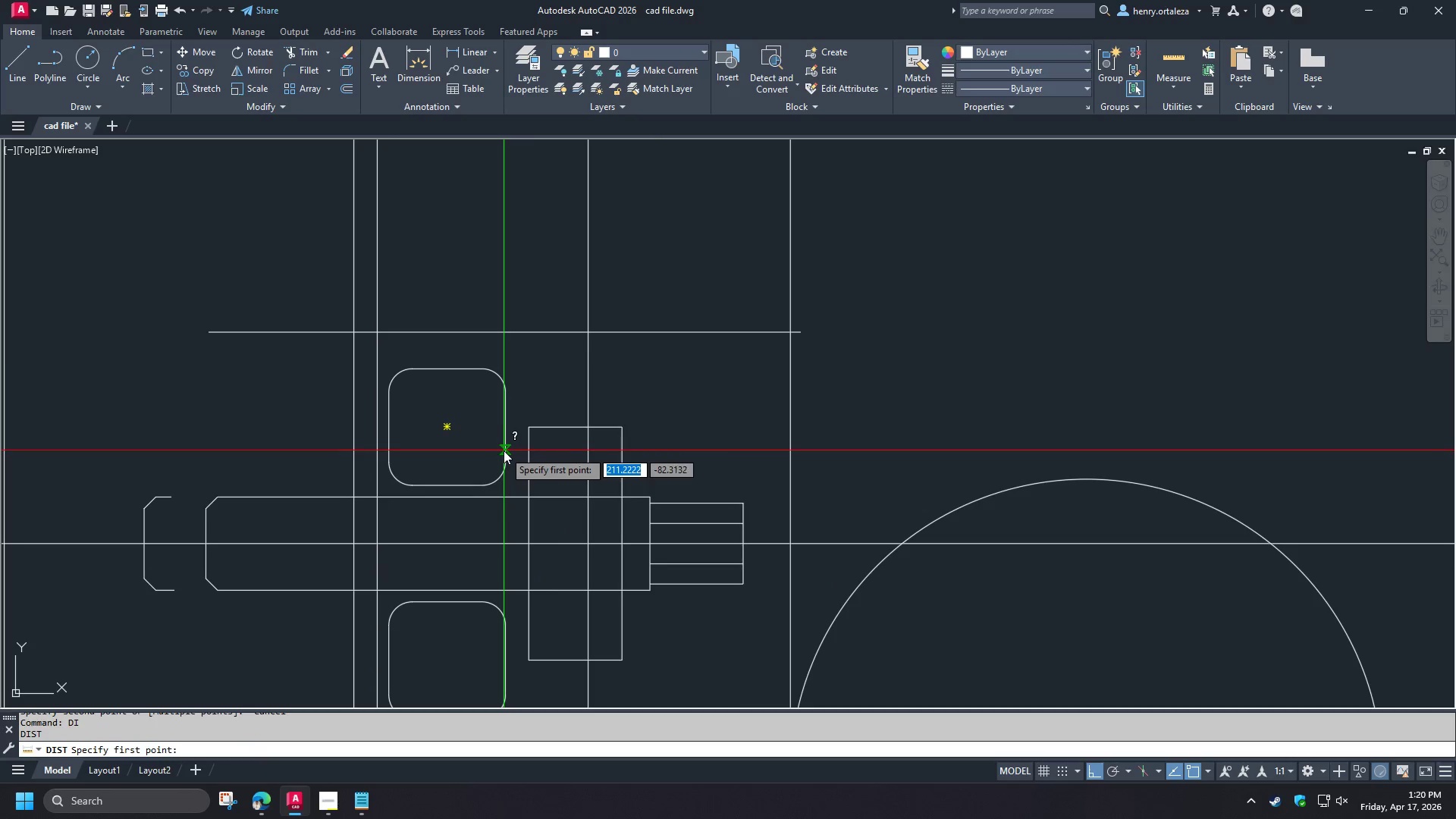 
left_click([503, 450])
 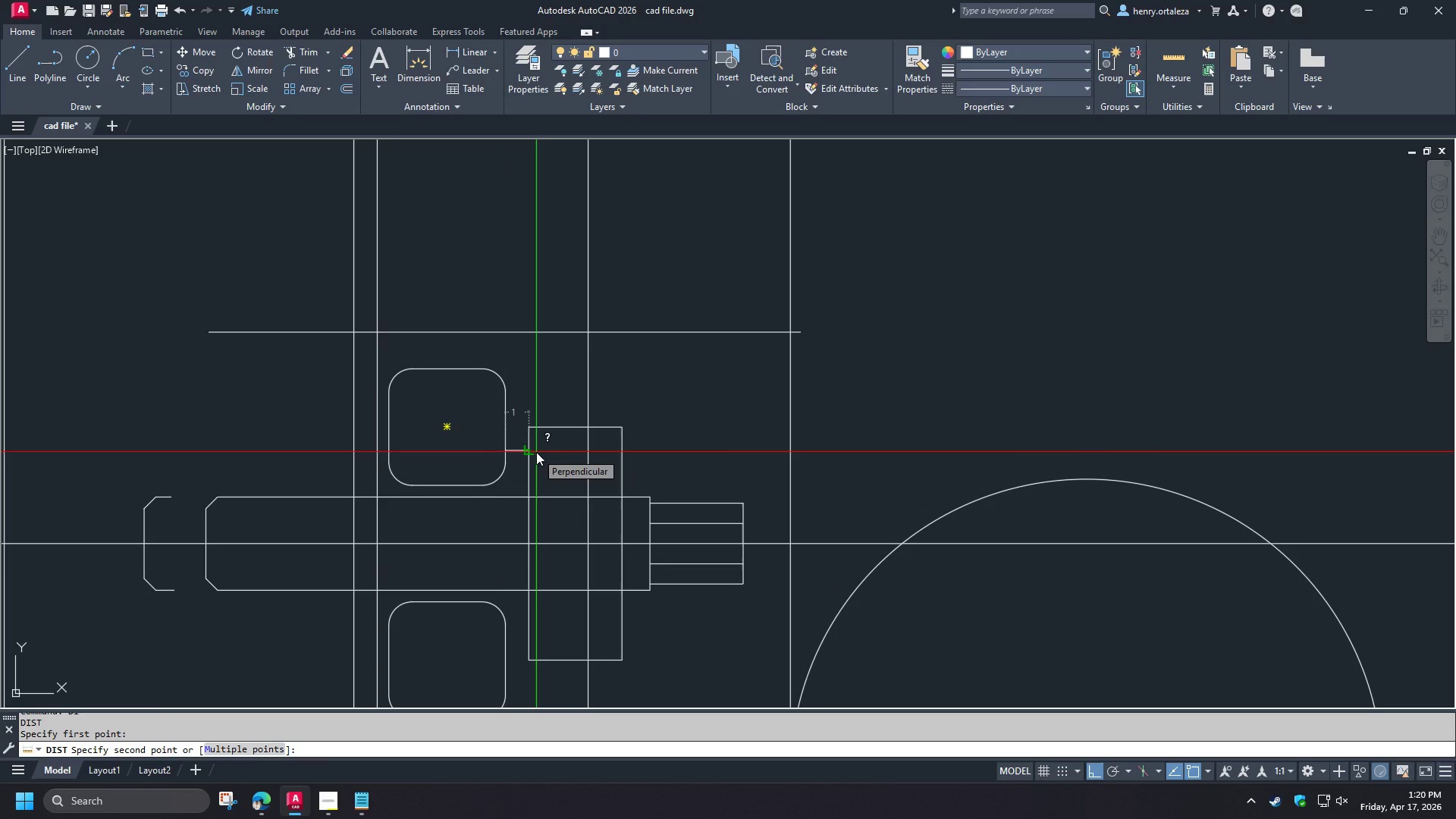 
wait(5.16)
 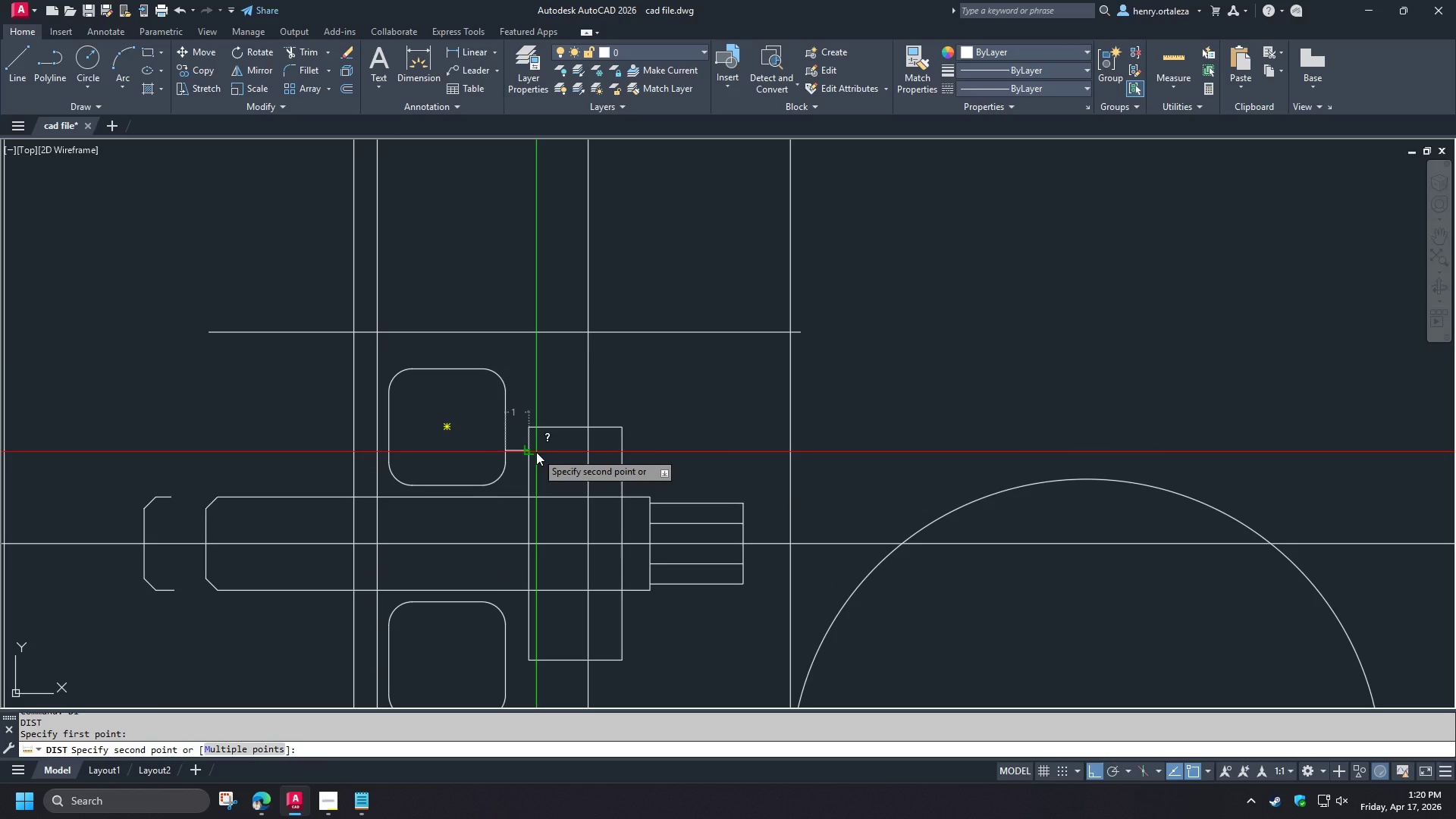 
key(Escape)
 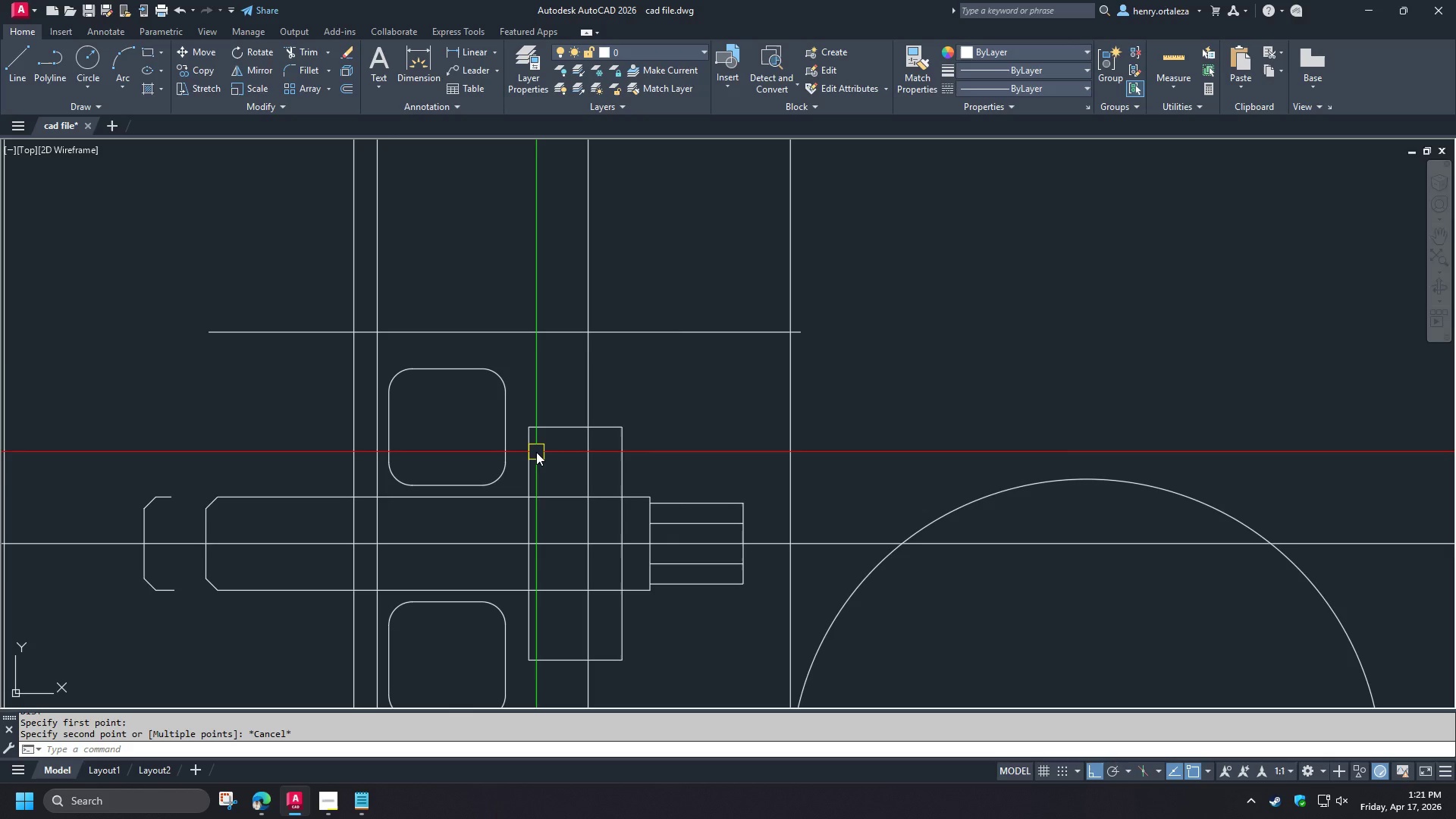 
scroll: coordinate [608, 427], scroll_direction: down, amount: 2.0
 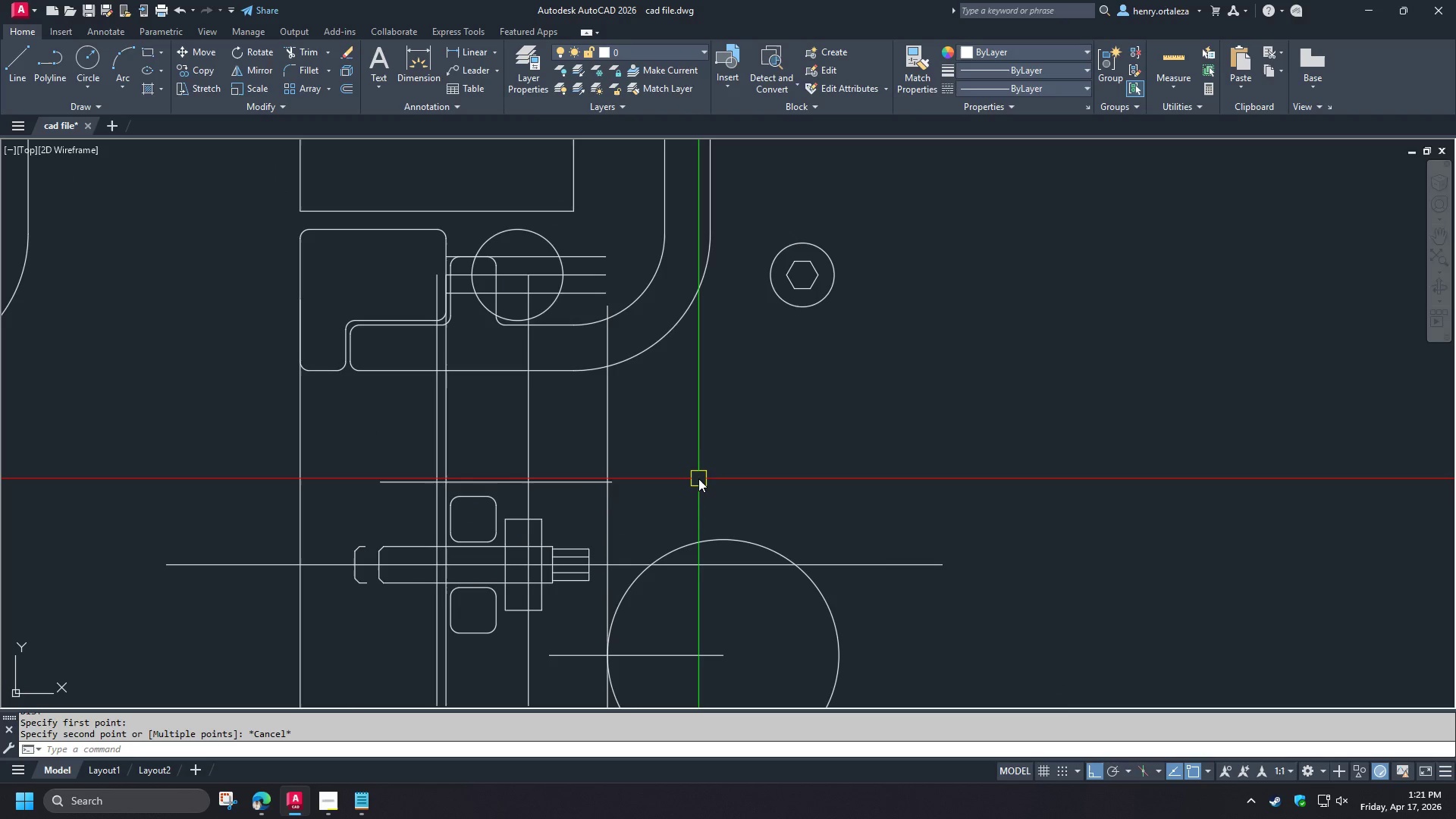 
scroll: coordinate [362, 570], scroll_direction: up, amount: 2.0
 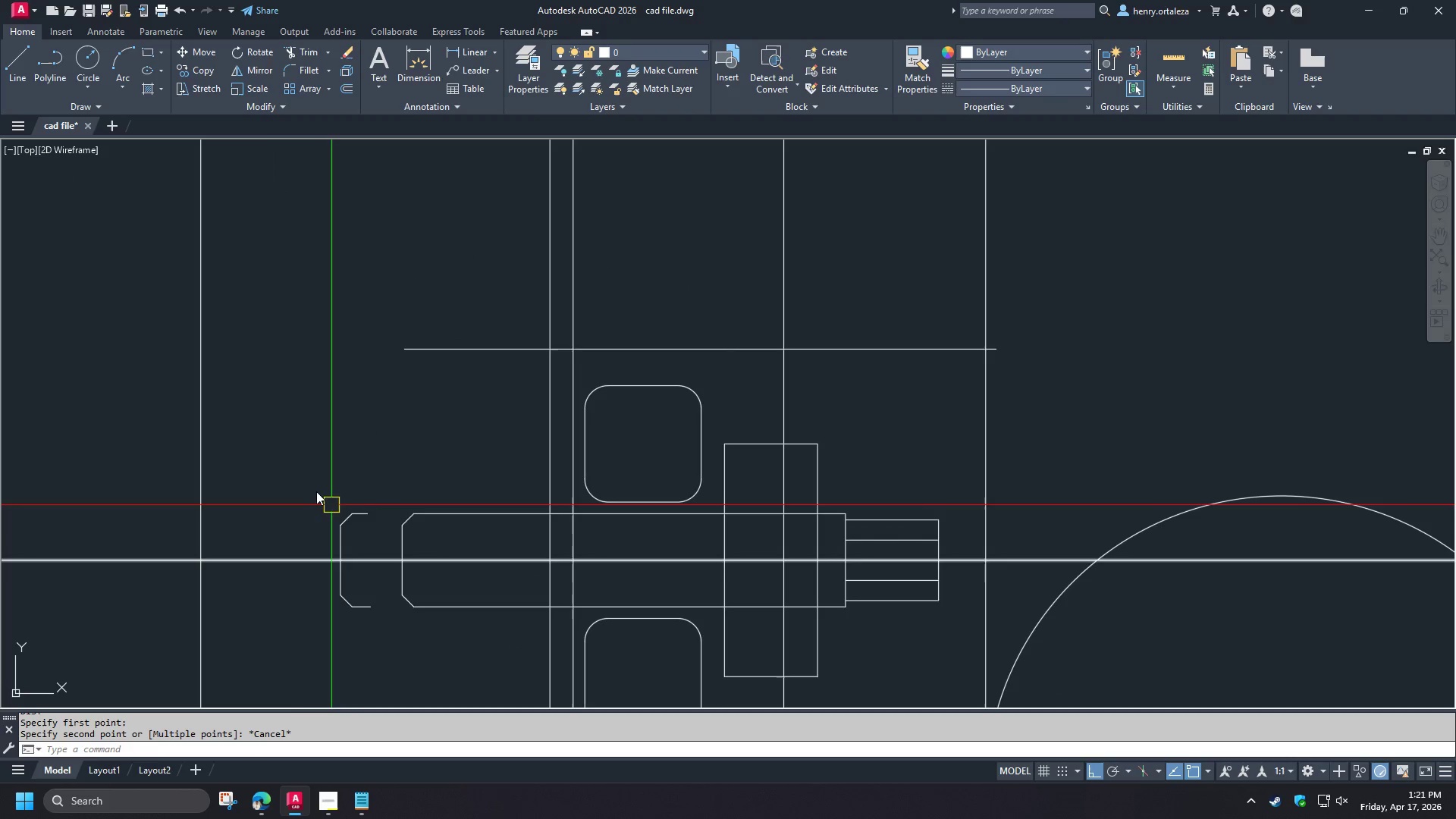 
left_click_drag(start_coordinate=[316, 491], to_coordinate=[322, 499])
 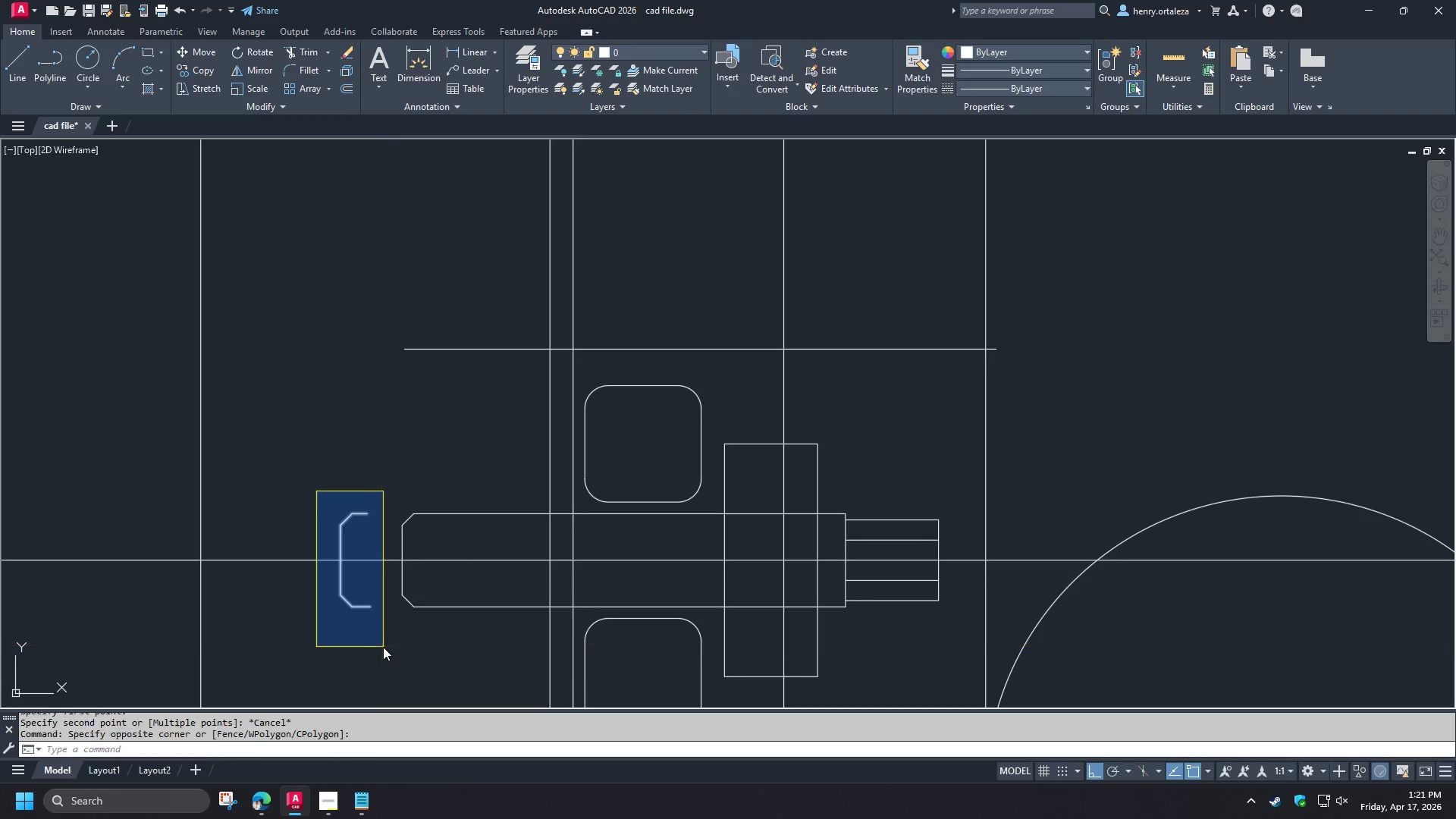 
key(E)
 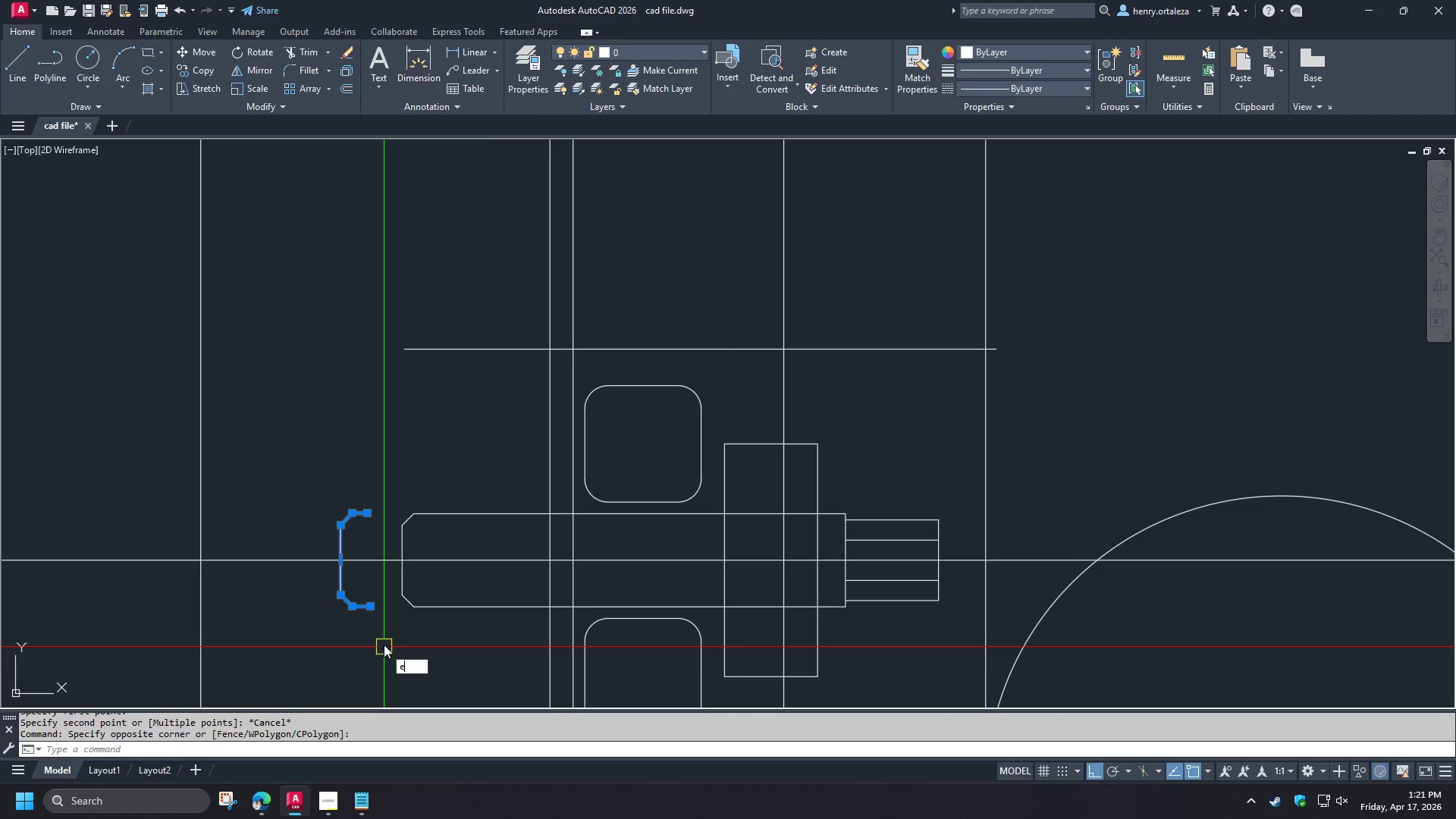 
key(Space)
 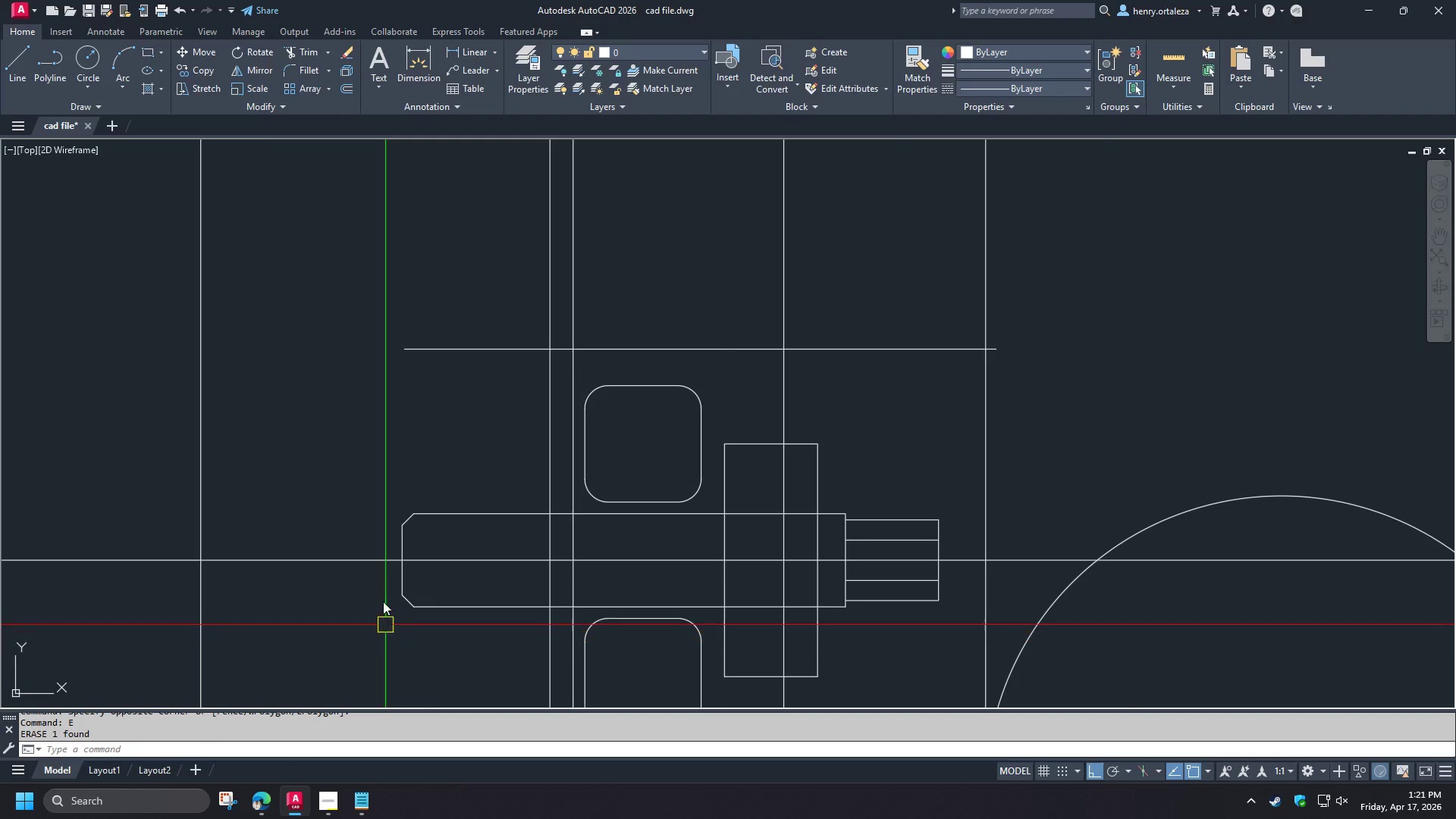 
scroll: coordinate [374, 545], scroll_direction: down, amount: 2.0
 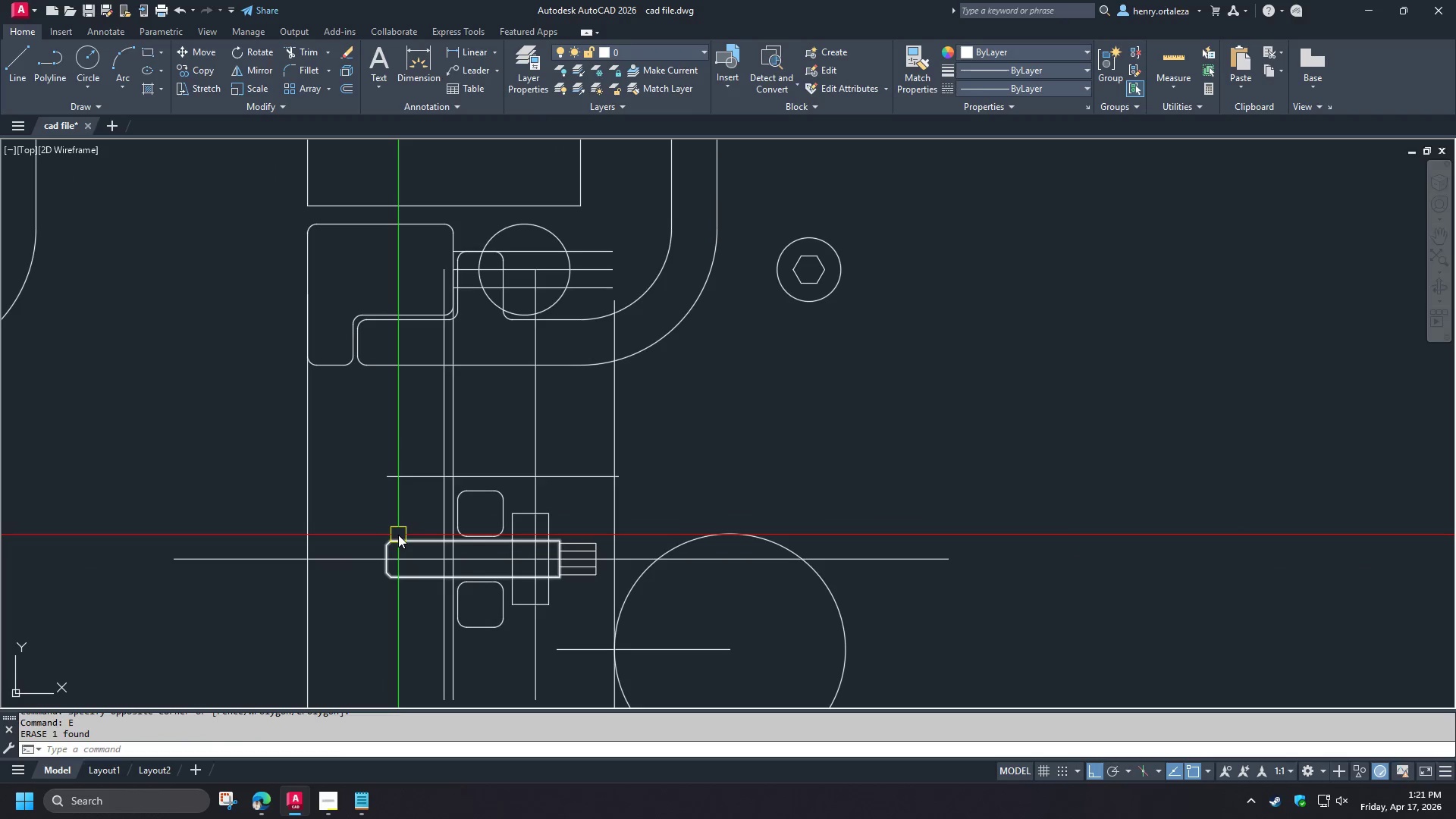 
scroll: coordinate [427, 560], scroll_direction: up, amount: 2.0
 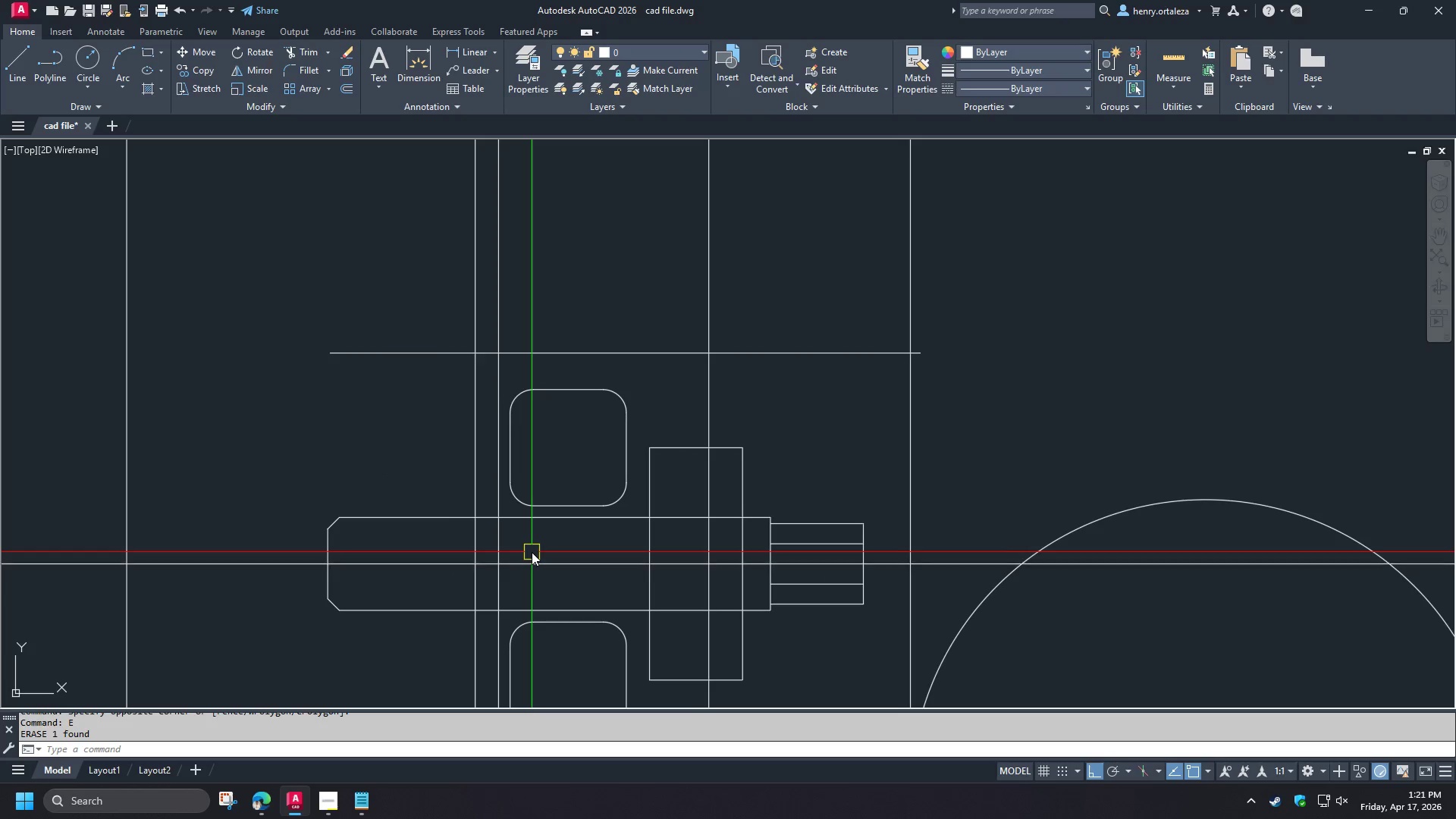 
key(O)
 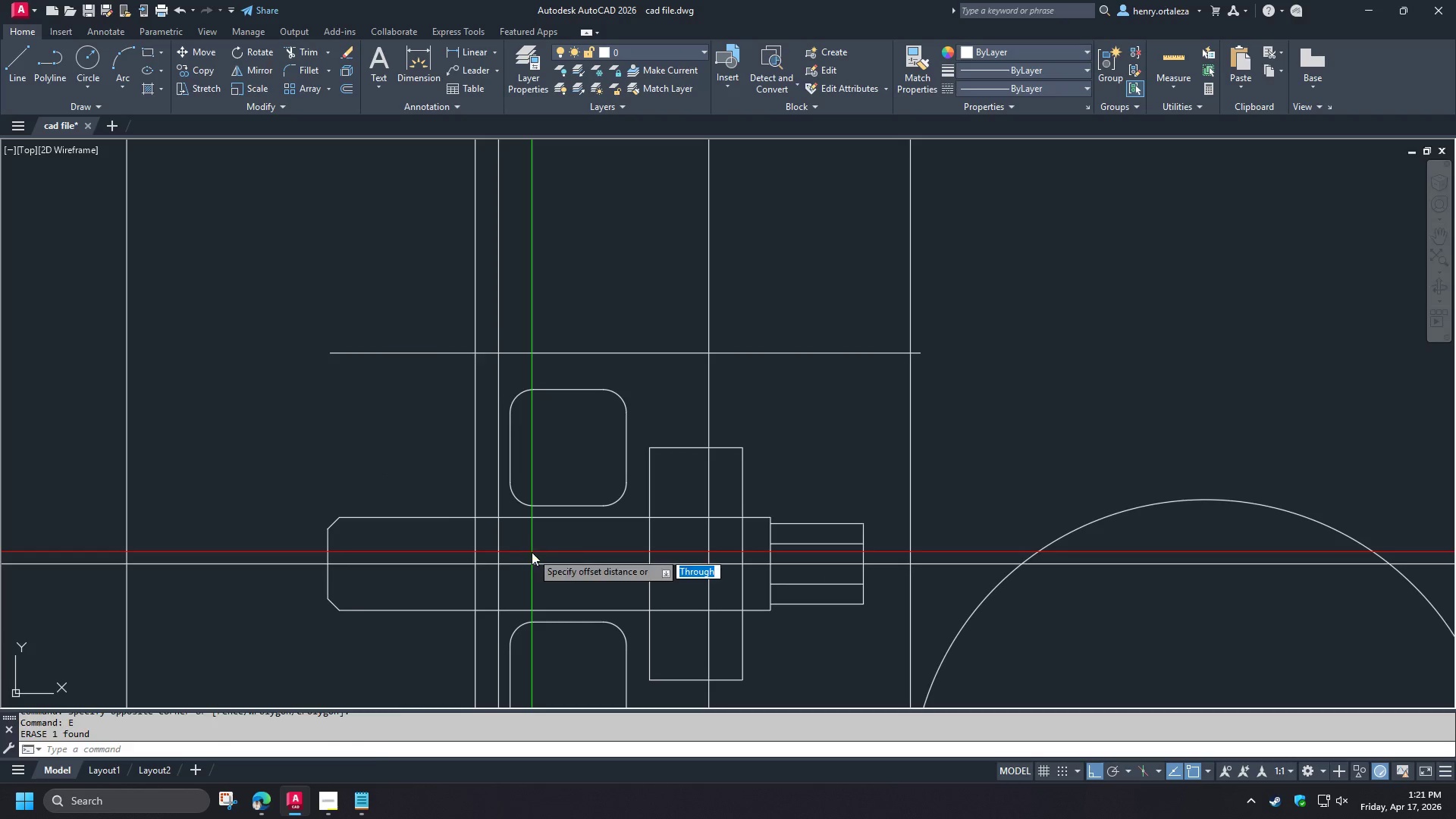 
key(Space)
 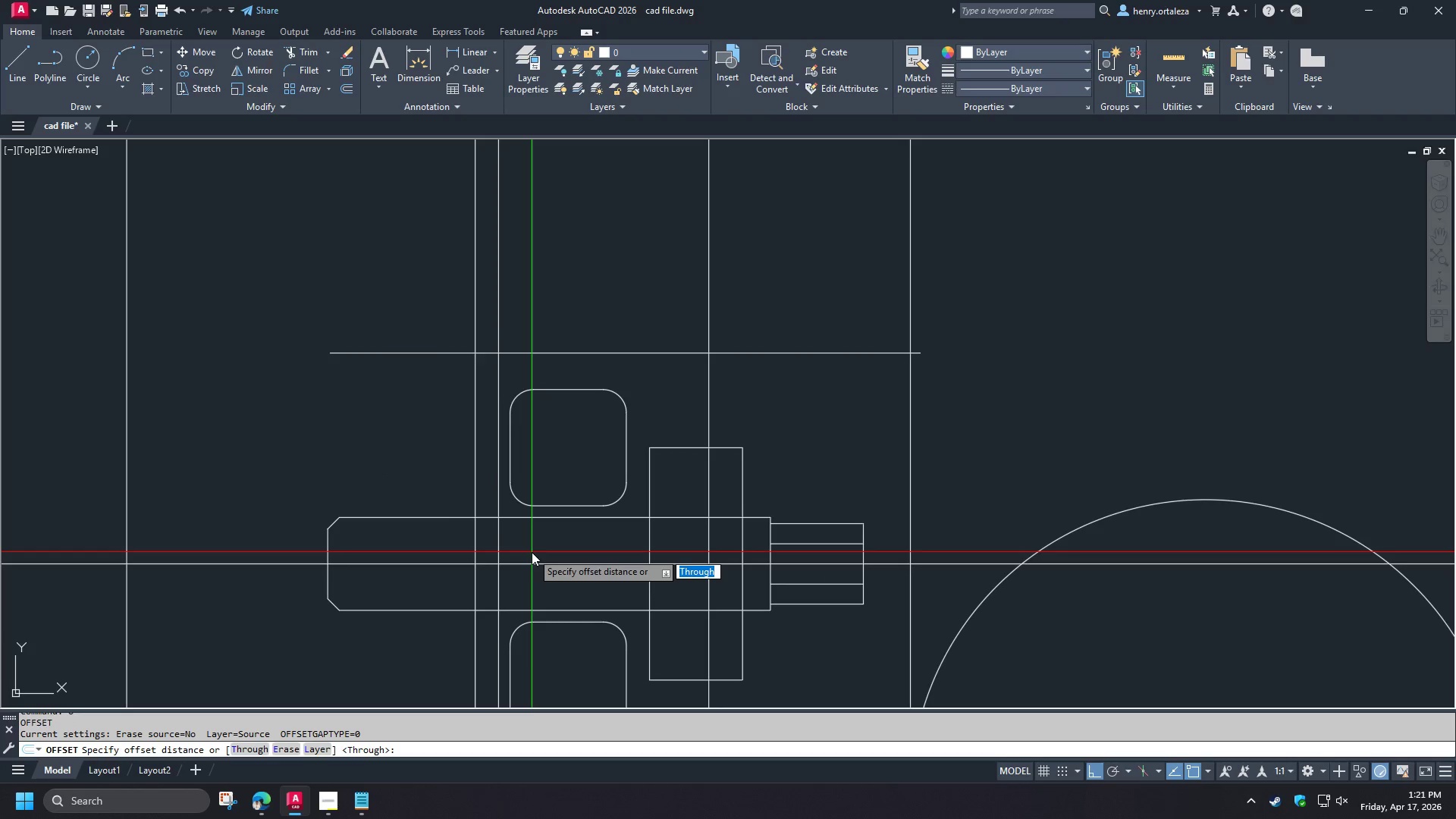 
key(T)
 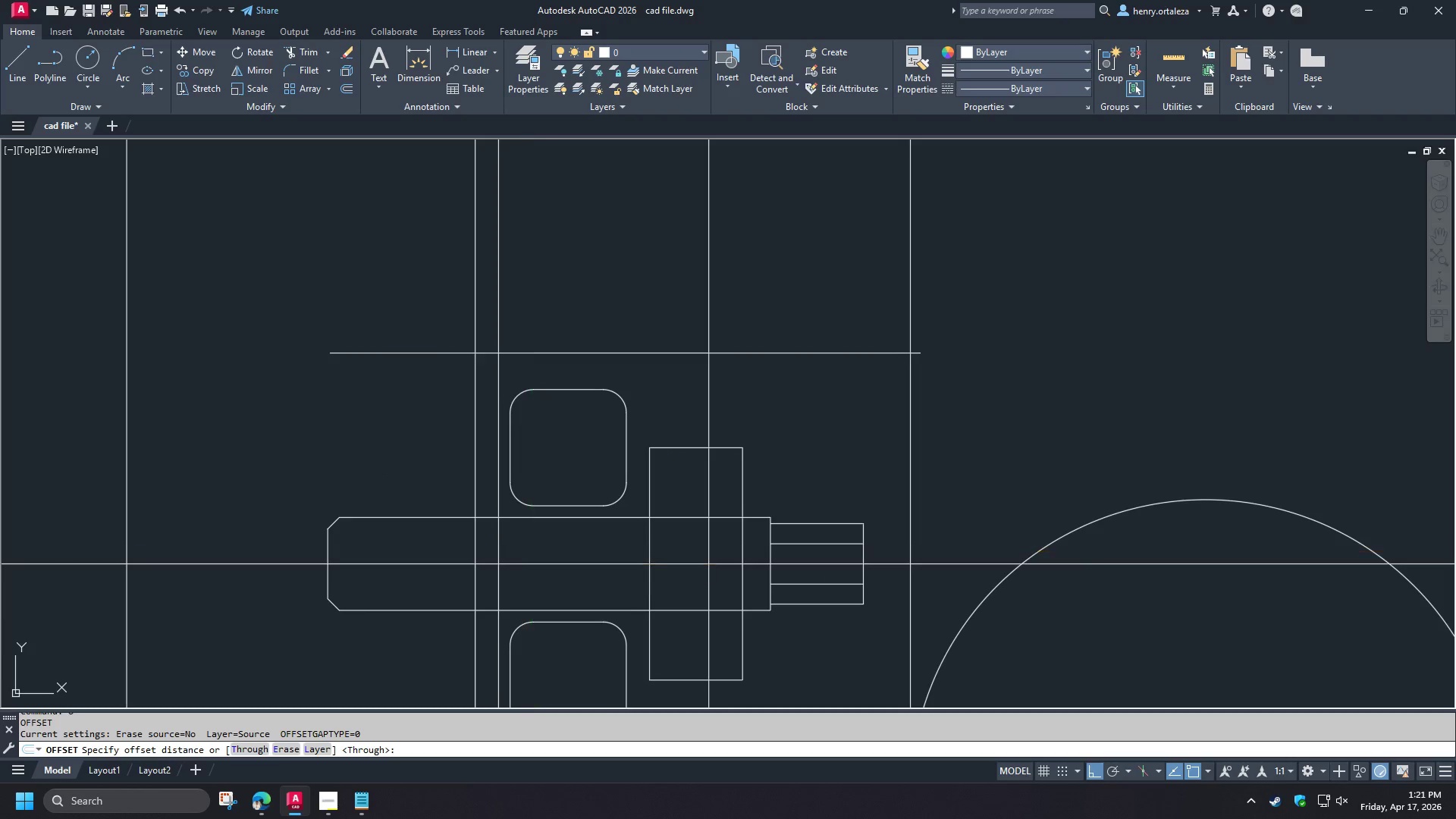 
key(Space)
 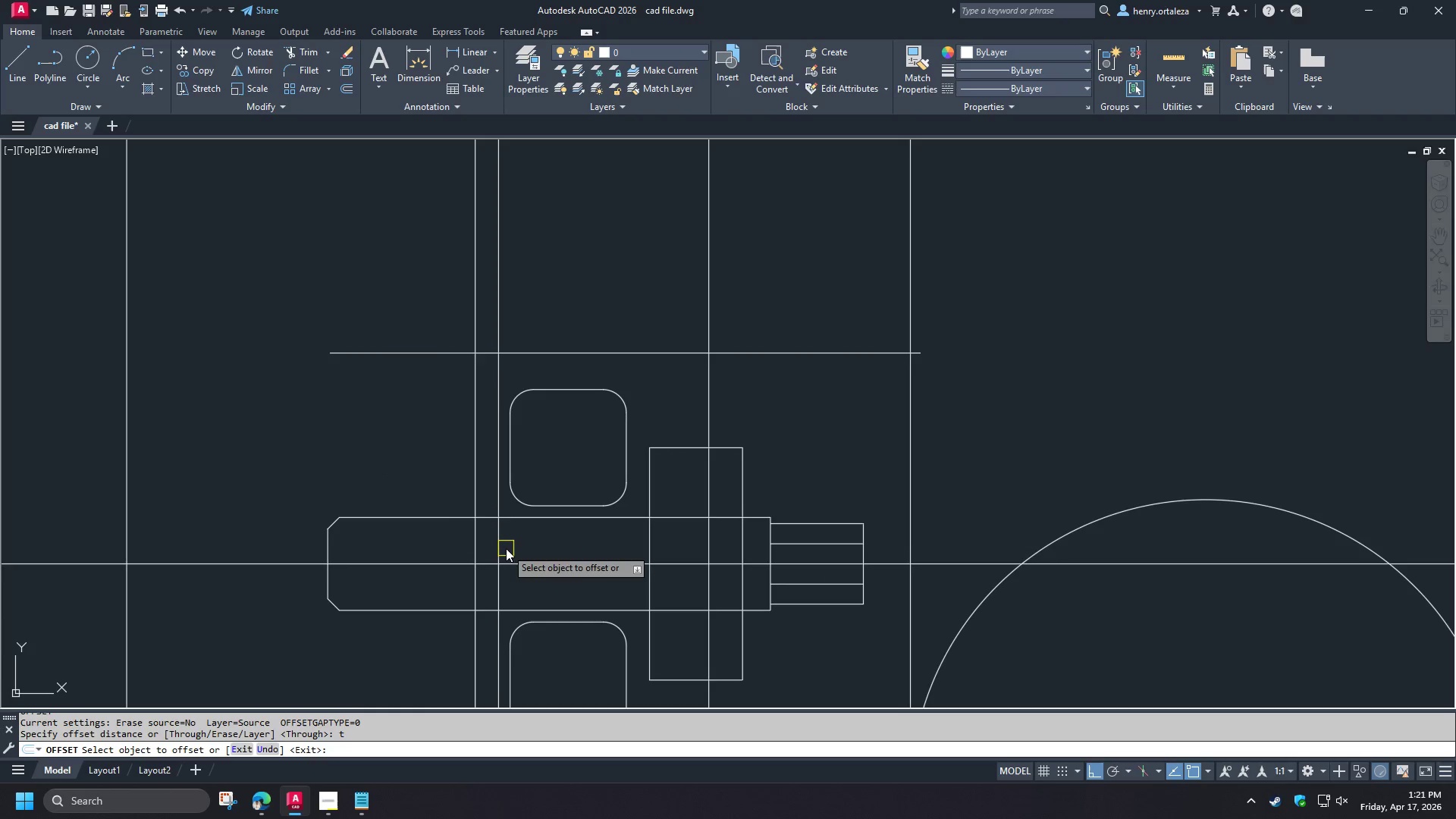 
left_click([506, 548])
 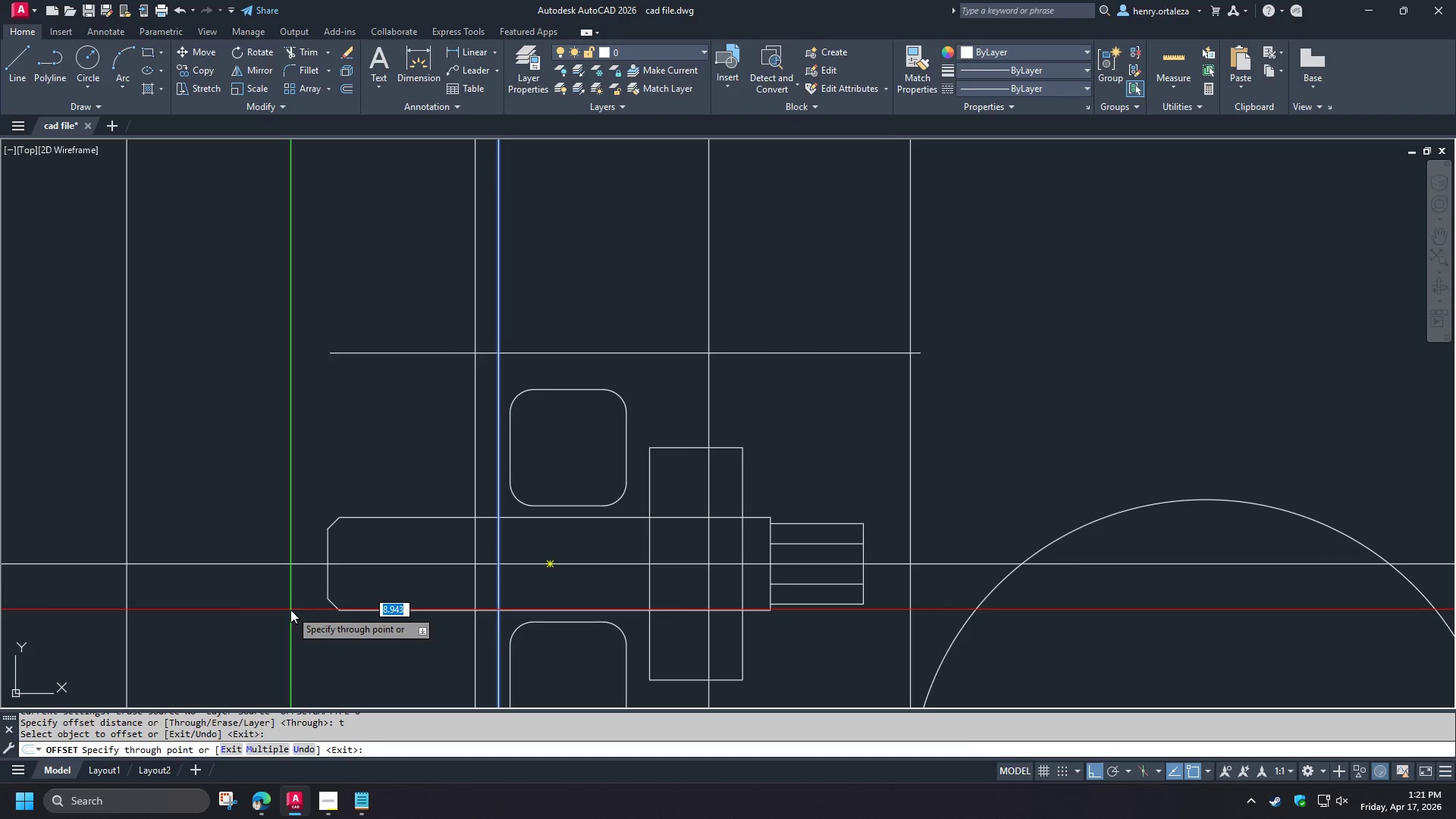 
key(Numpad1)
 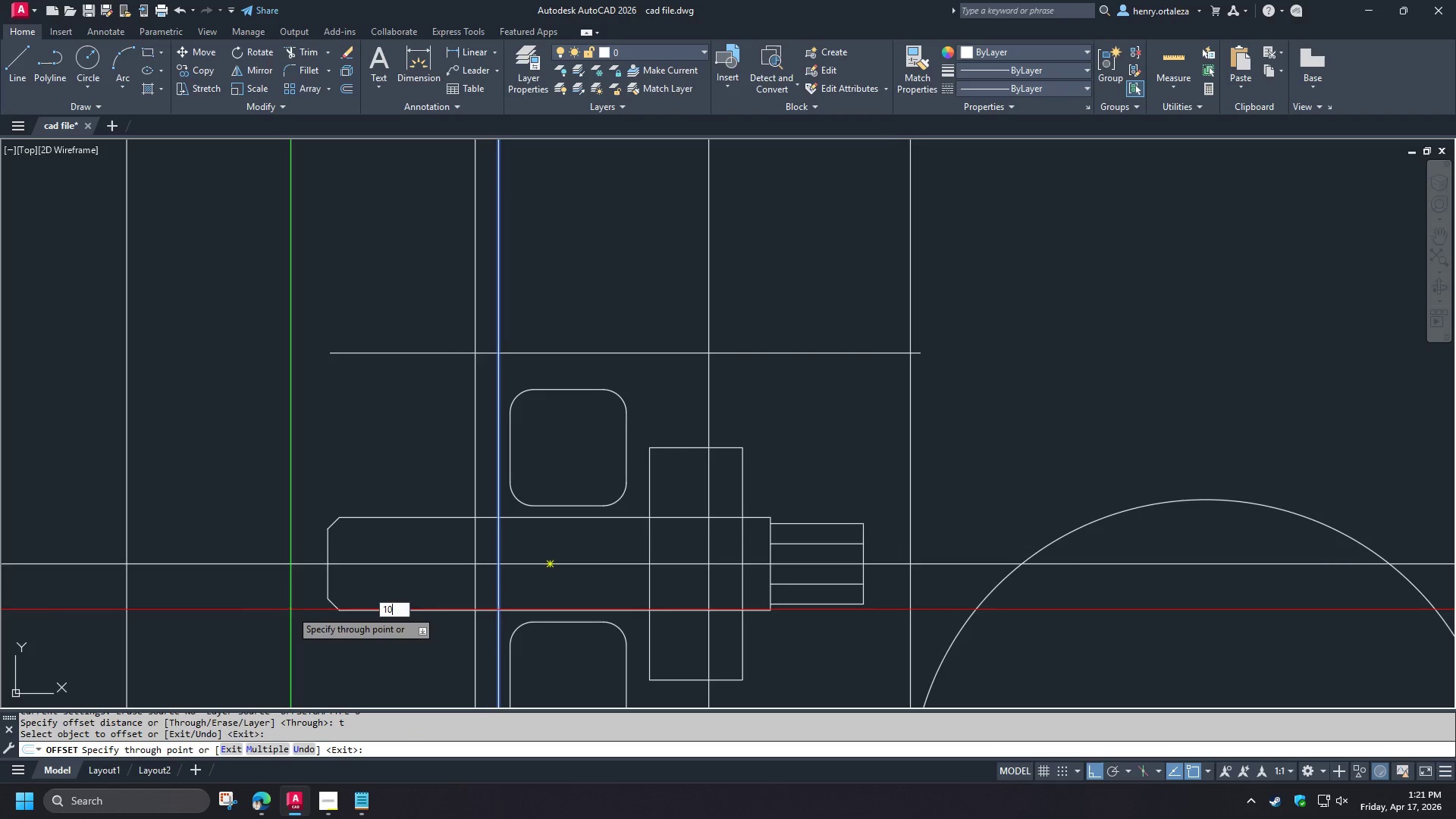 
key(Numpad0)
 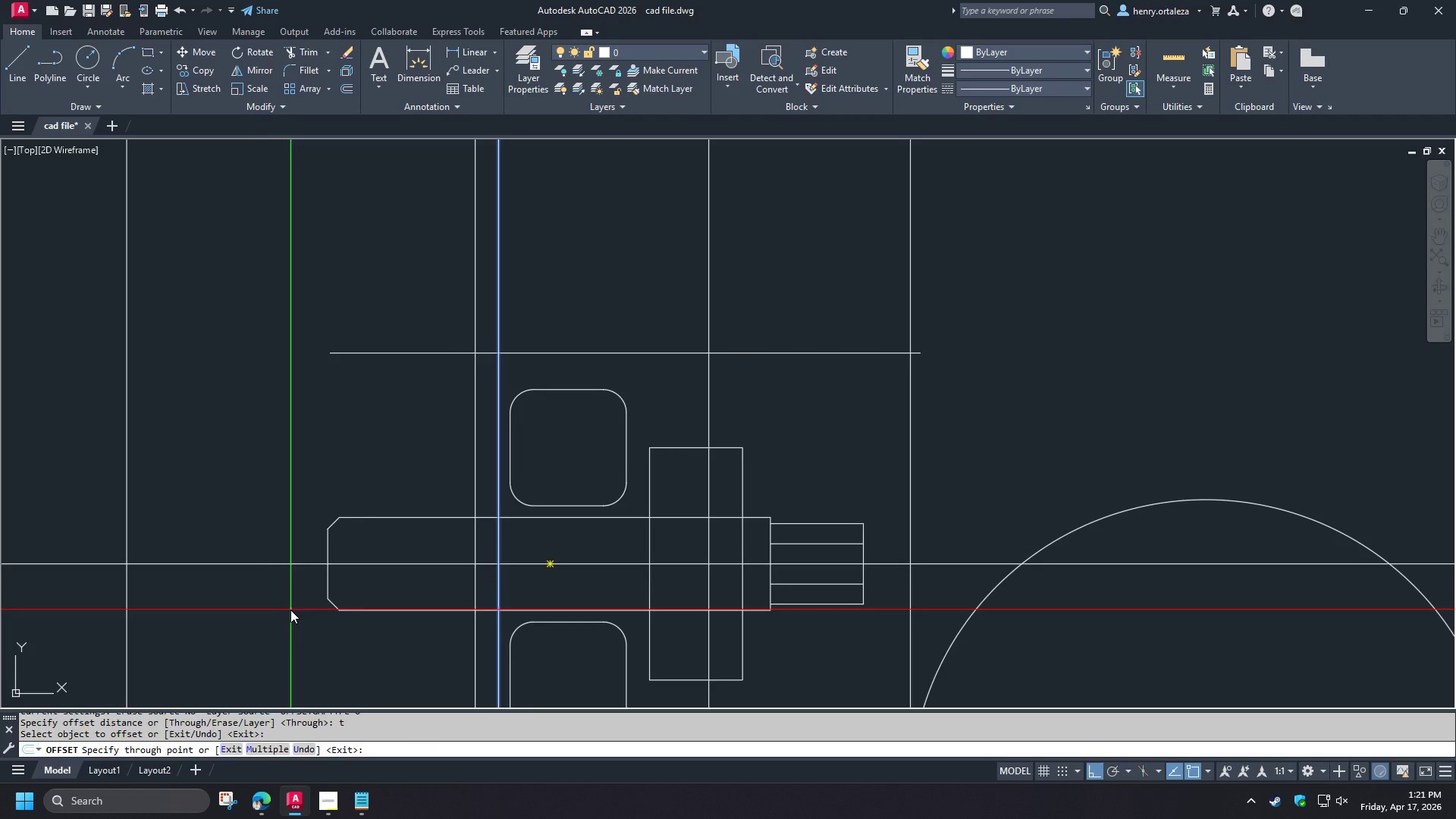 
key(NumpadEnter)
 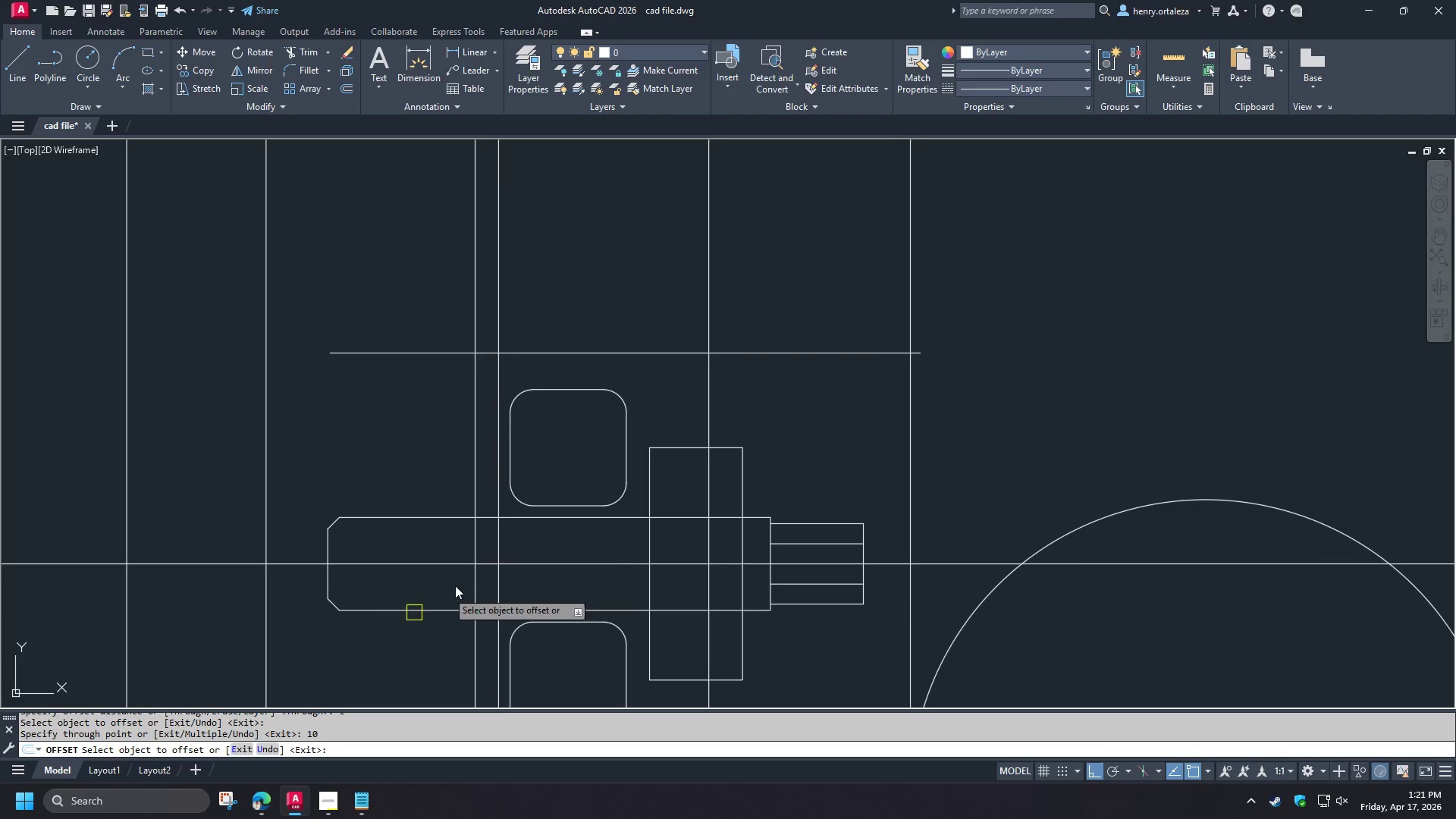 
scroll: coordinate [462, 576], scroll_direction: down, amount: 4.0
 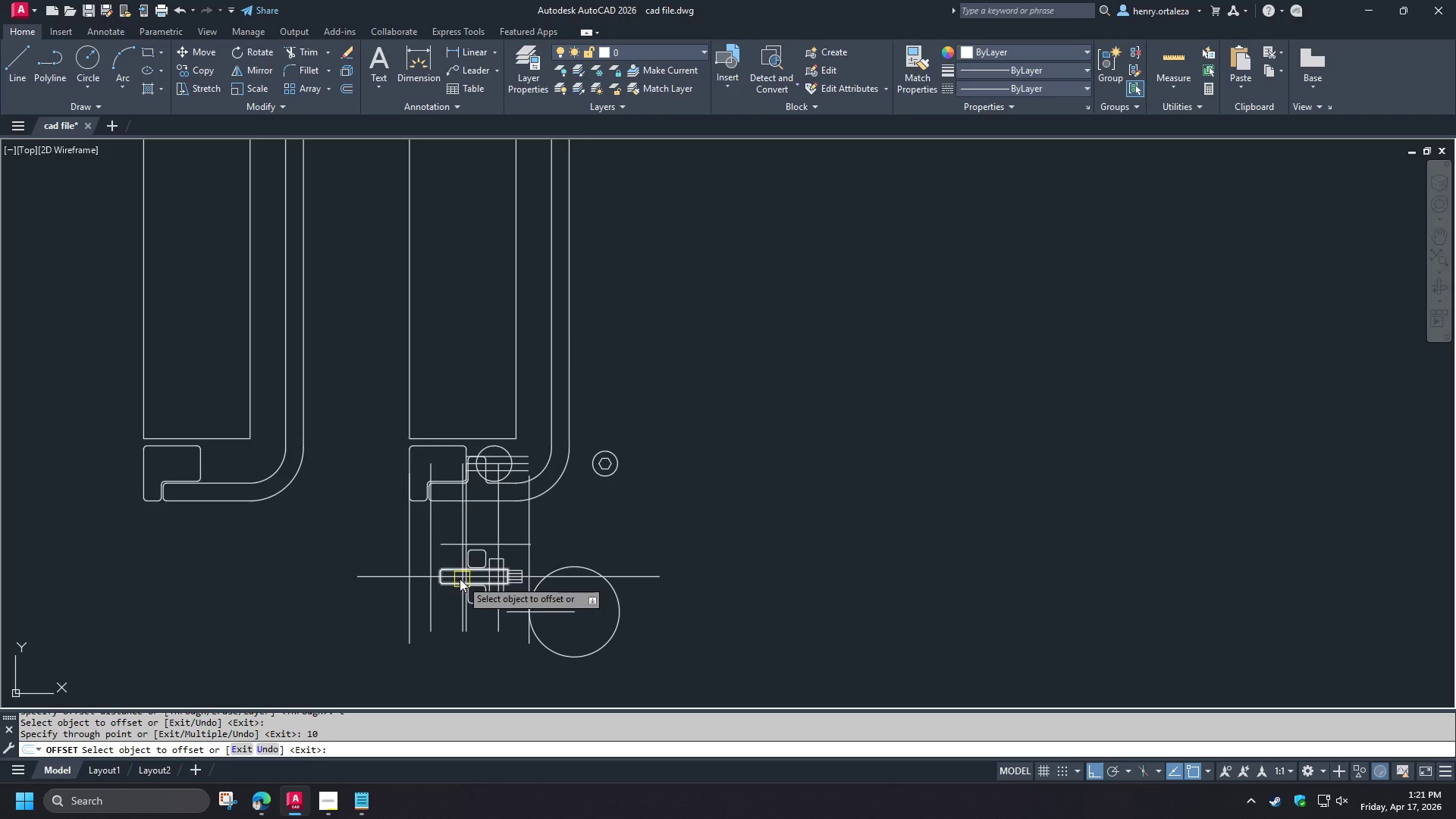 
scroll: coordinate [449, 575], scroll_direction: up, amount: 3.0
 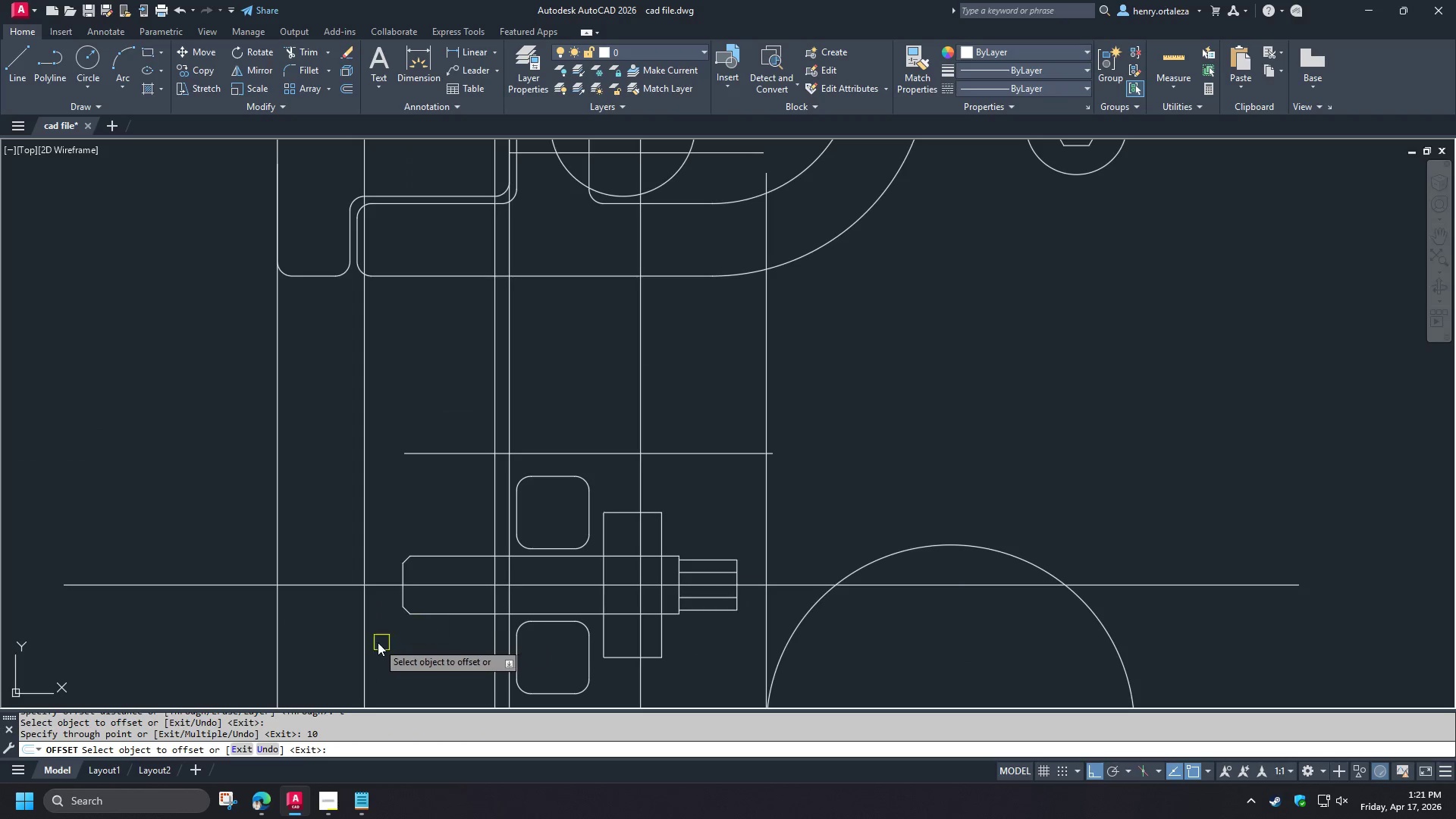 
key(Space)
 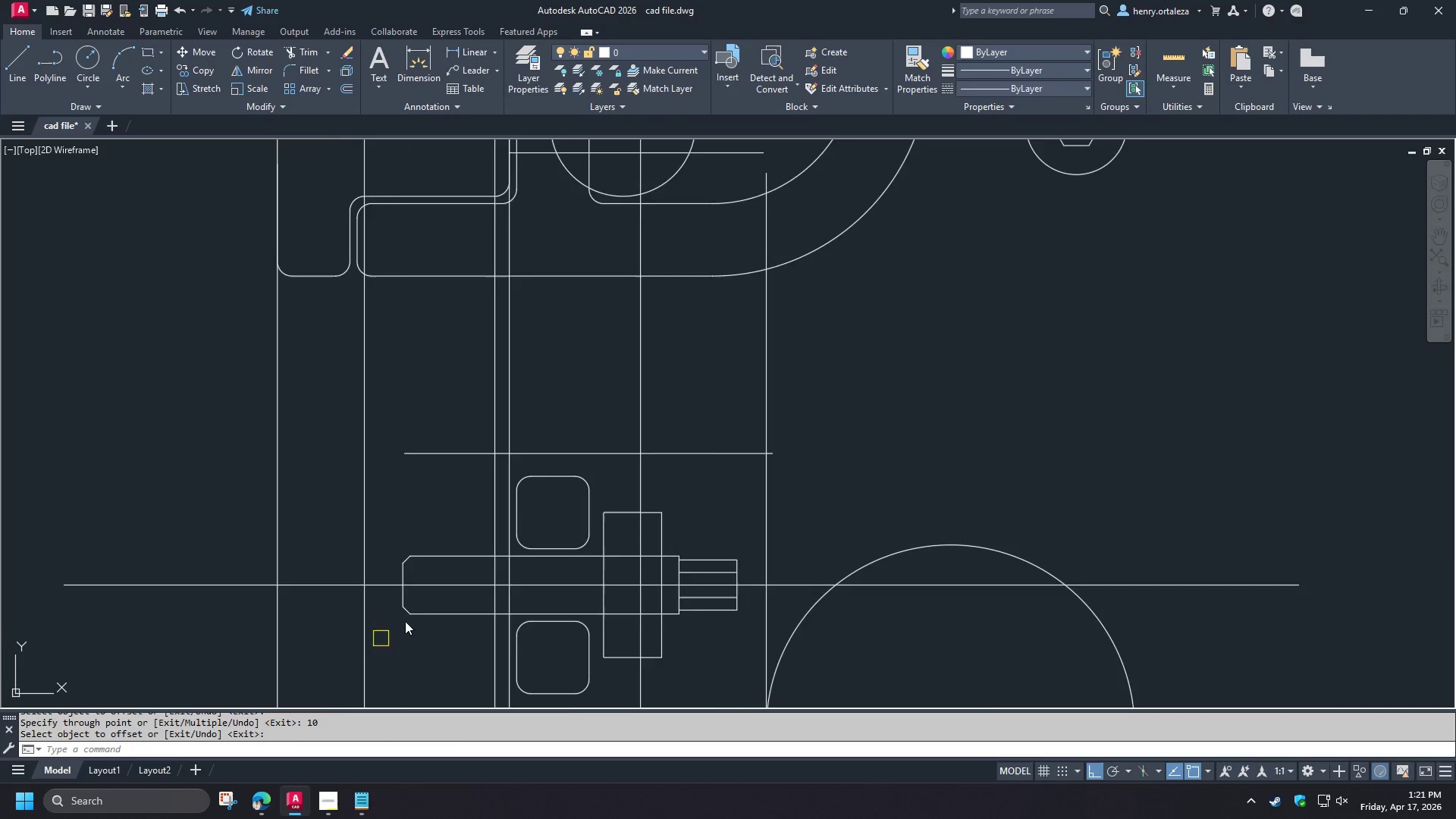 
scroll: coordinate [403, 615], scroll_direction: up, amount: 2.0
 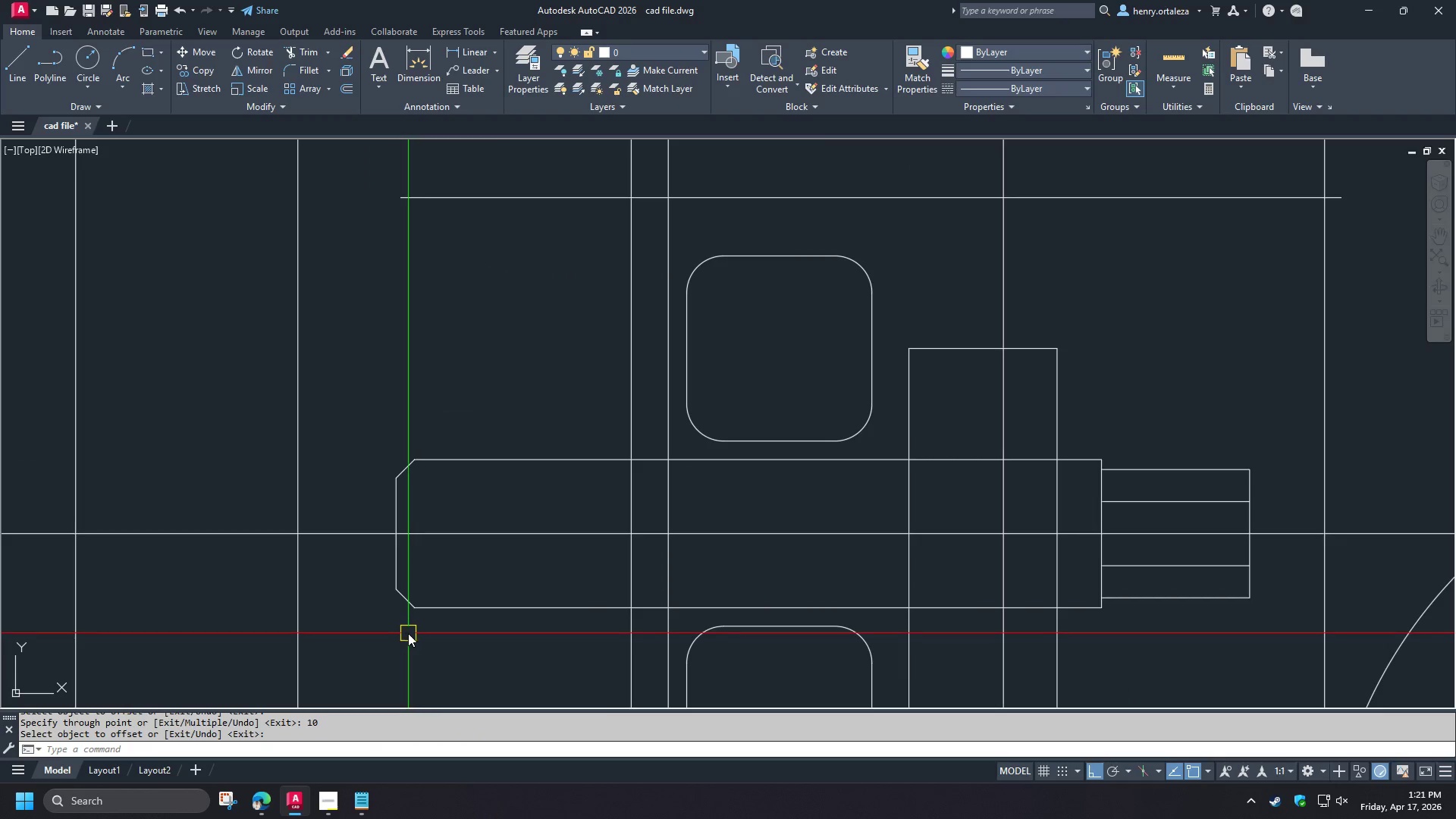 
scroll: coordinate [427, 519], scroll_direction: down, amount: 4.0
 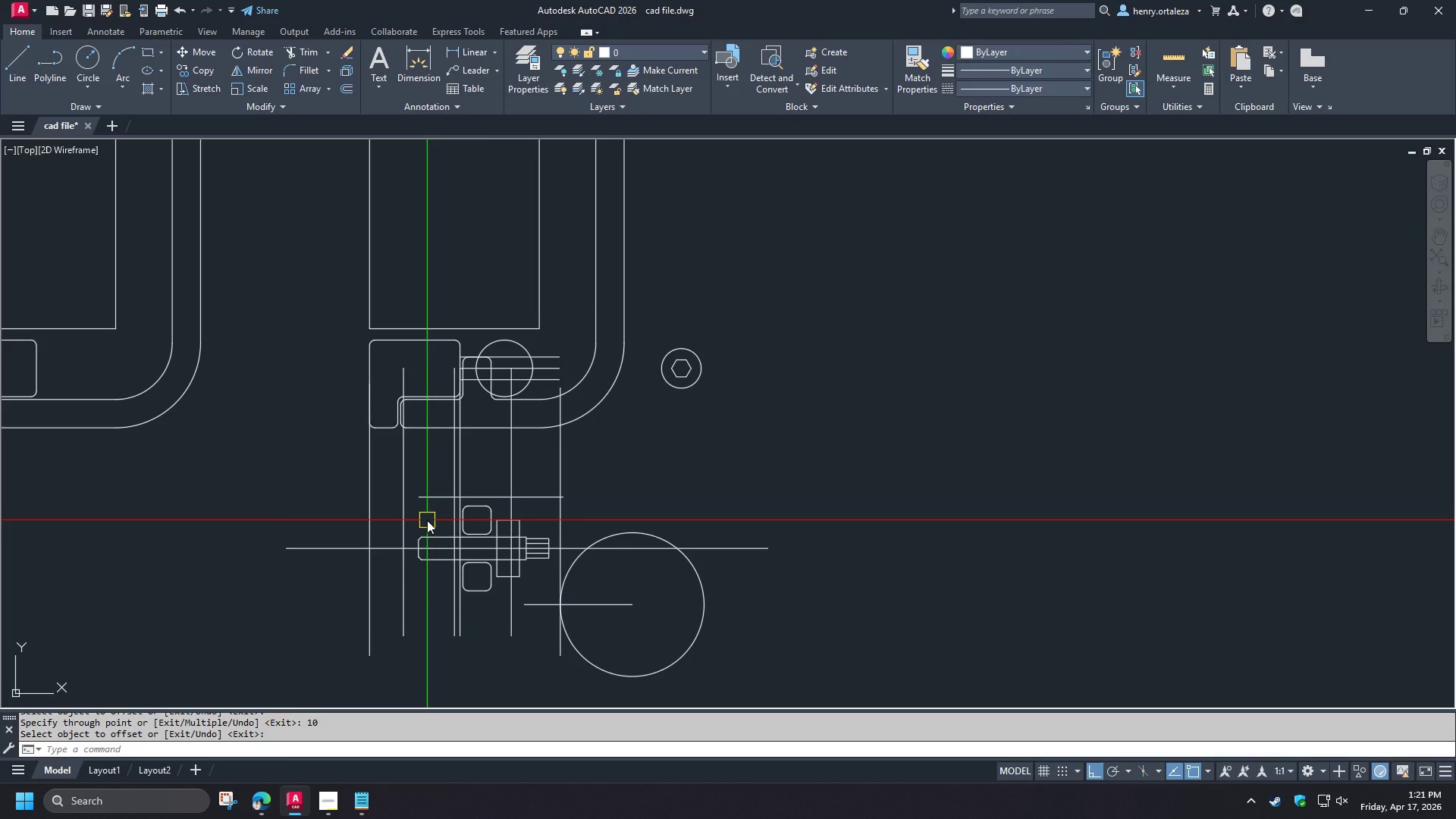 
scroll: coordinate [746, 522], scroll_direction: up, amount: 2.0
 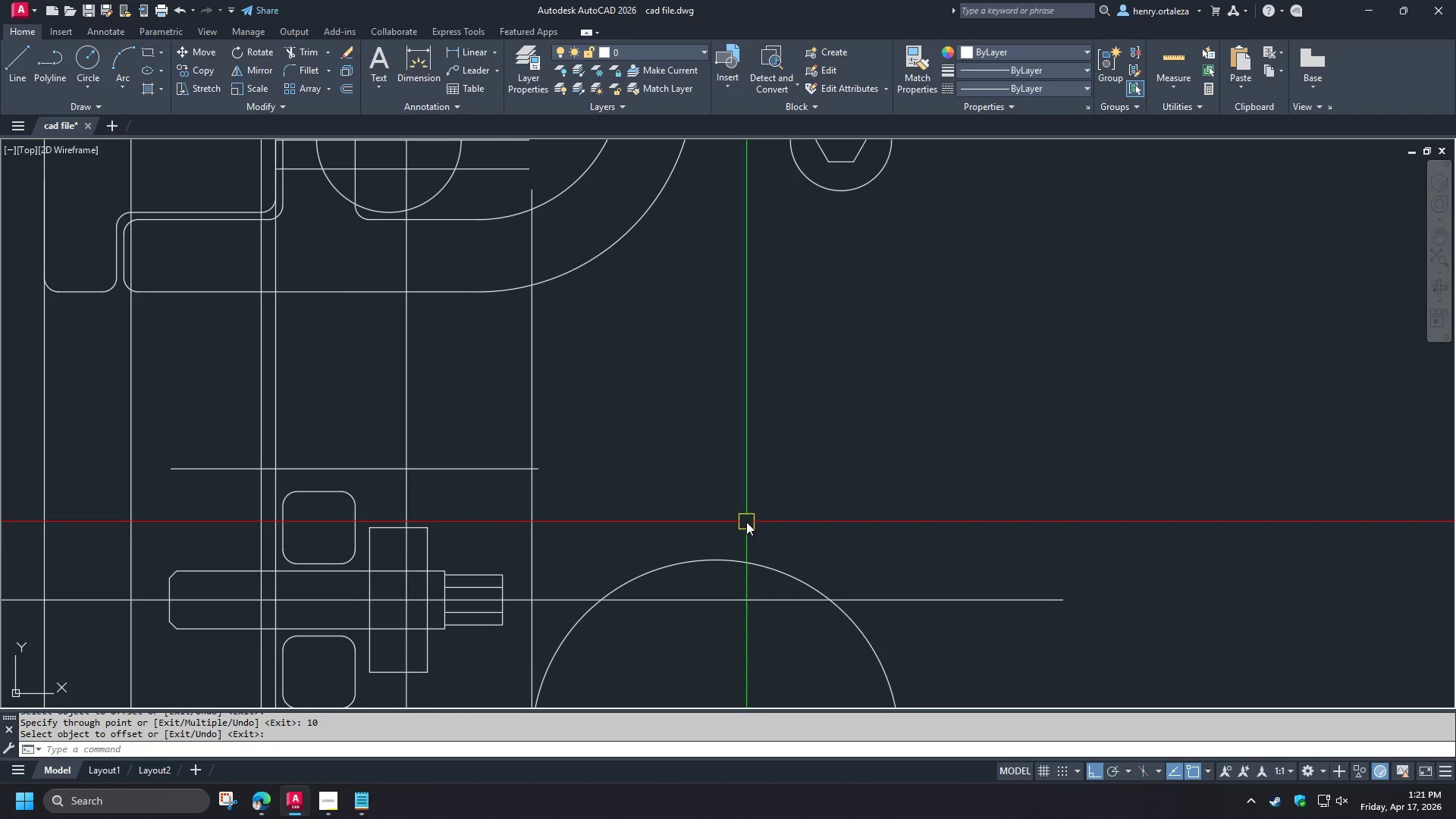 
wait(6.5)
 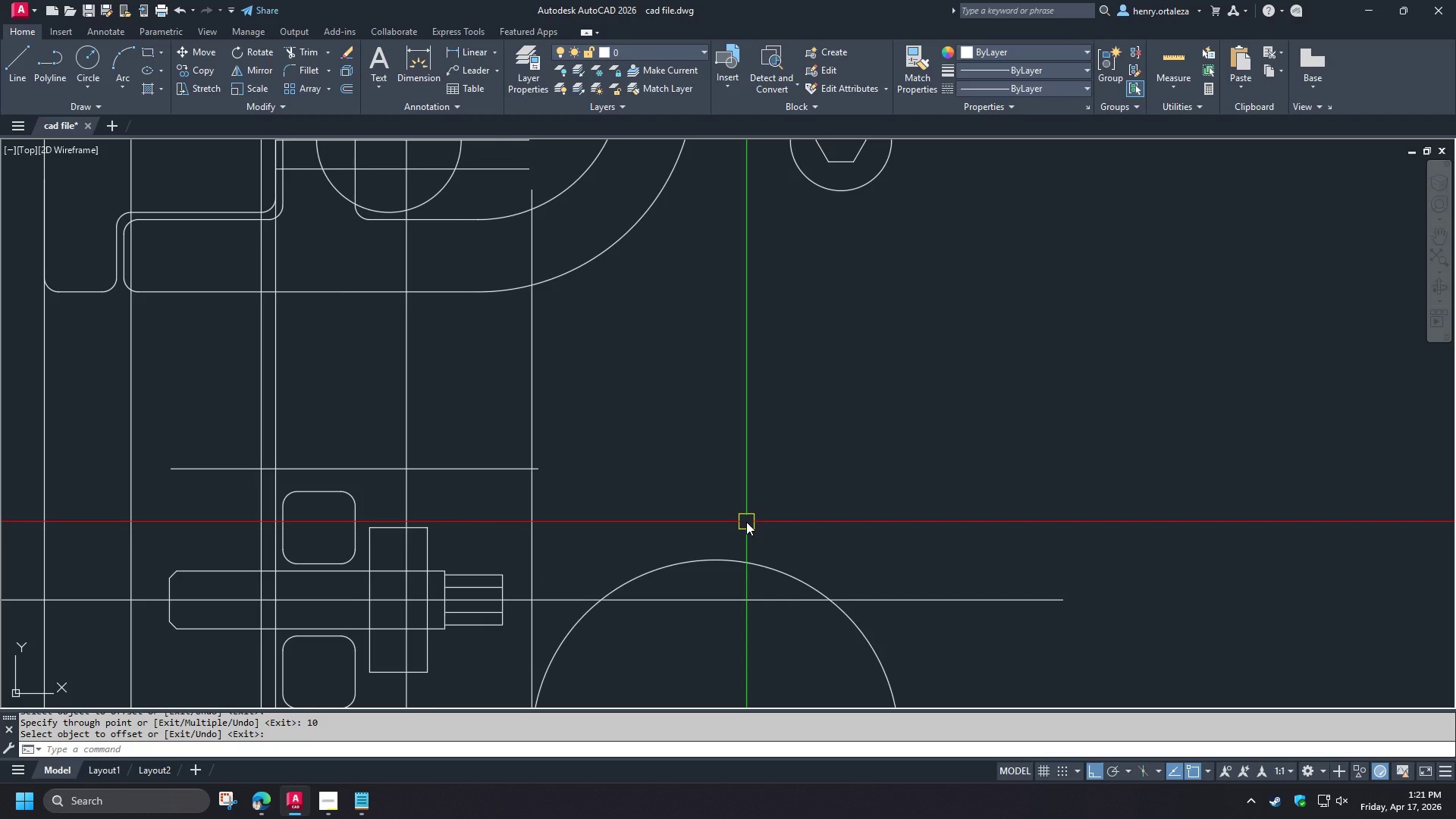 
scroll: coordinate [656, 488], scroll_direction: down, amount: 1.0
 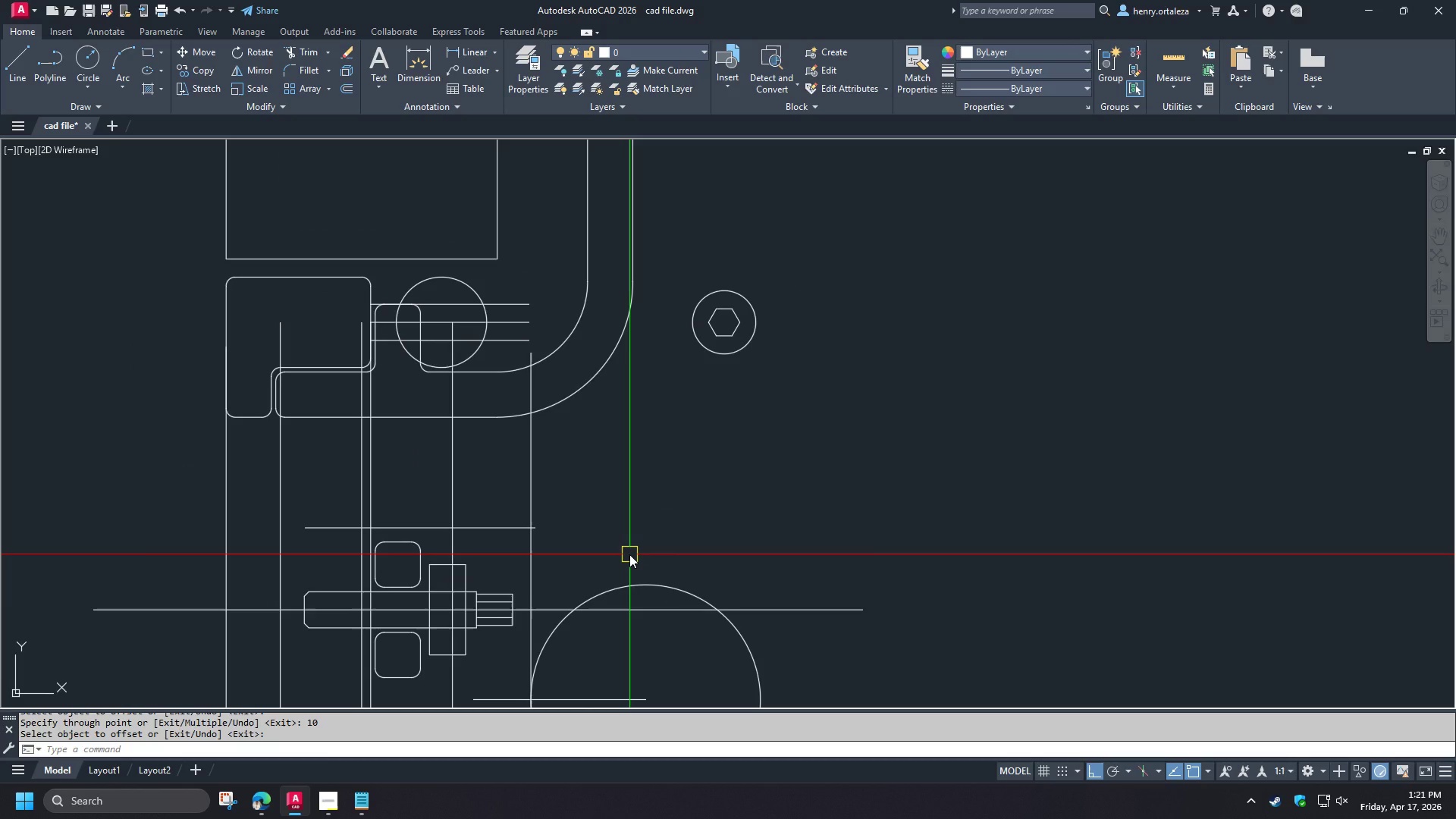 
wait(12.23)
 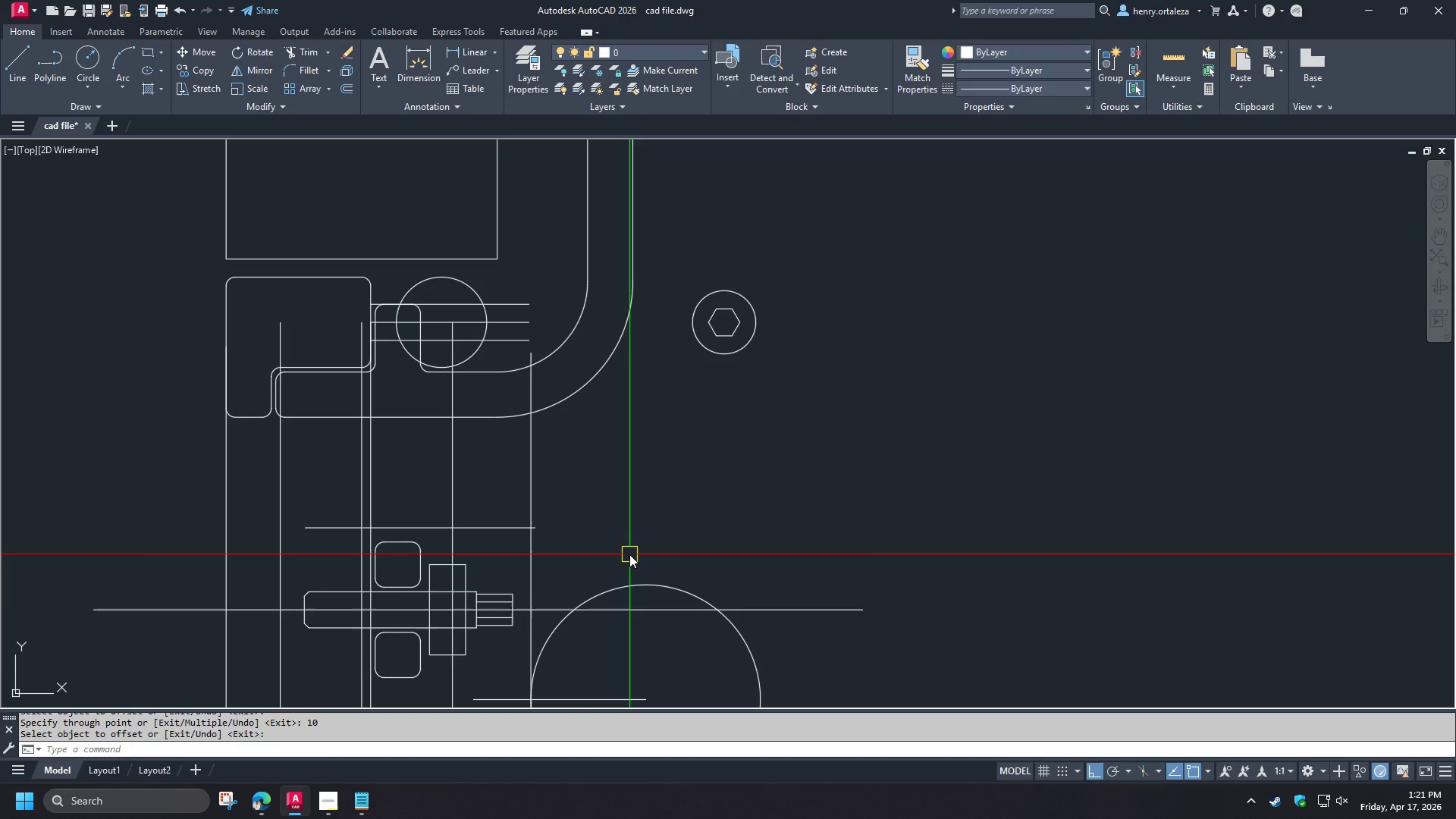 
scroll: coordinate [573, 545], scroll_direction: down, amount: 2.0
 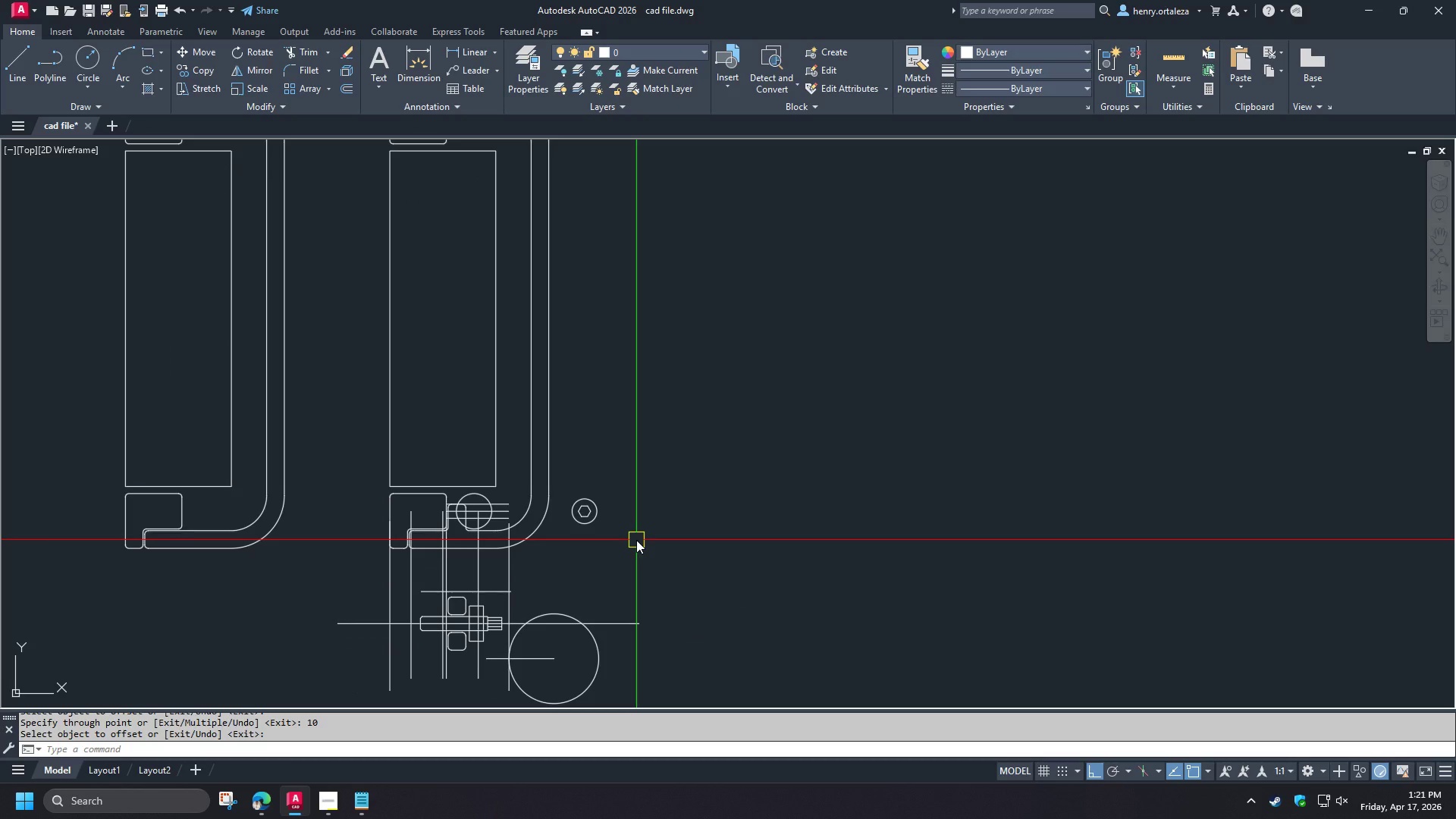 
wait(5.09)
 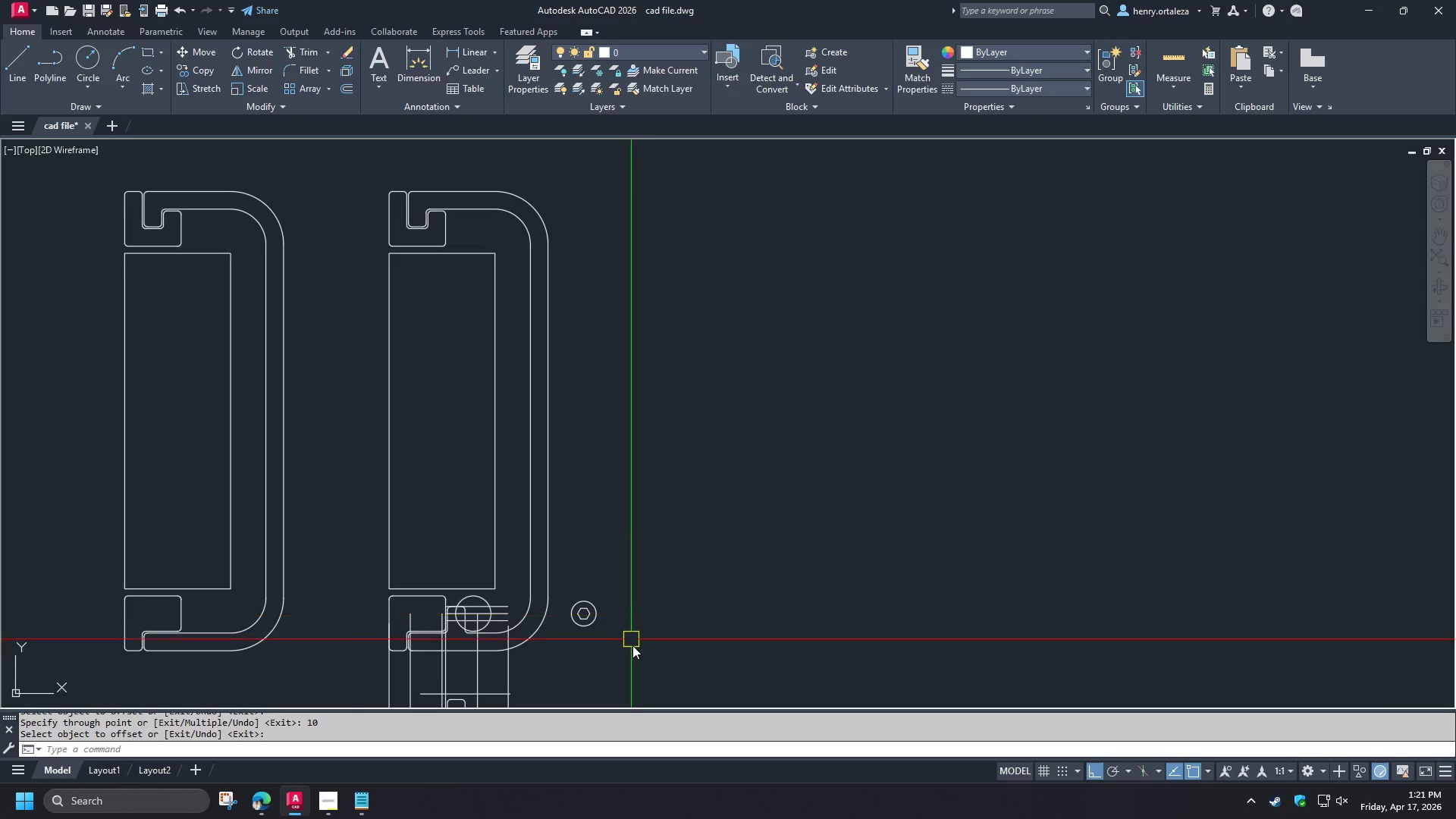 
scroll: coordinate [482, 574], scroll_direction: up, amount: 1.0
 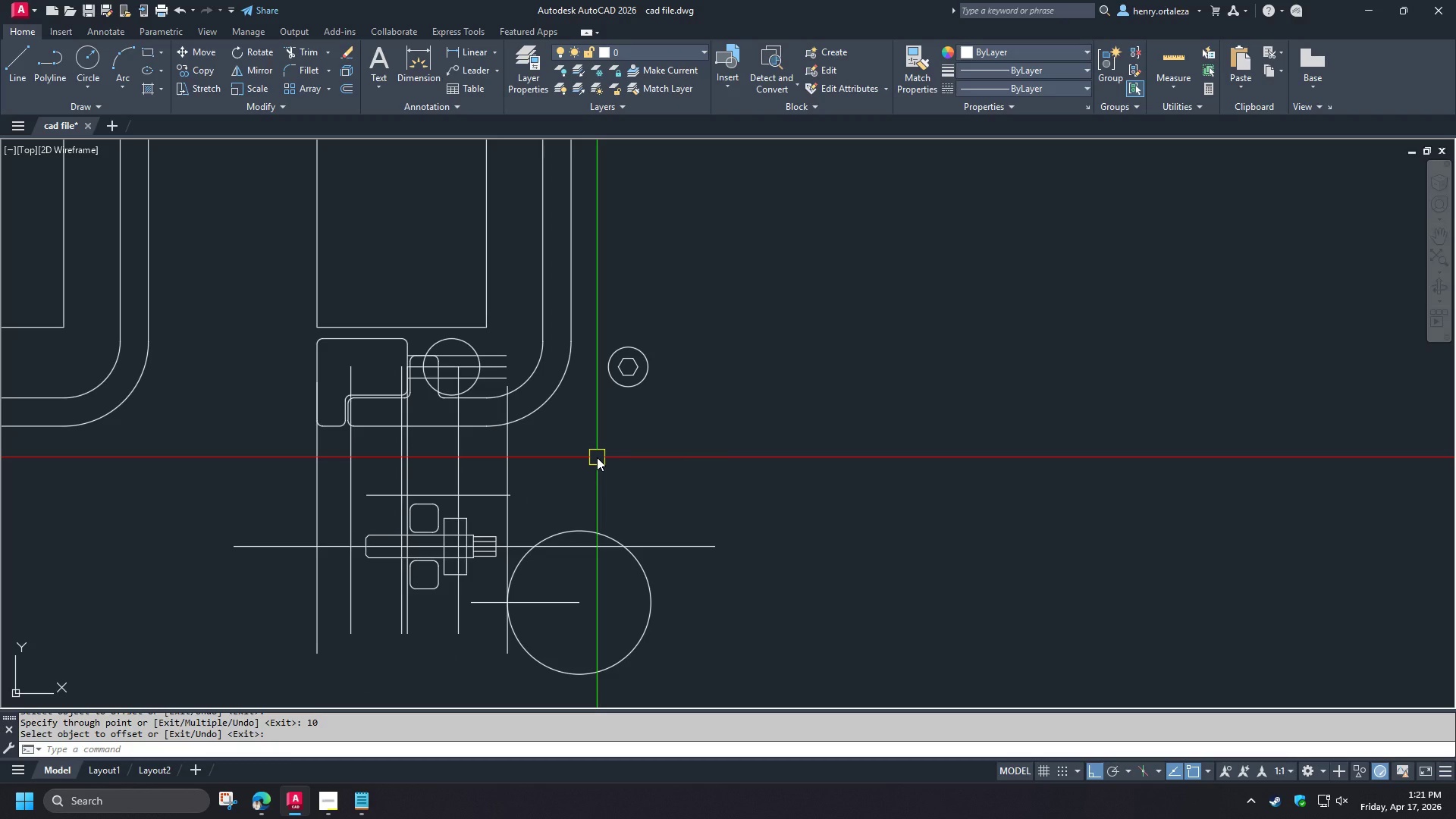 
scroll: coordinate [622, 445], scroll_direction: down, amount: 2.0
 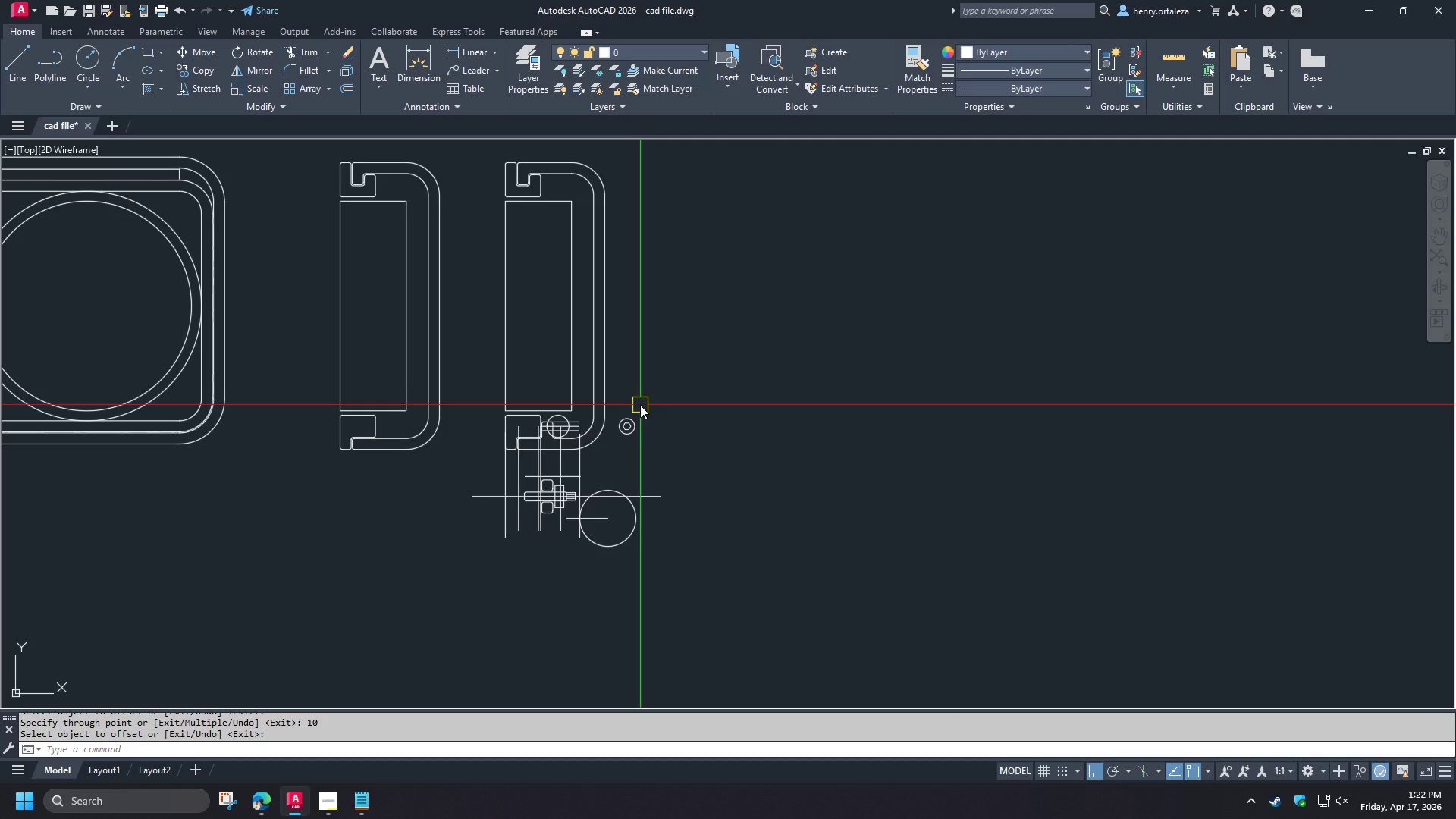 
scroll: coordinate [520, 427], scroll_direction: up, amount: 3.0
 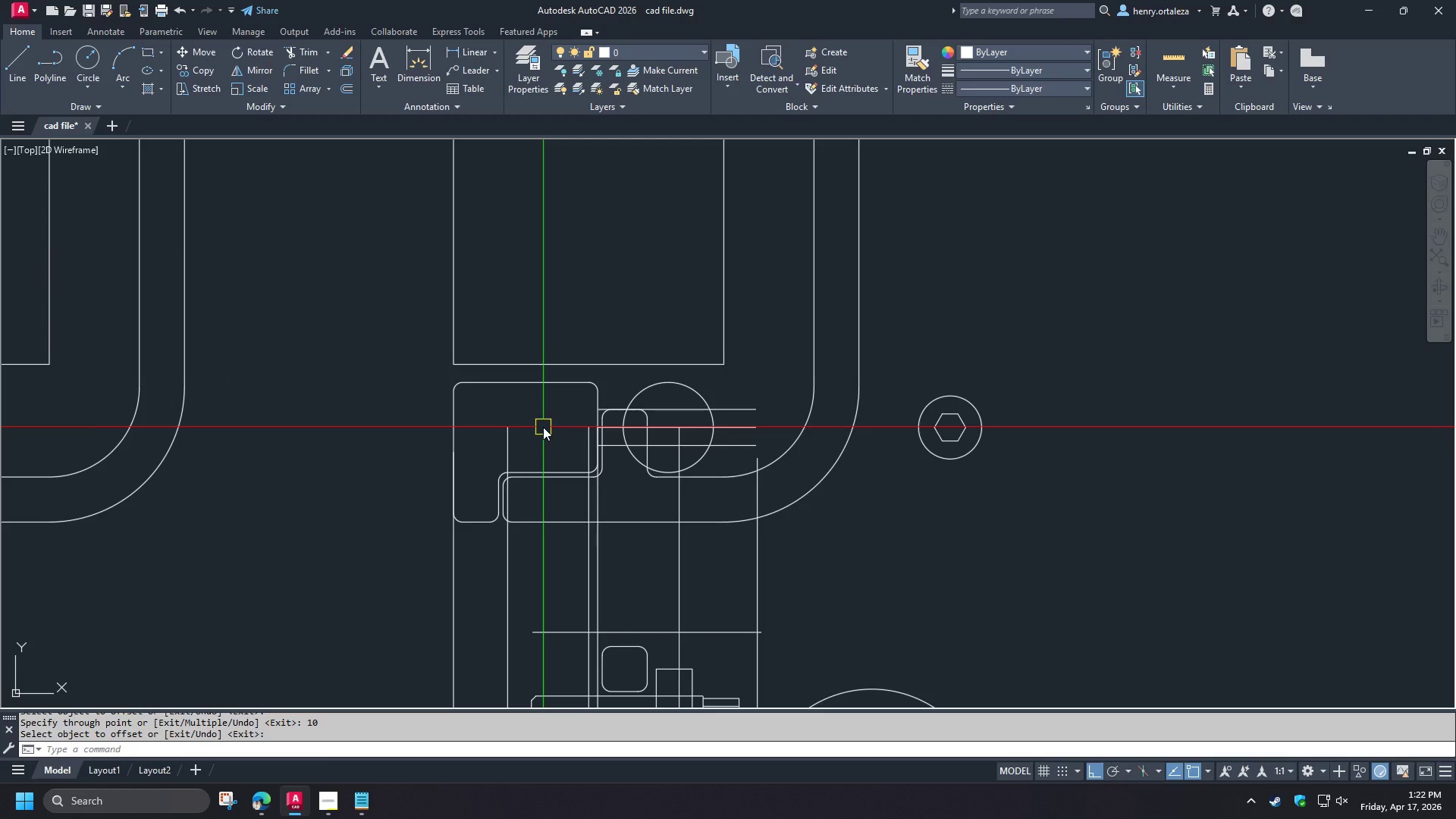 
wait(7.23)
 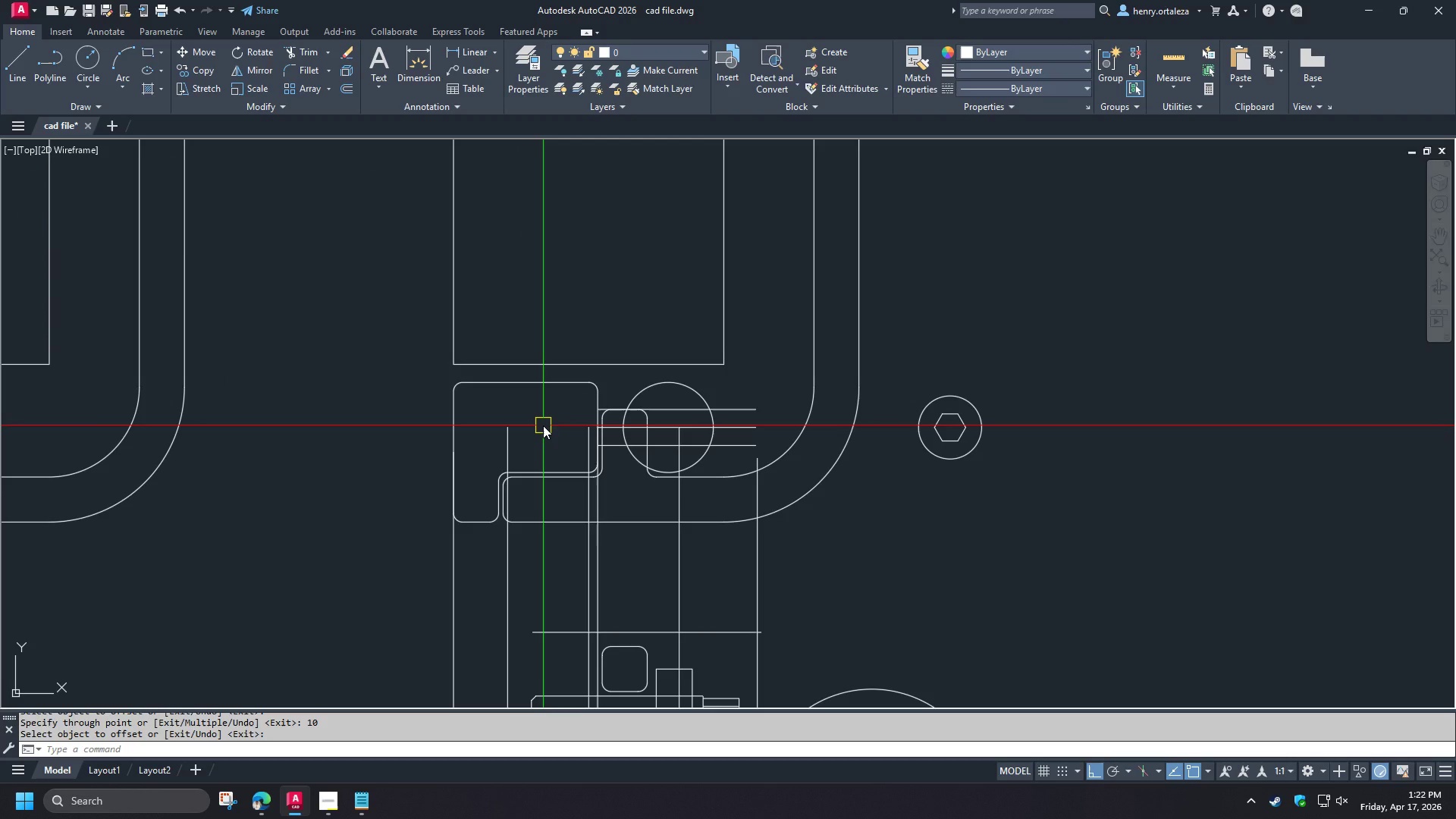 
scroll: coordinate [543, 429], scroll_direction: down, amount: 2.0
 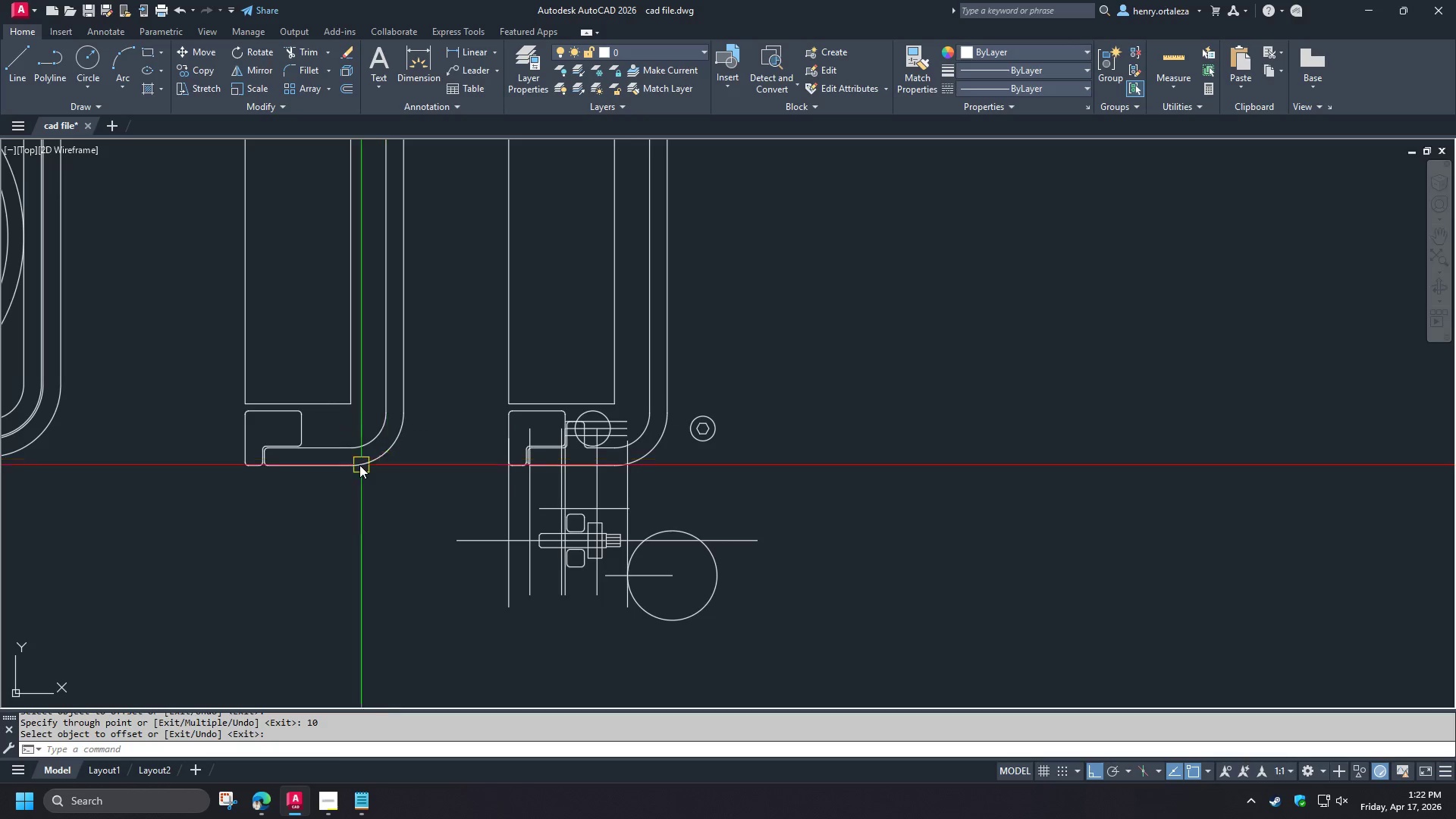 
scroll: coordinate [343, 461], scroll_direction: up, amount: 1.0
 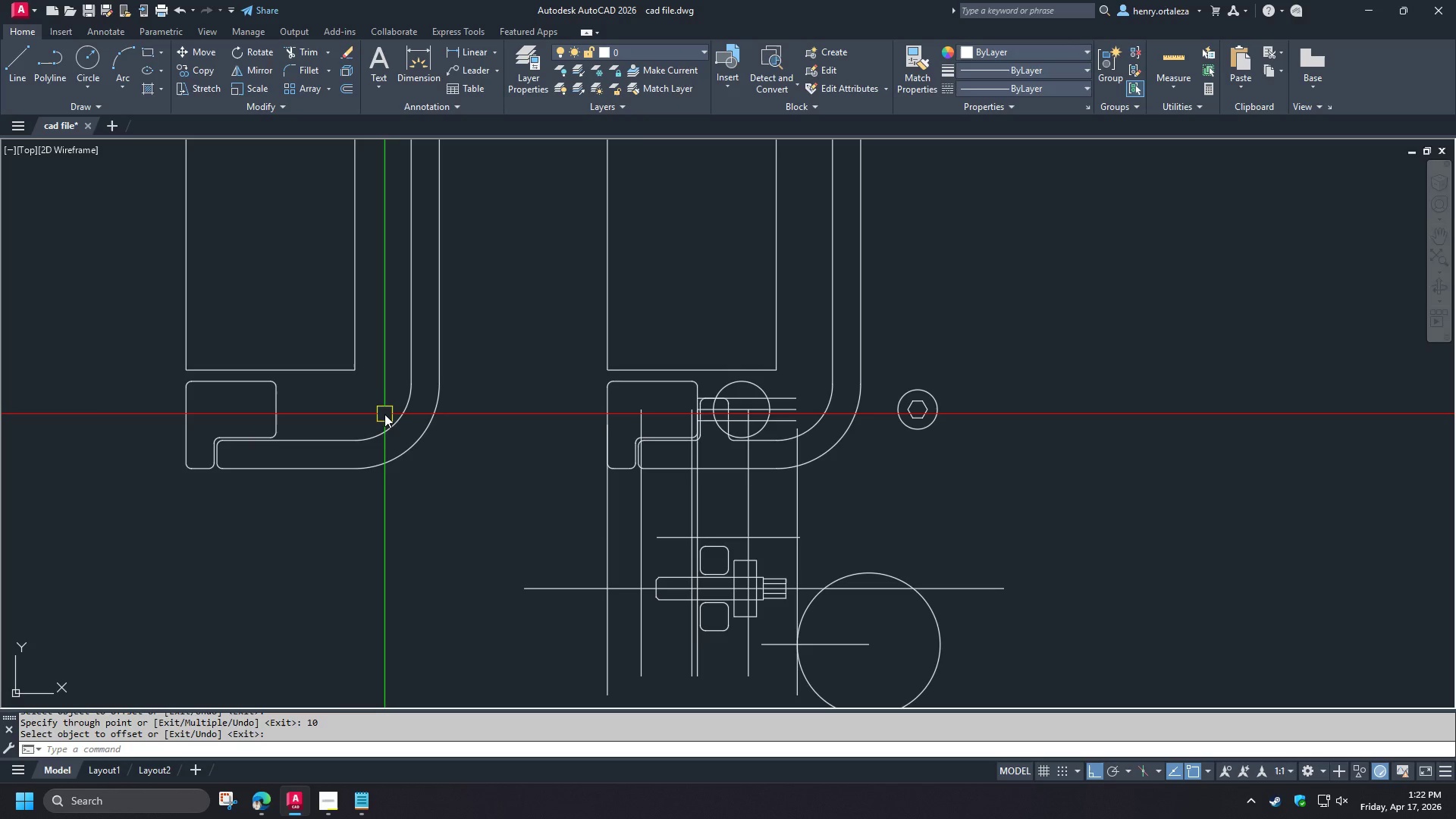 
wait(7.15)
 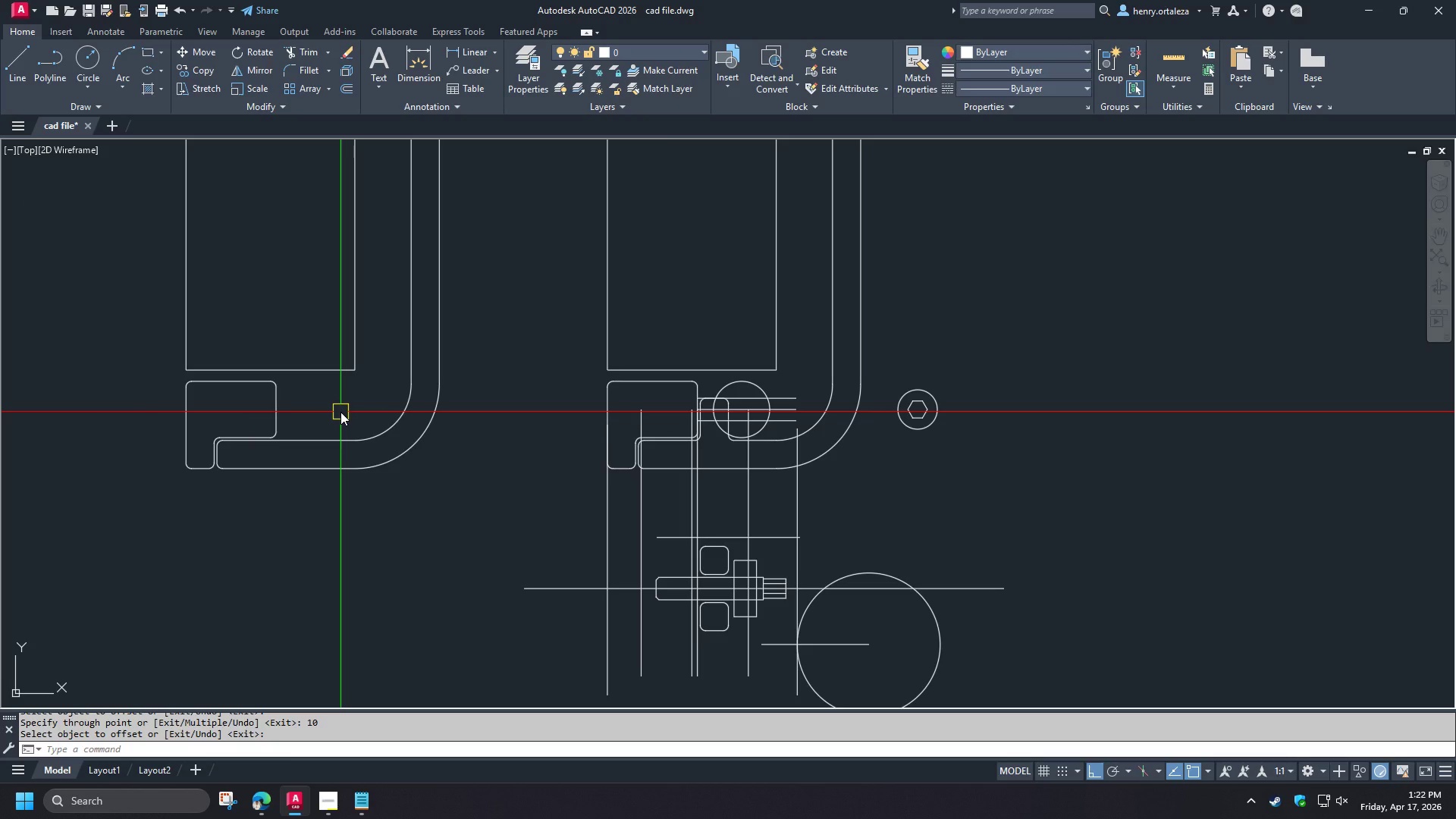 
scroll: coordinate [493, 500], scroll_direction: up, amount: 2.0
 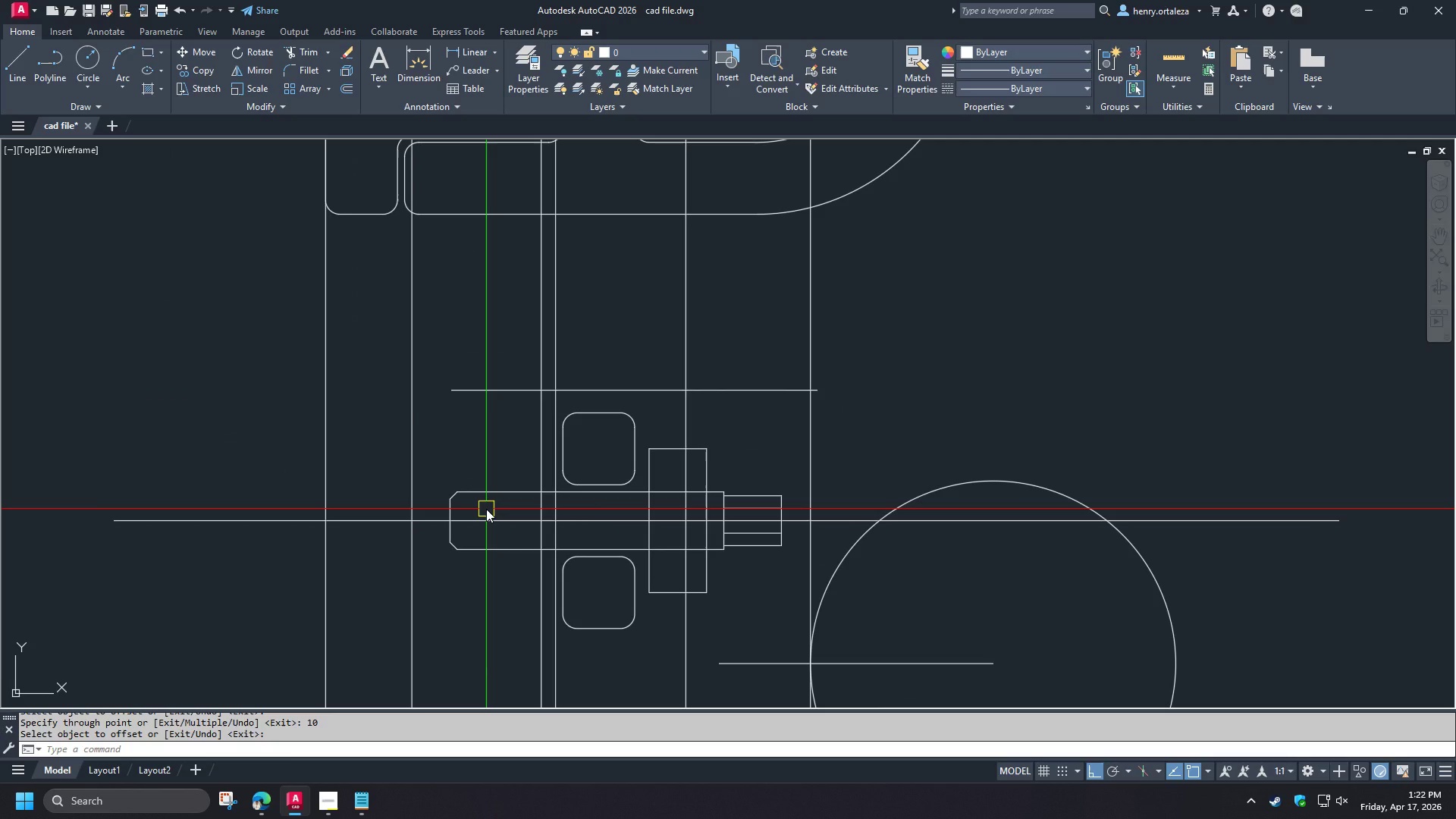 
key(O)
 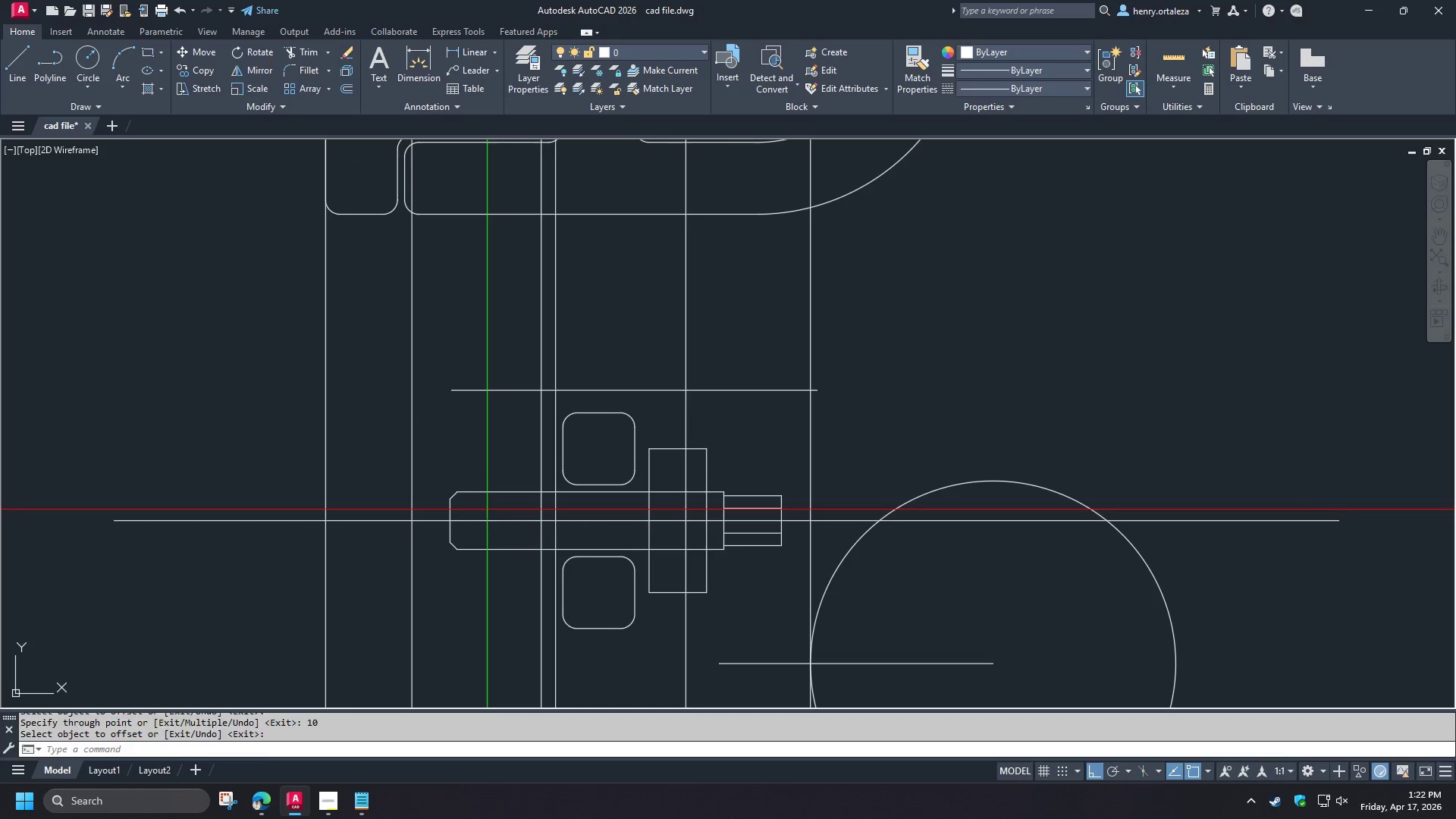 
key(Space)
 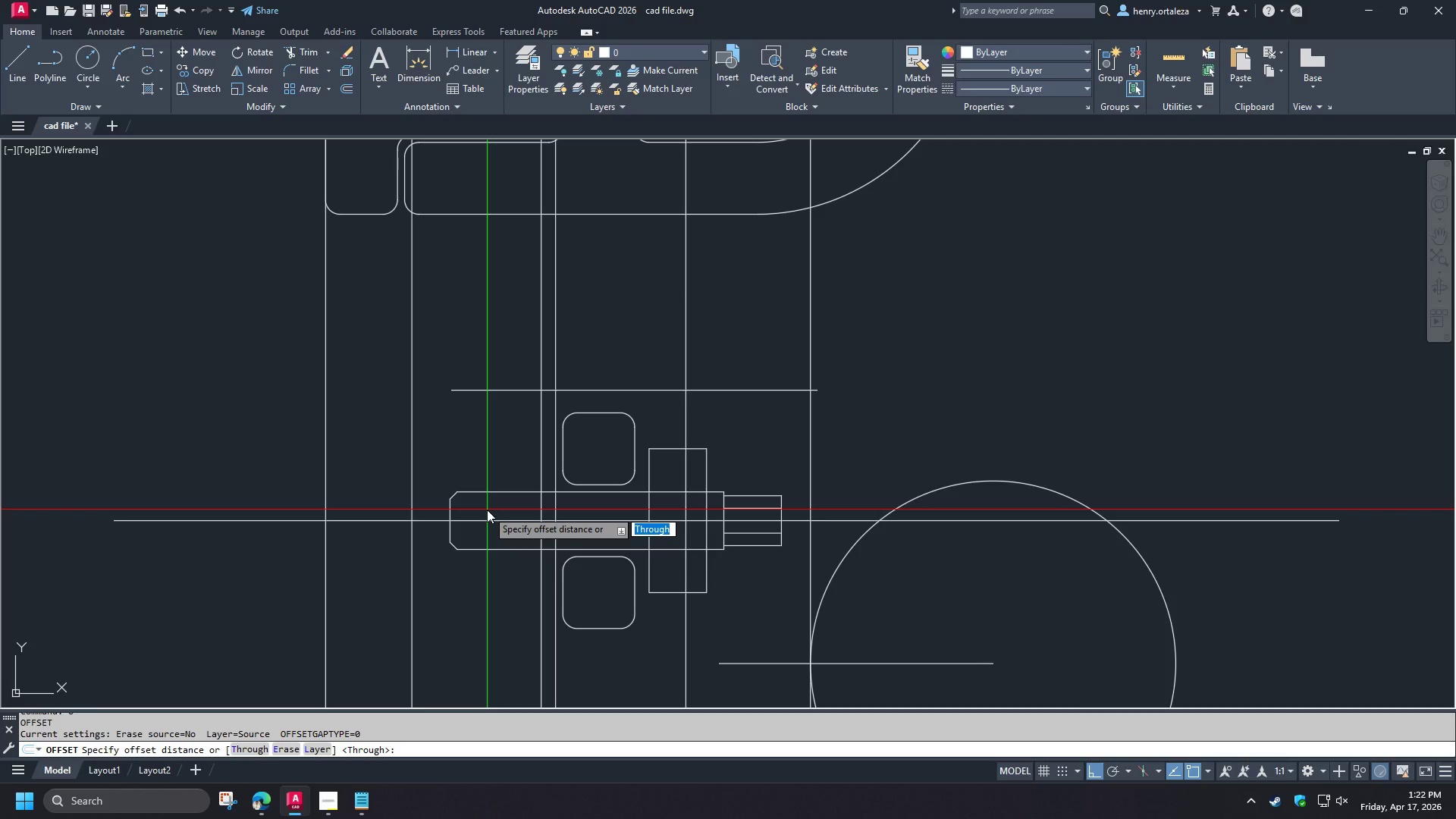 
key(Numpad5)
 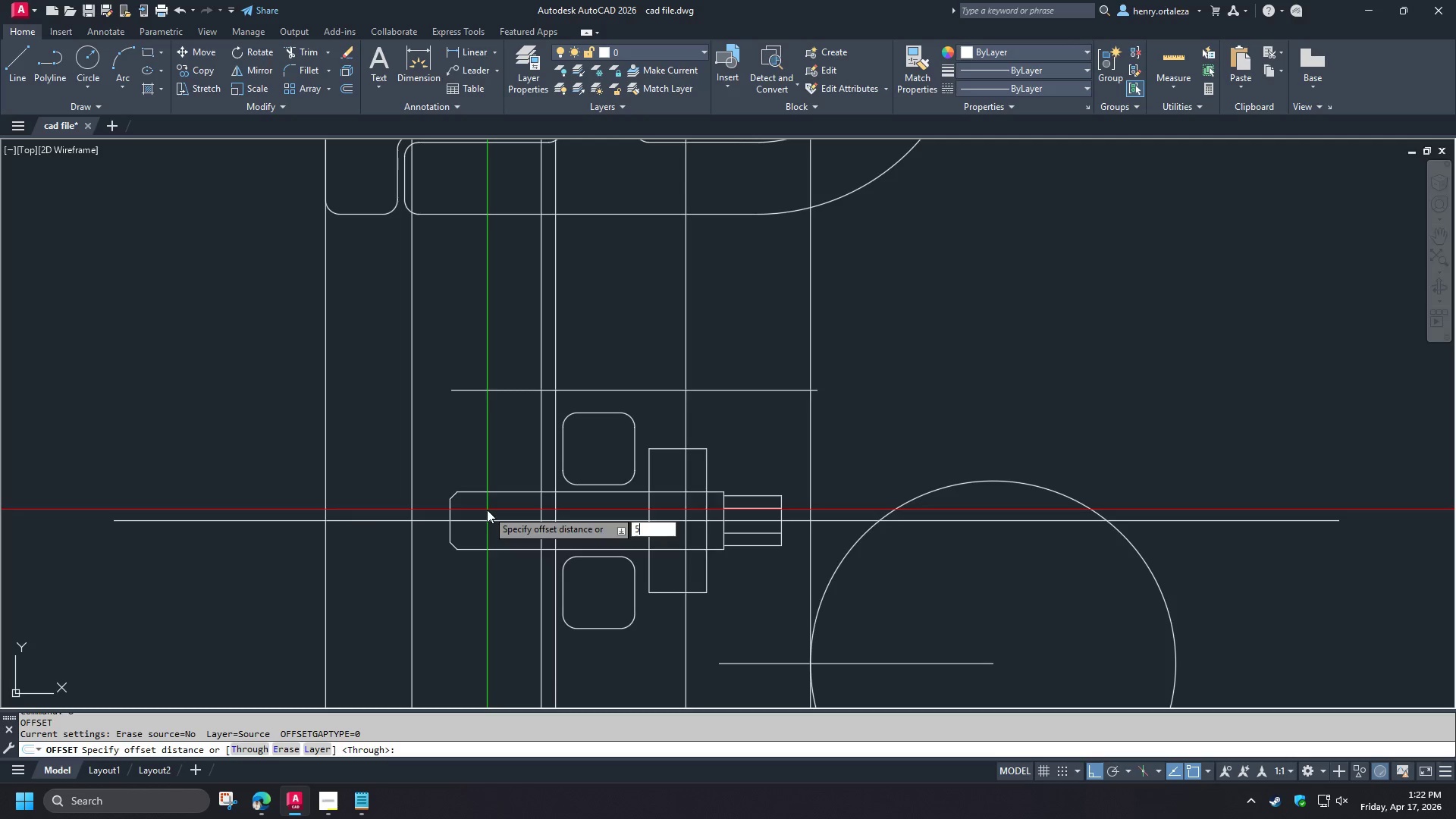 
key(NumpadEnter)
 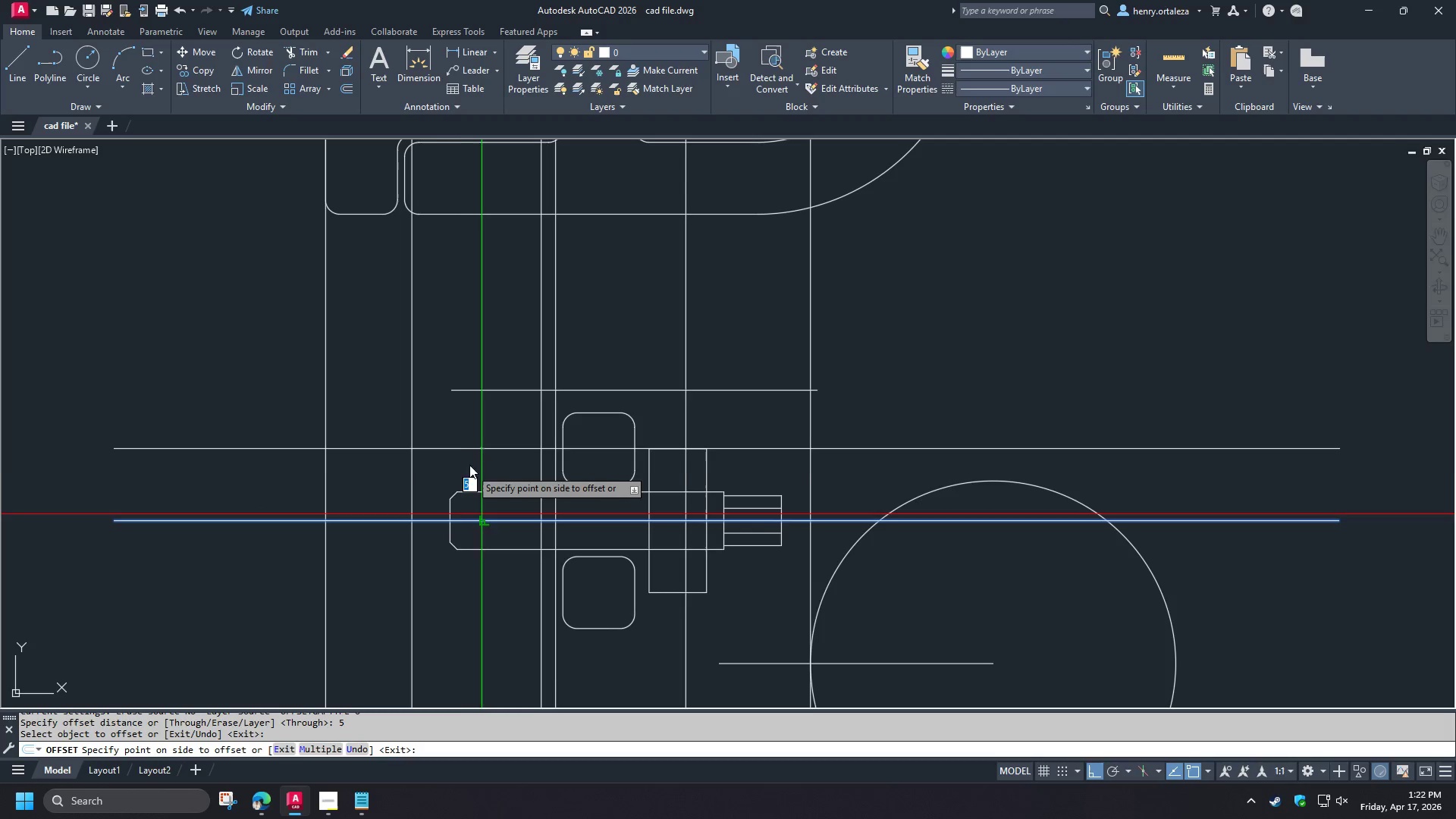 
double_click([466, 452])
 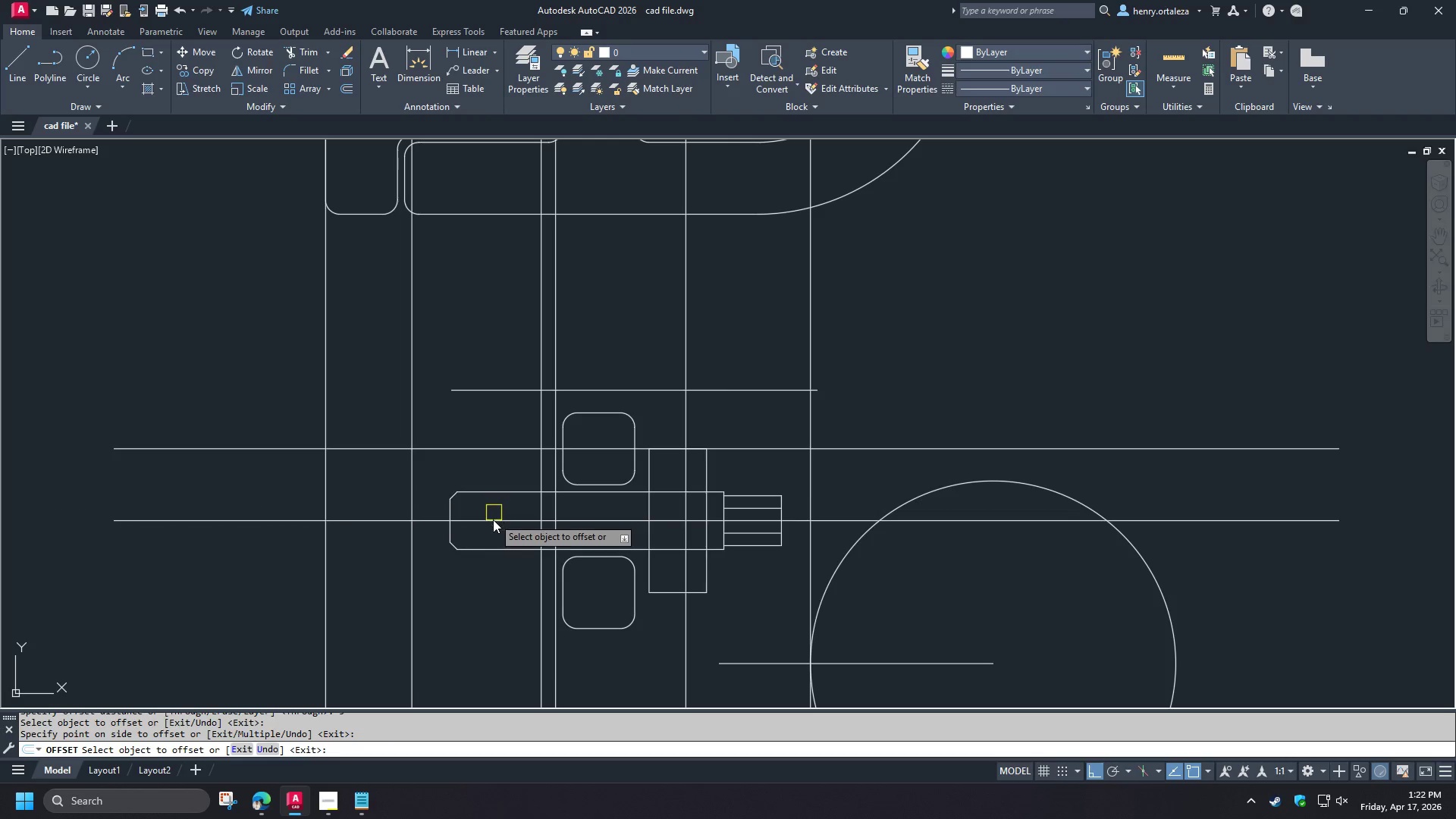 
left_click_drag(start_coordinate=[493, 519], to_coordinate=[493, 528])
 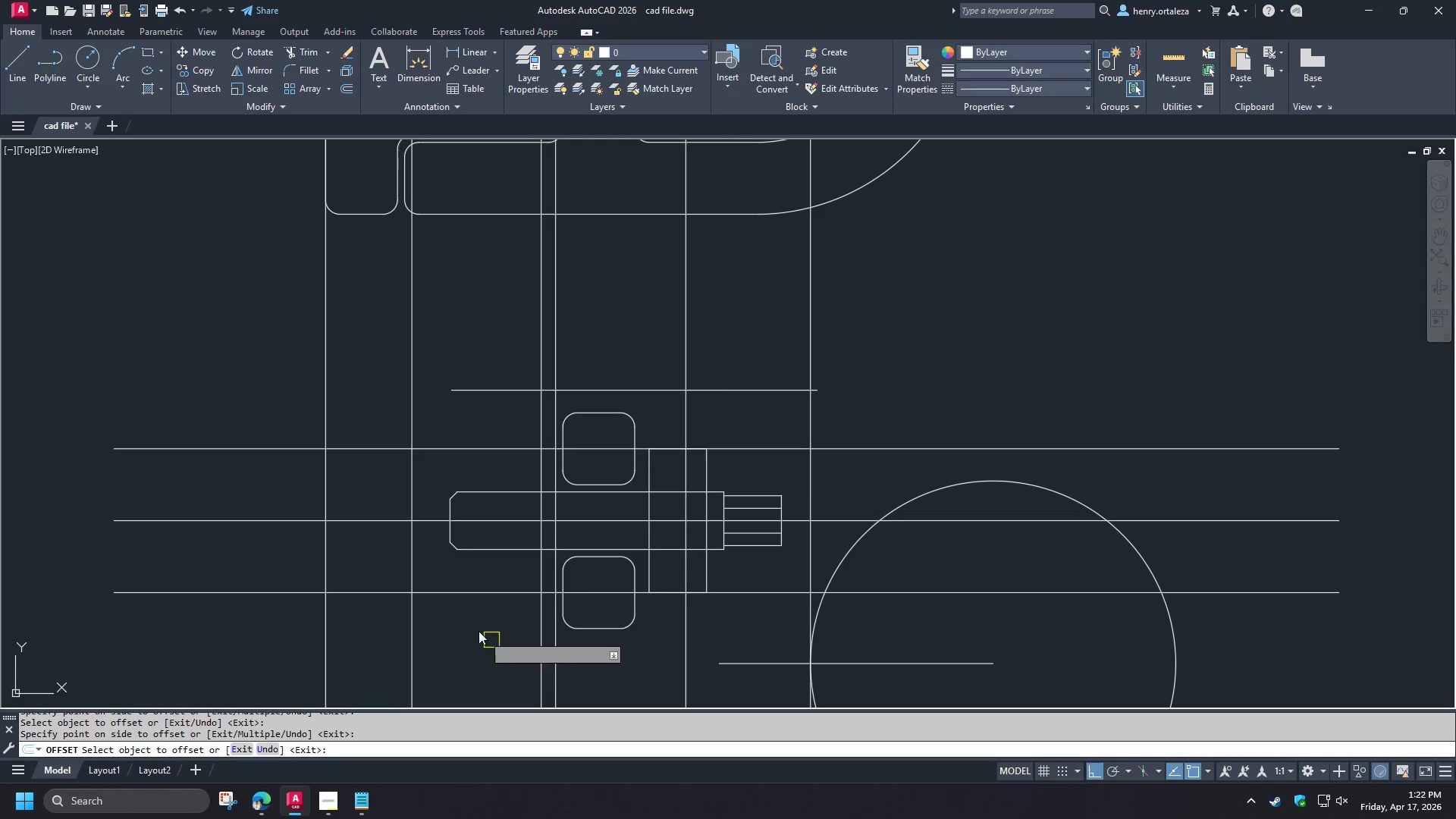 
key(Space)
 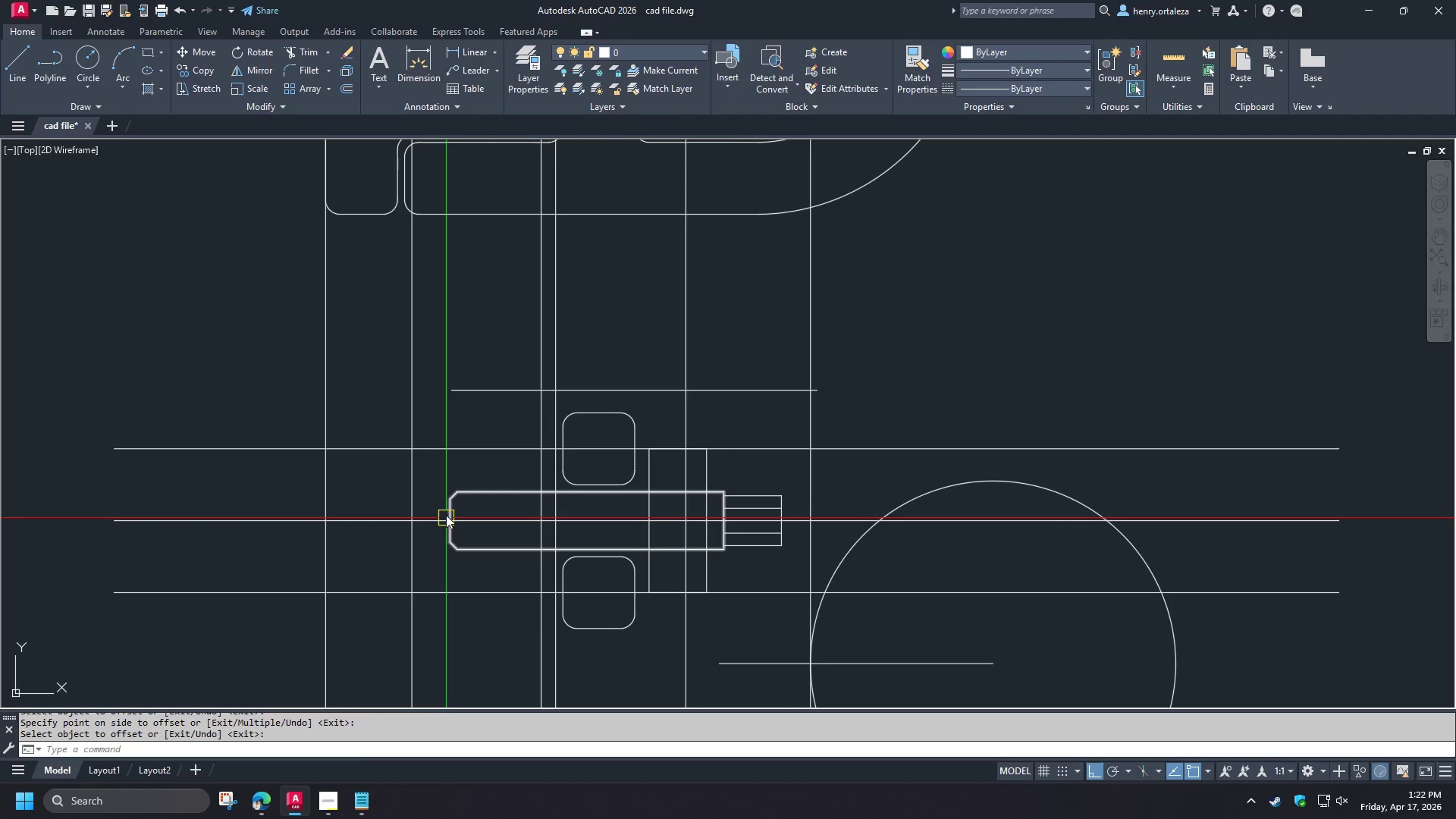 
scroll: coordinate [485, 512], scroll_direction: down, amount: 3.0
 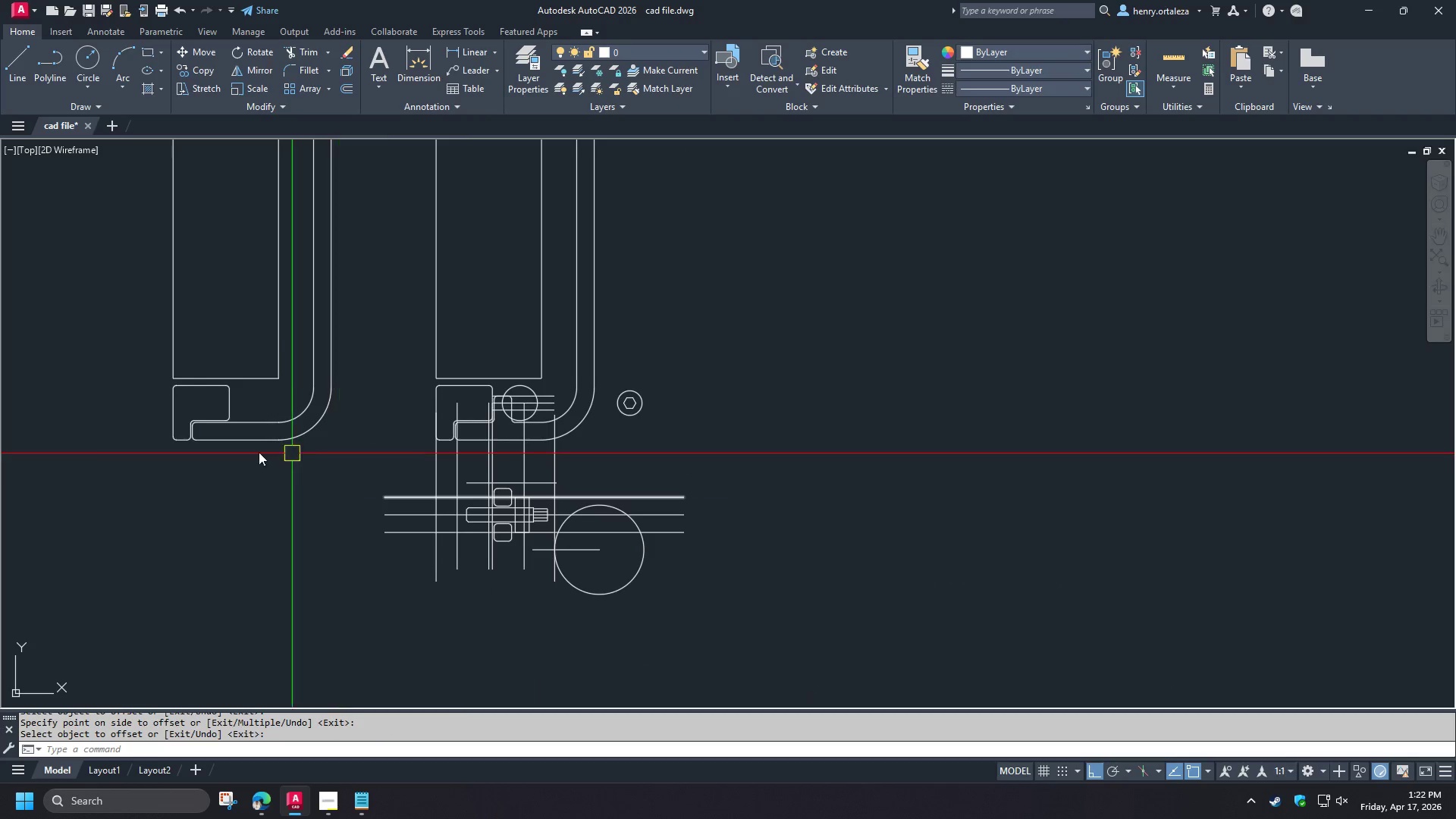 
scroll: coordinate [243, 417], scroll_direction: up, amount: 2.0
 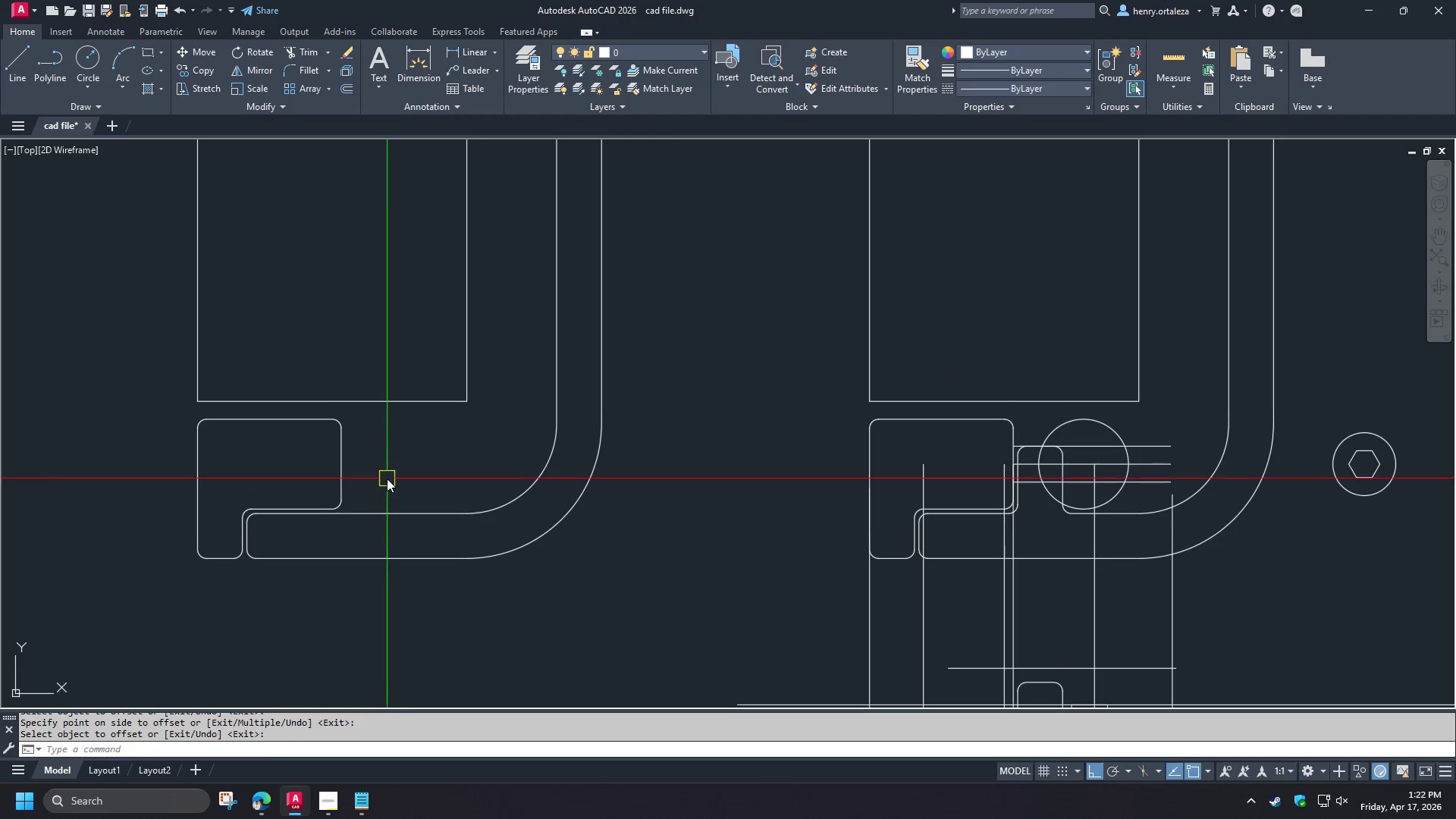 
key(S)
 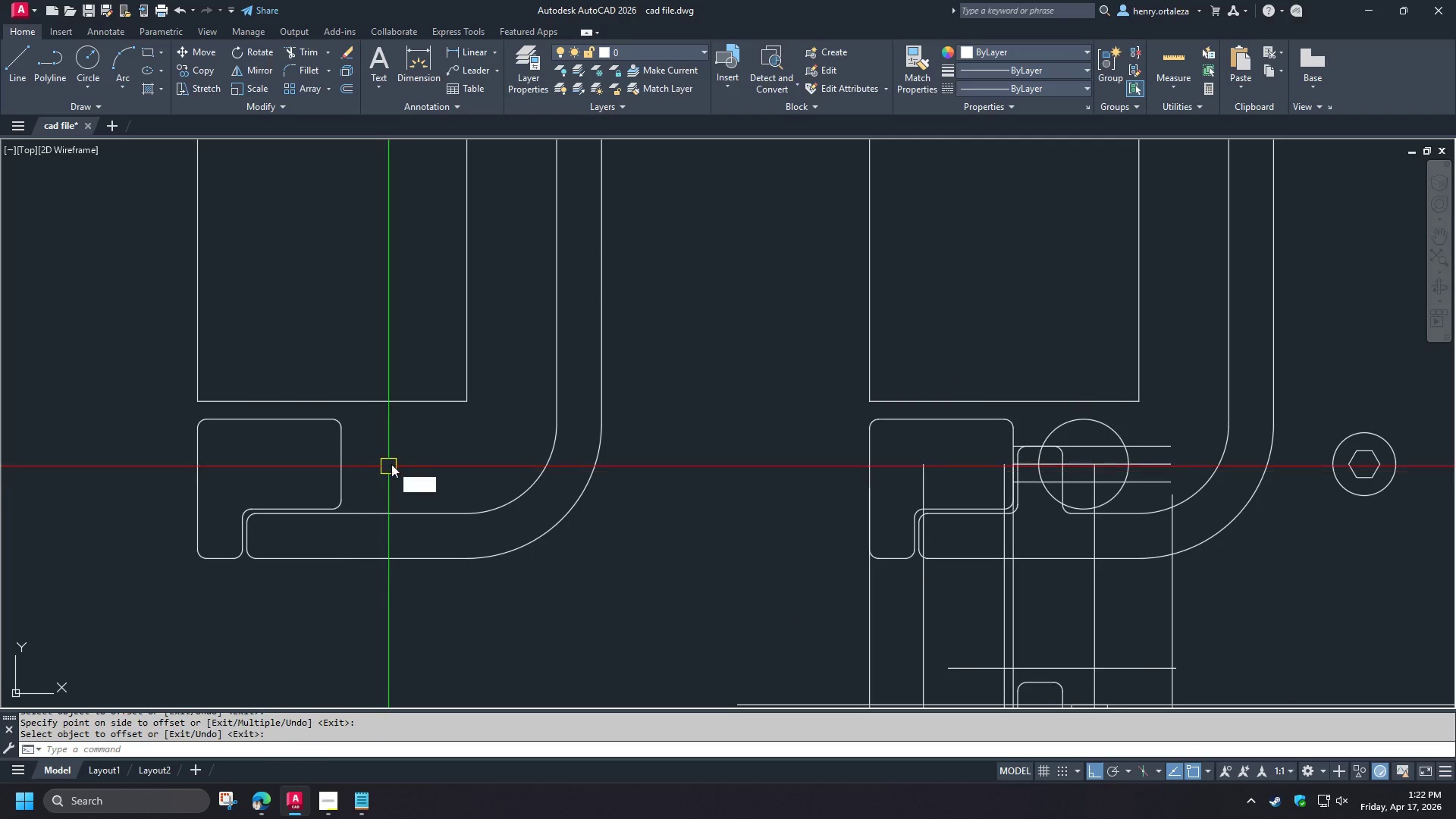 
key(Space)
 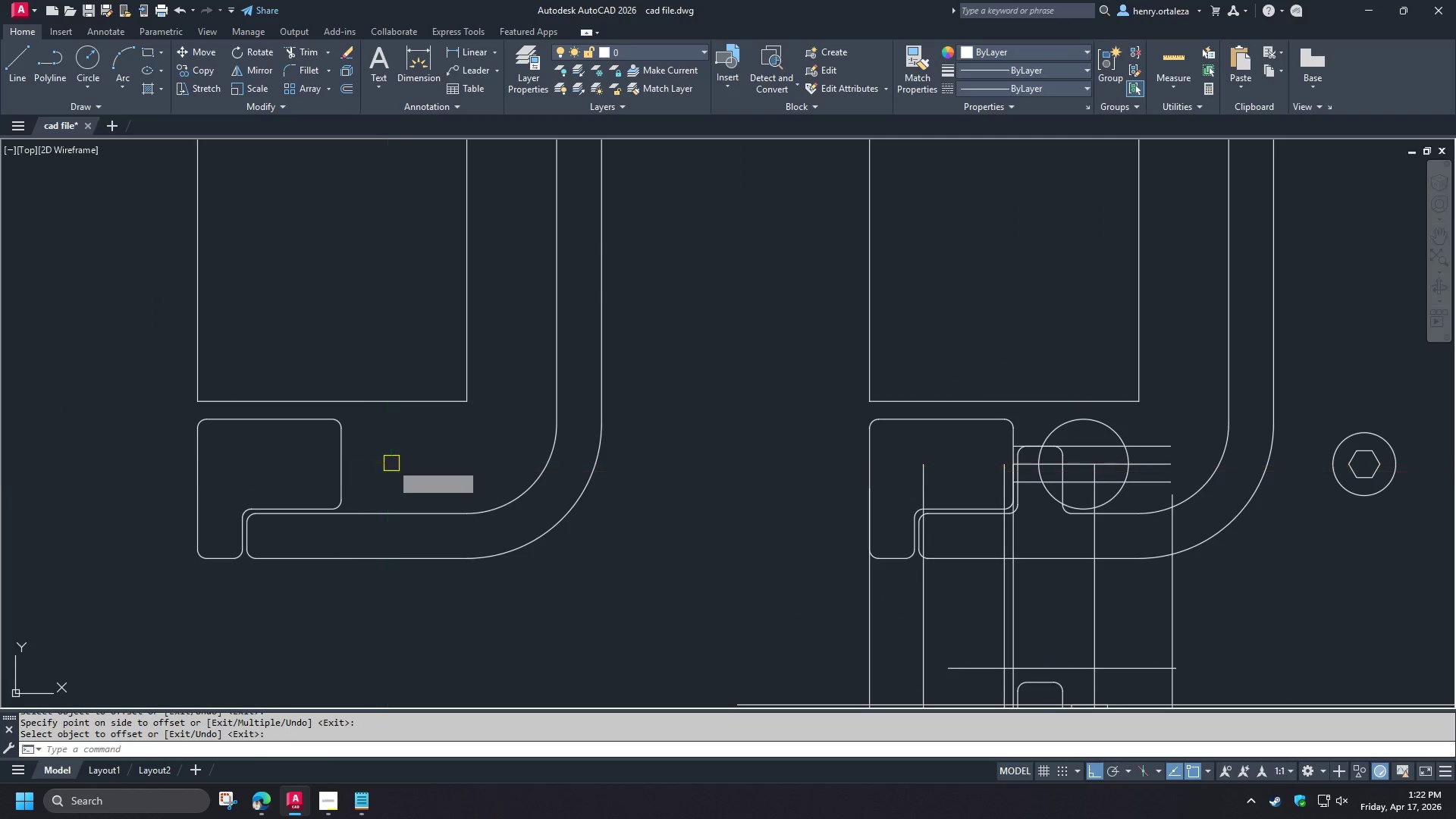 
left_click([391, 463])
 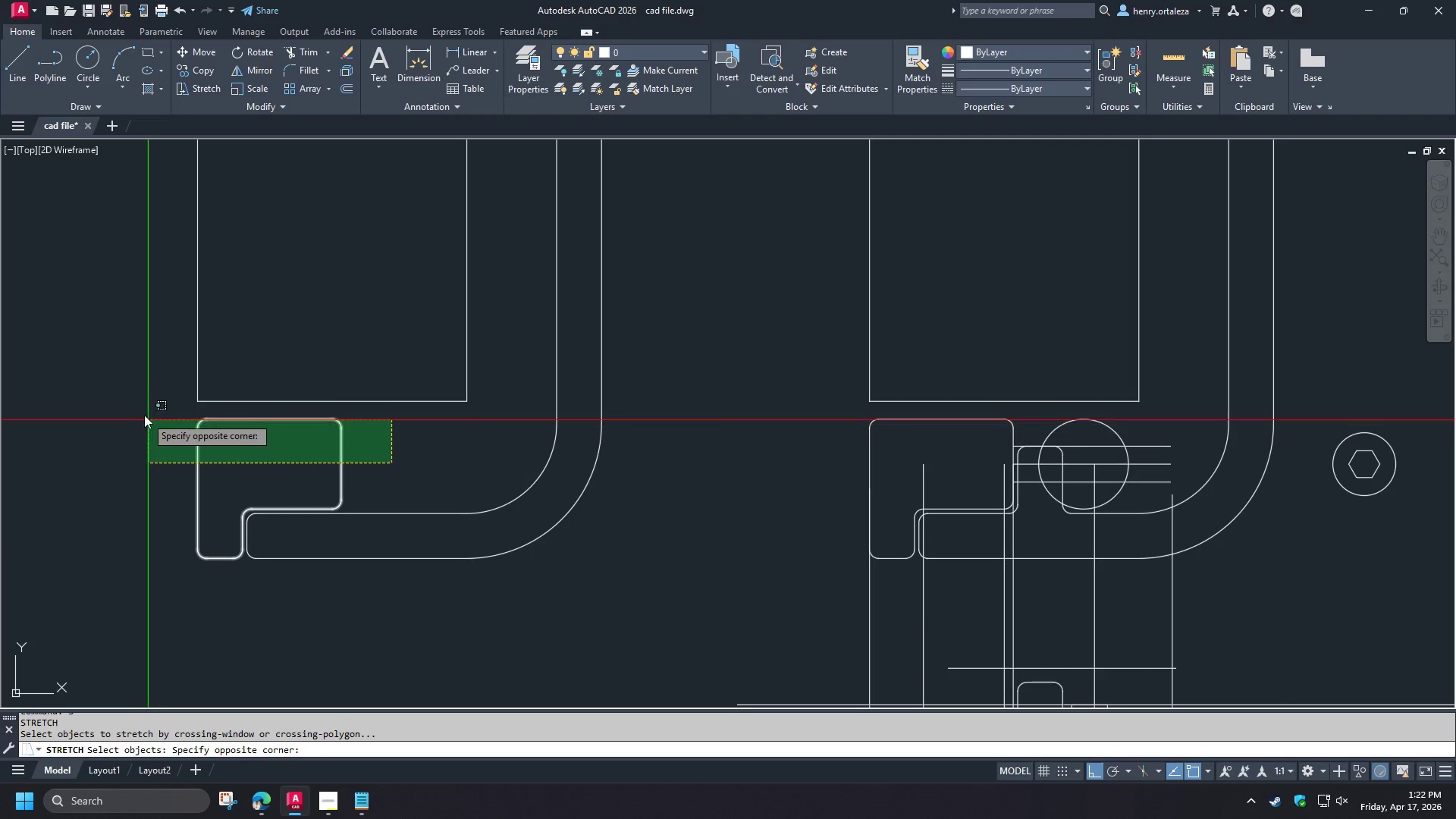 
left_click([143, 413])
 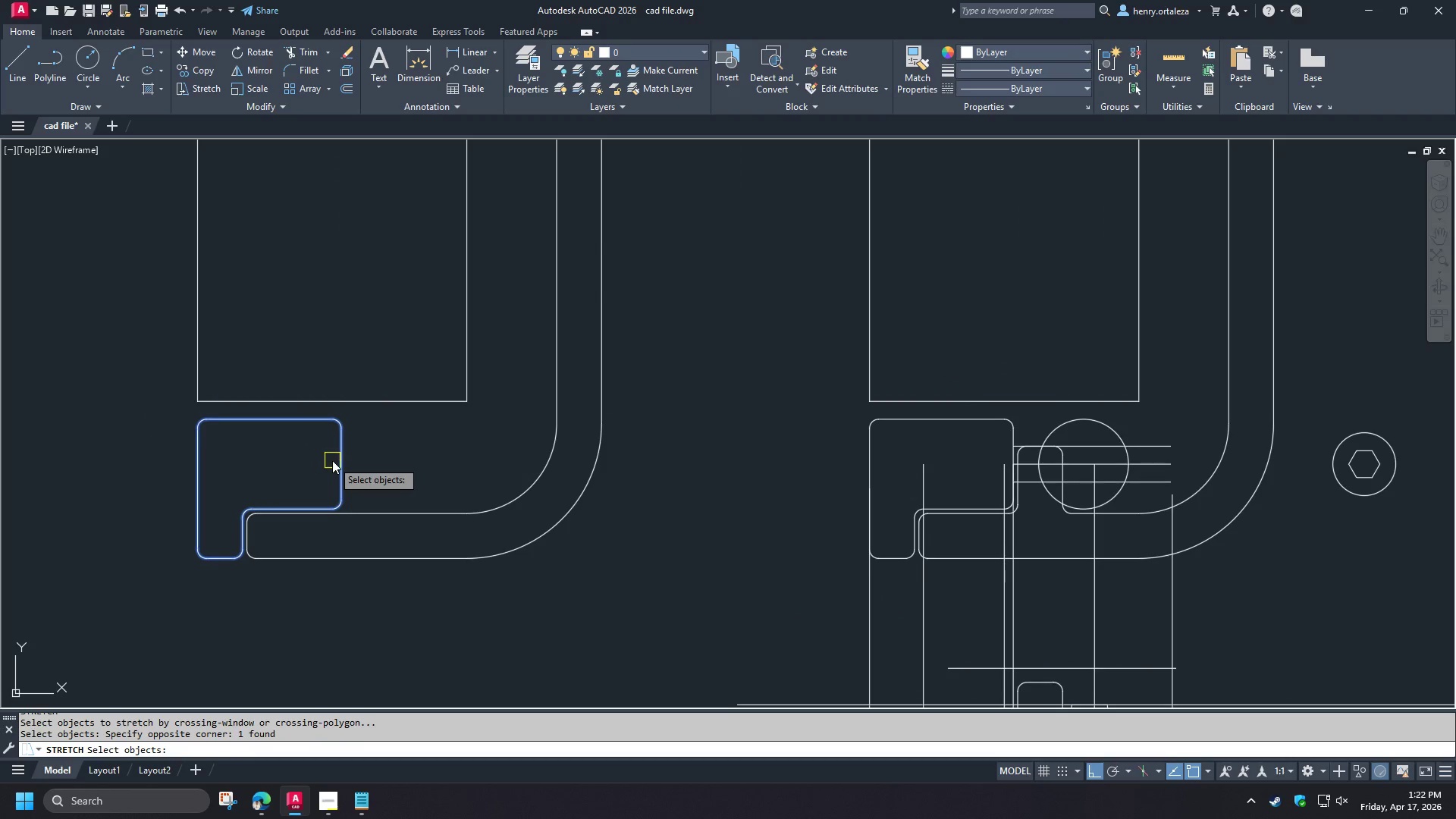 
key(Space)
 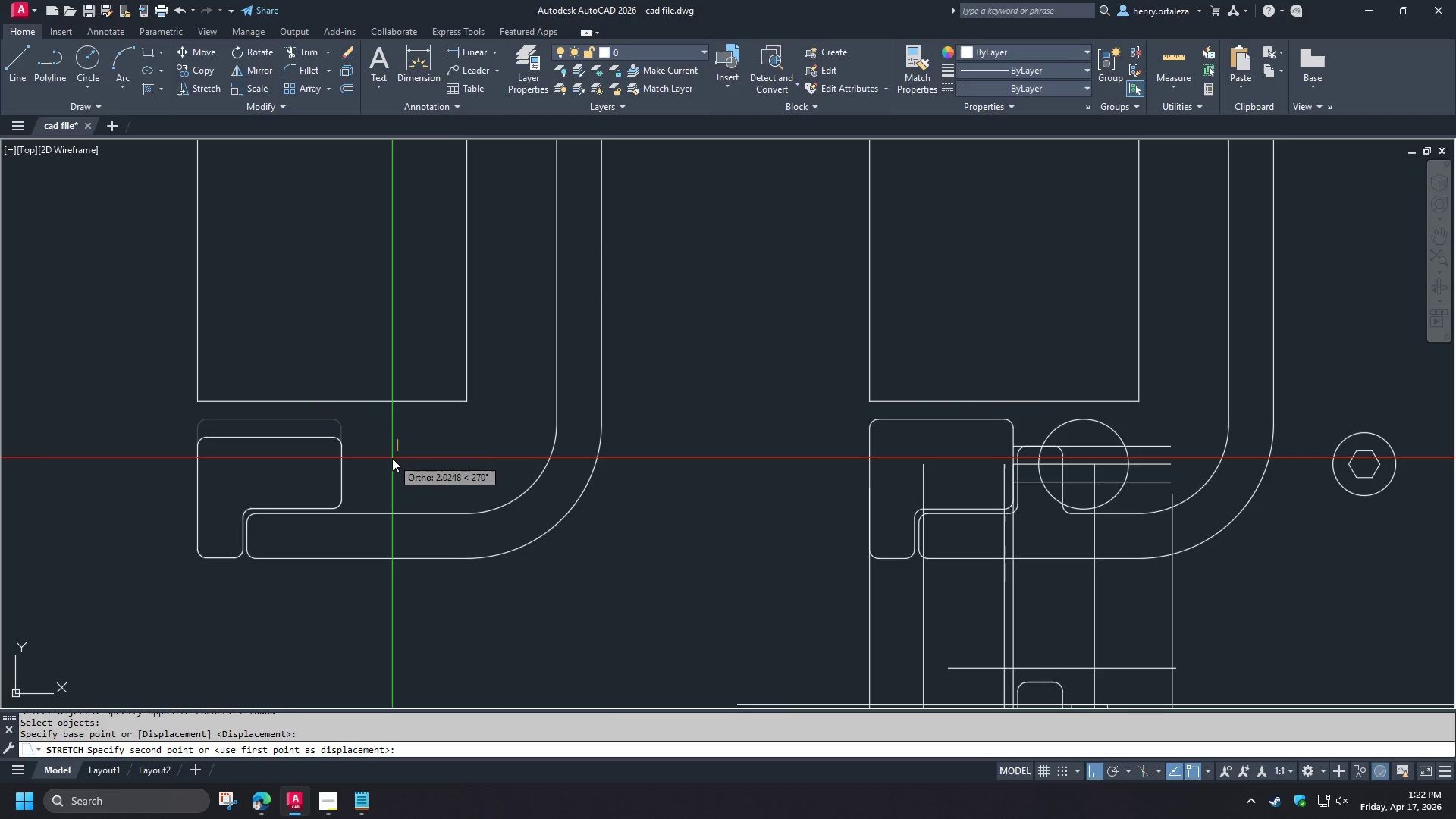 
key(5)
 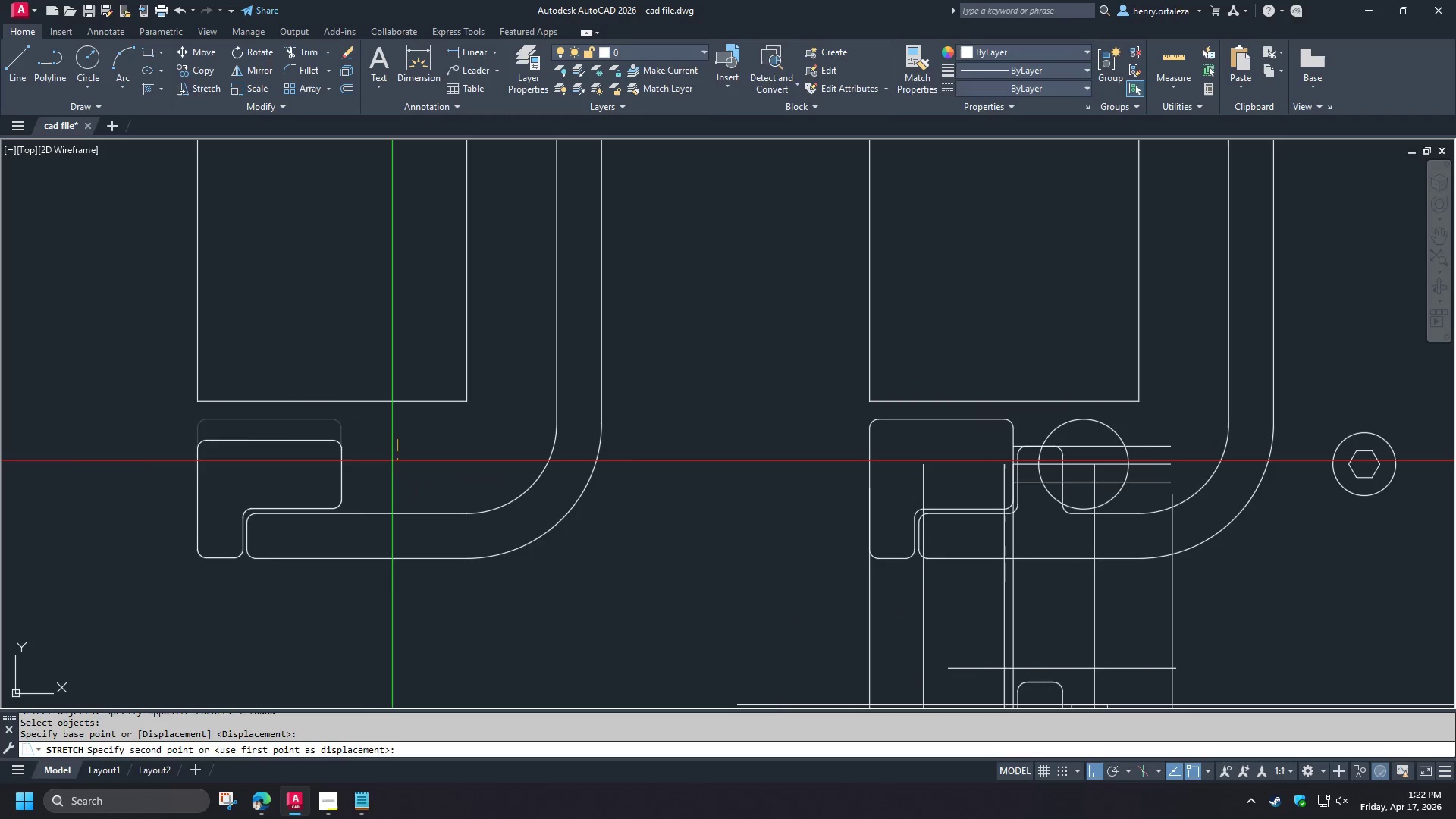 
key(Space)
 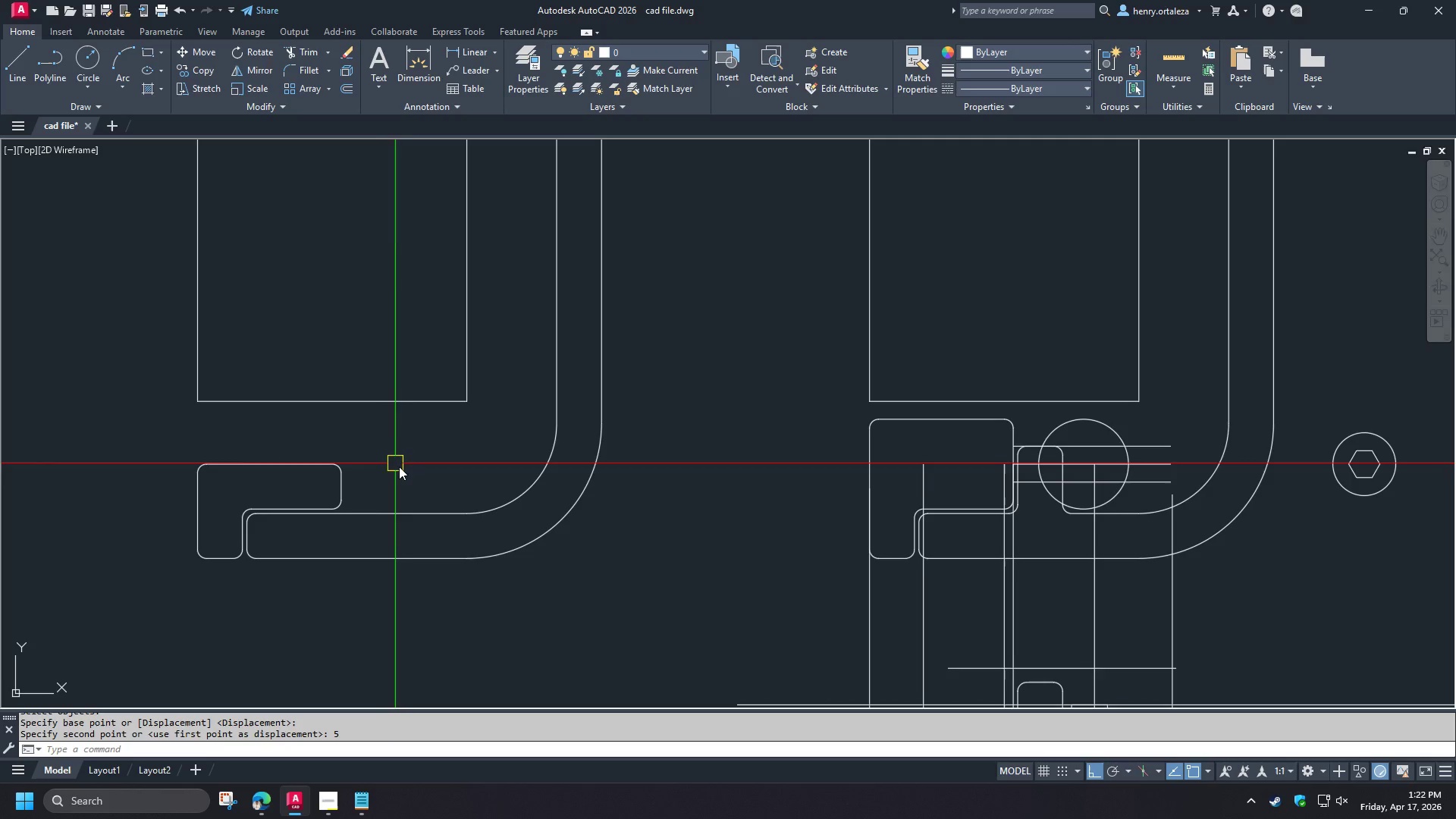 
scroll: coordinate [435, 516], scroll_direction: down, amount: 3.0
 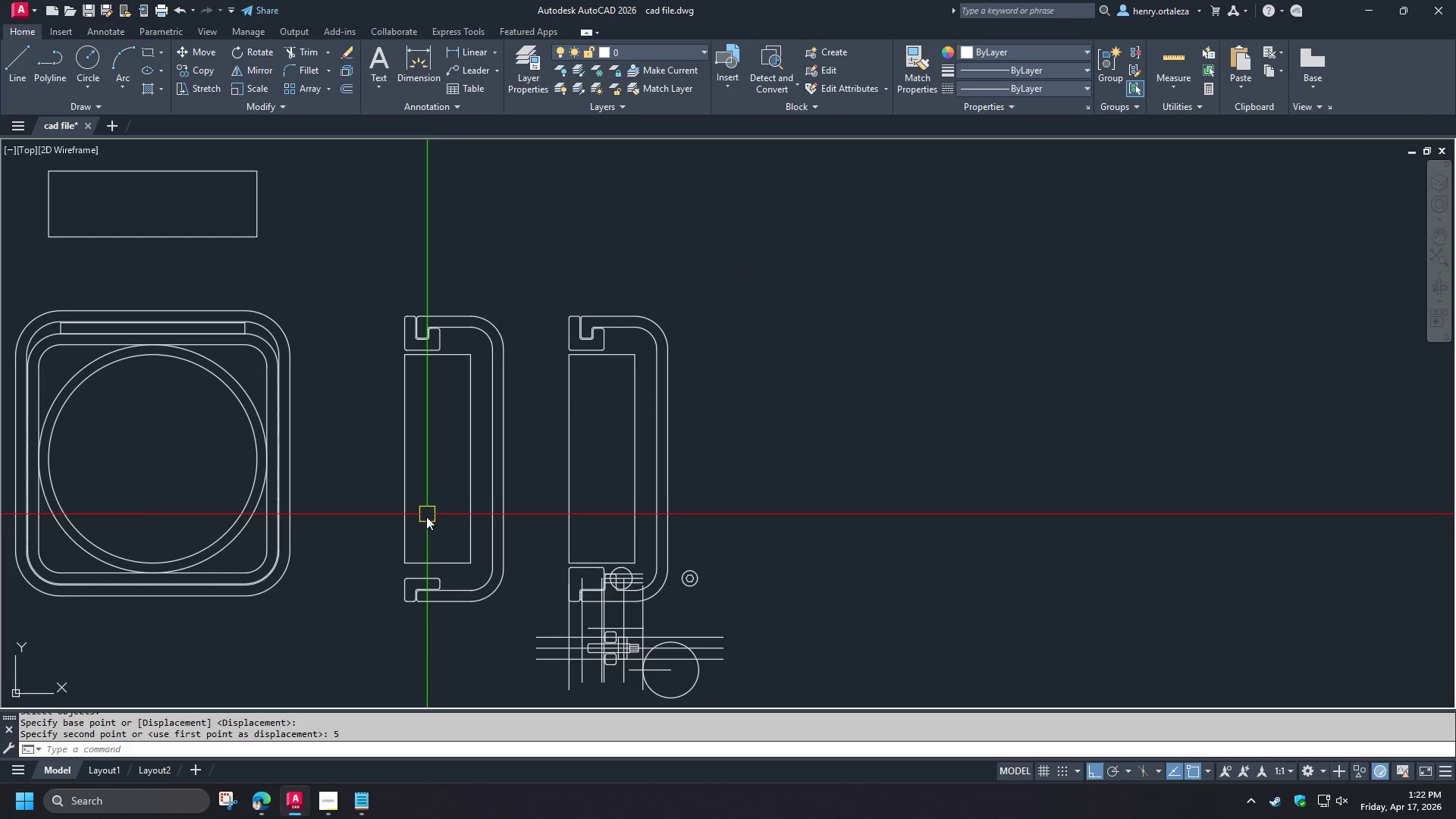 
scroll: coordinate [426, 516], scroll_direction: up, amount: 1.0
 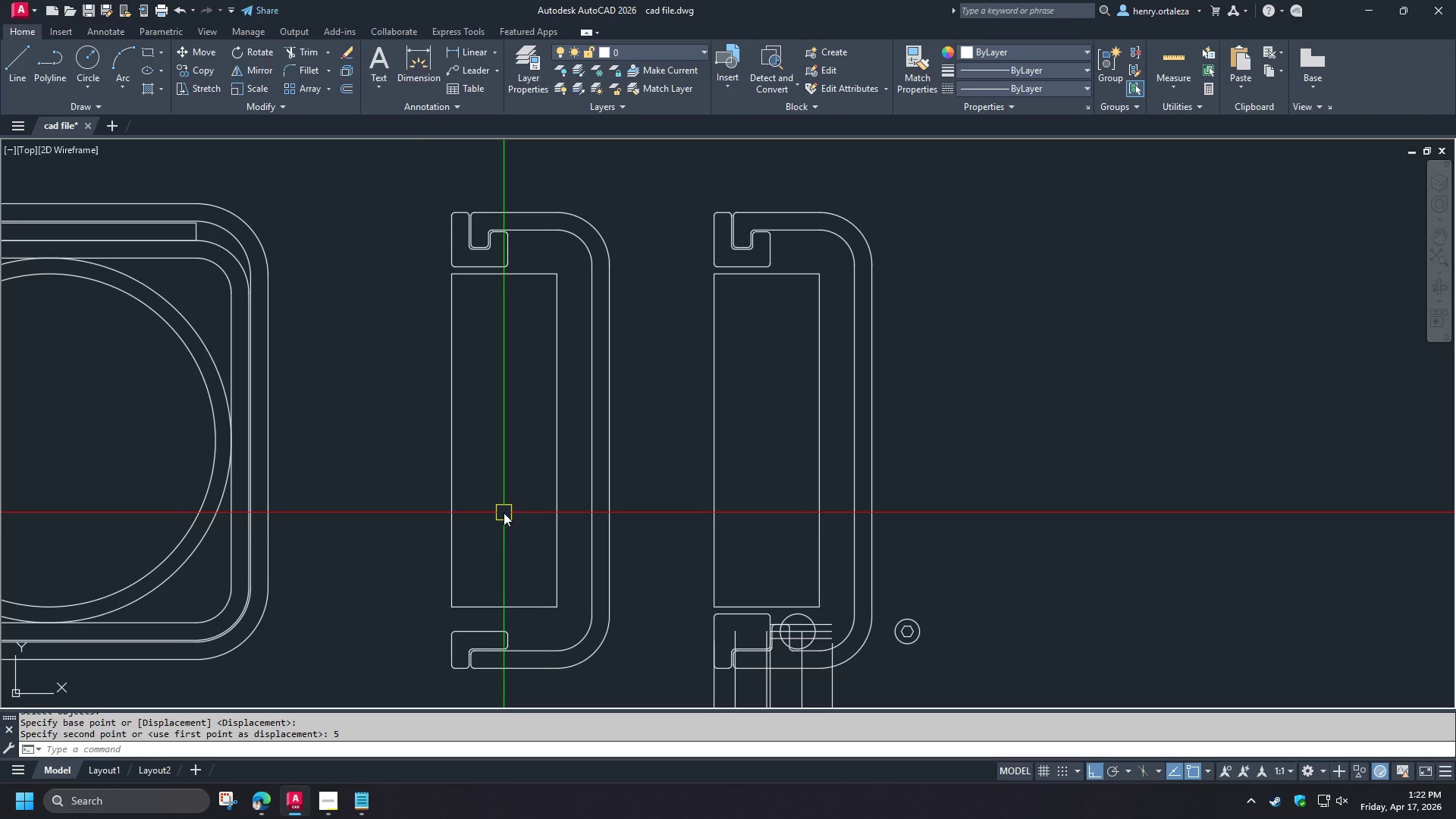 
scroll: coordinate [502, 509], scroll_direction: down, amount: 2.0
 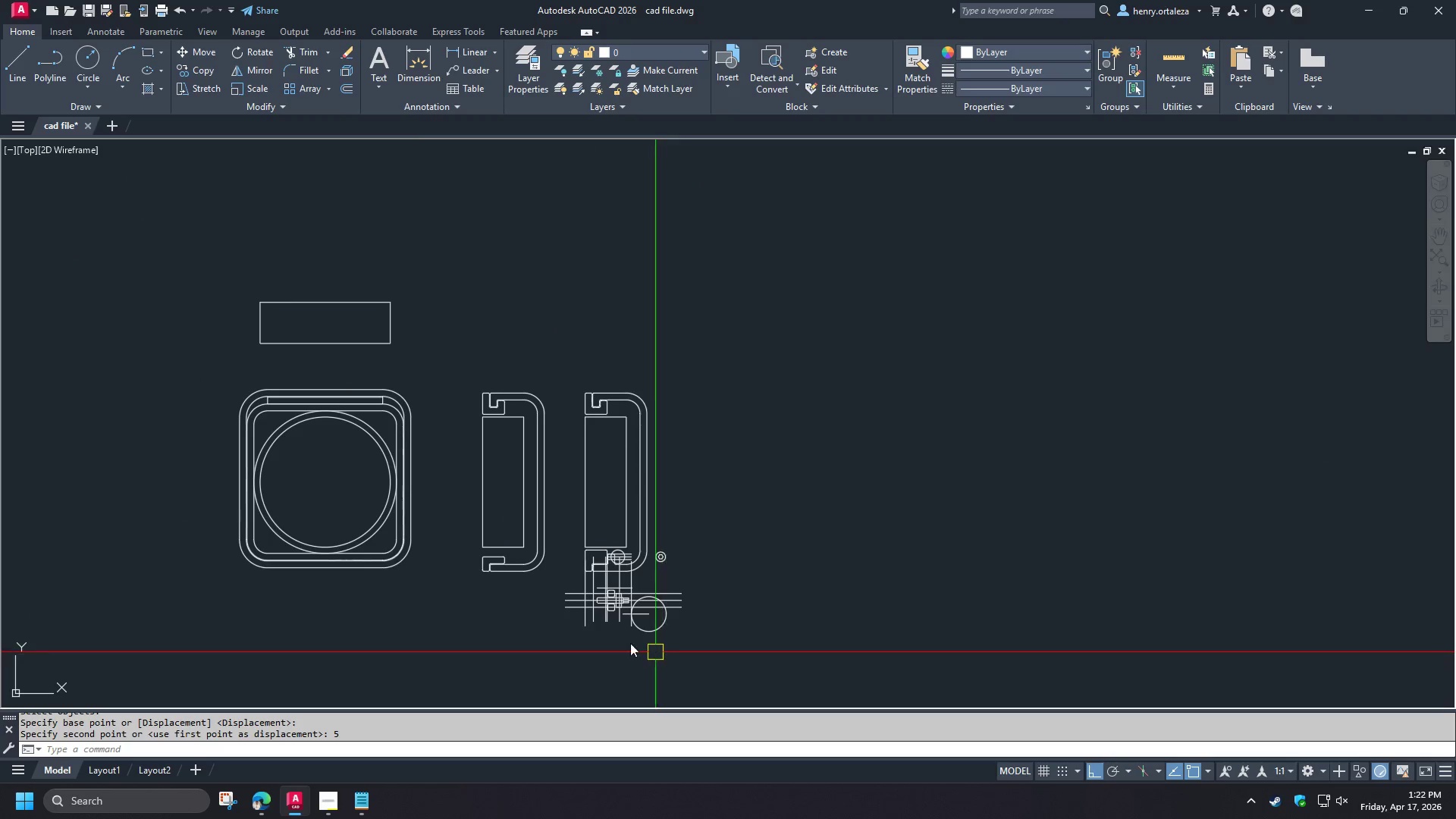 
scroll: coordinate [777, 558], scroll_direction: up, amount: 2.0
 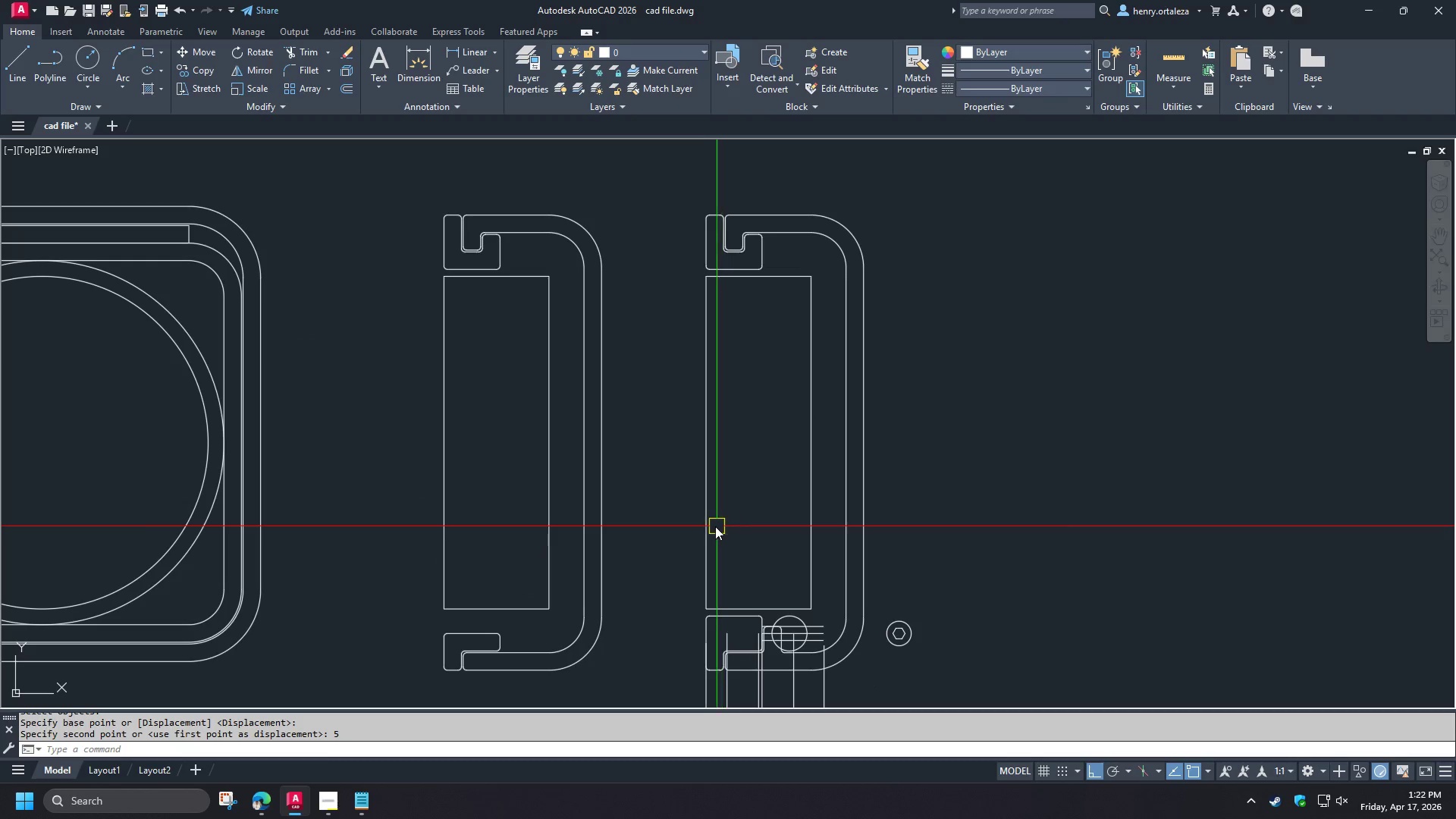 
left_click([708, 526])
 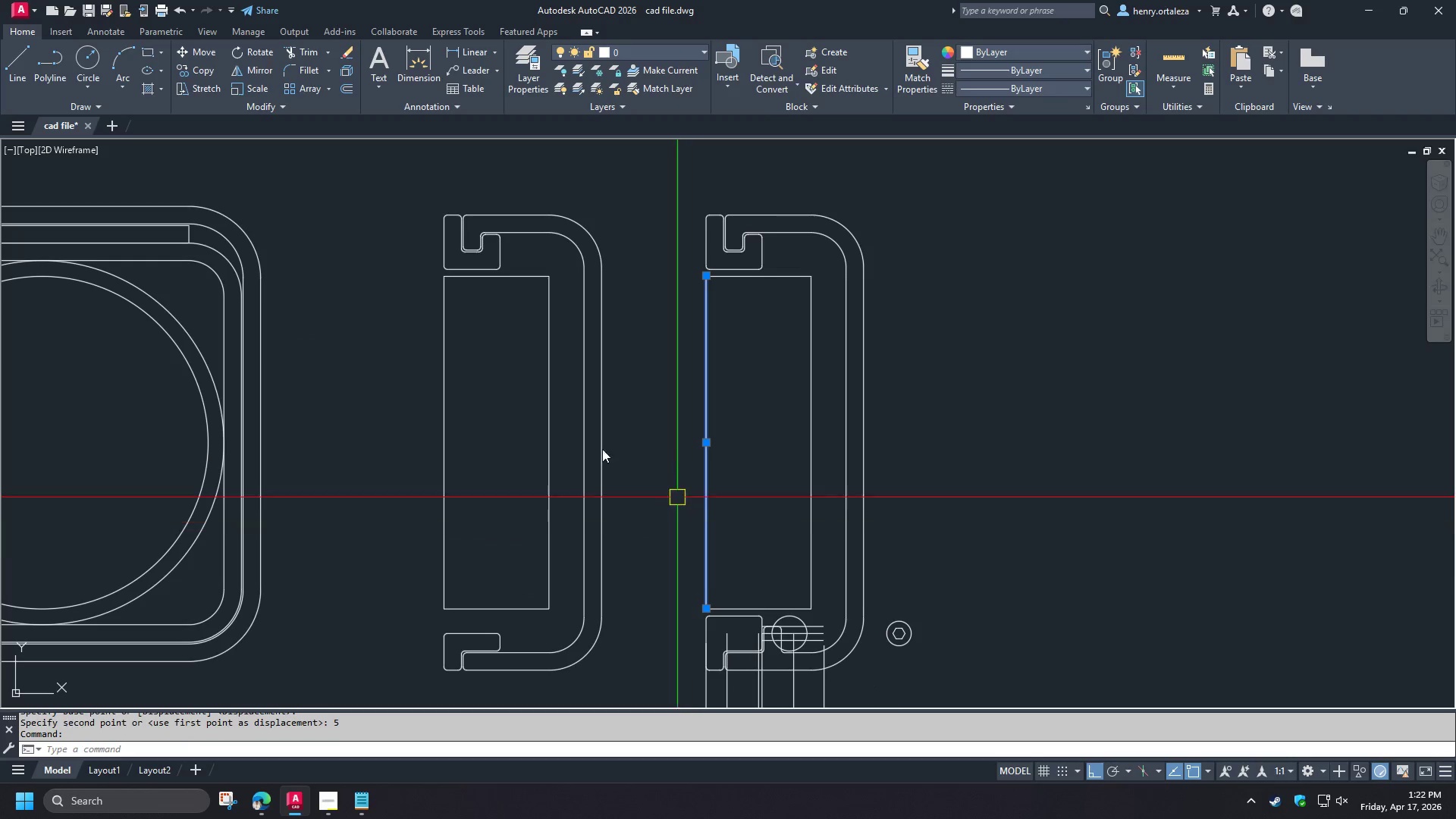 
key(Escape)
 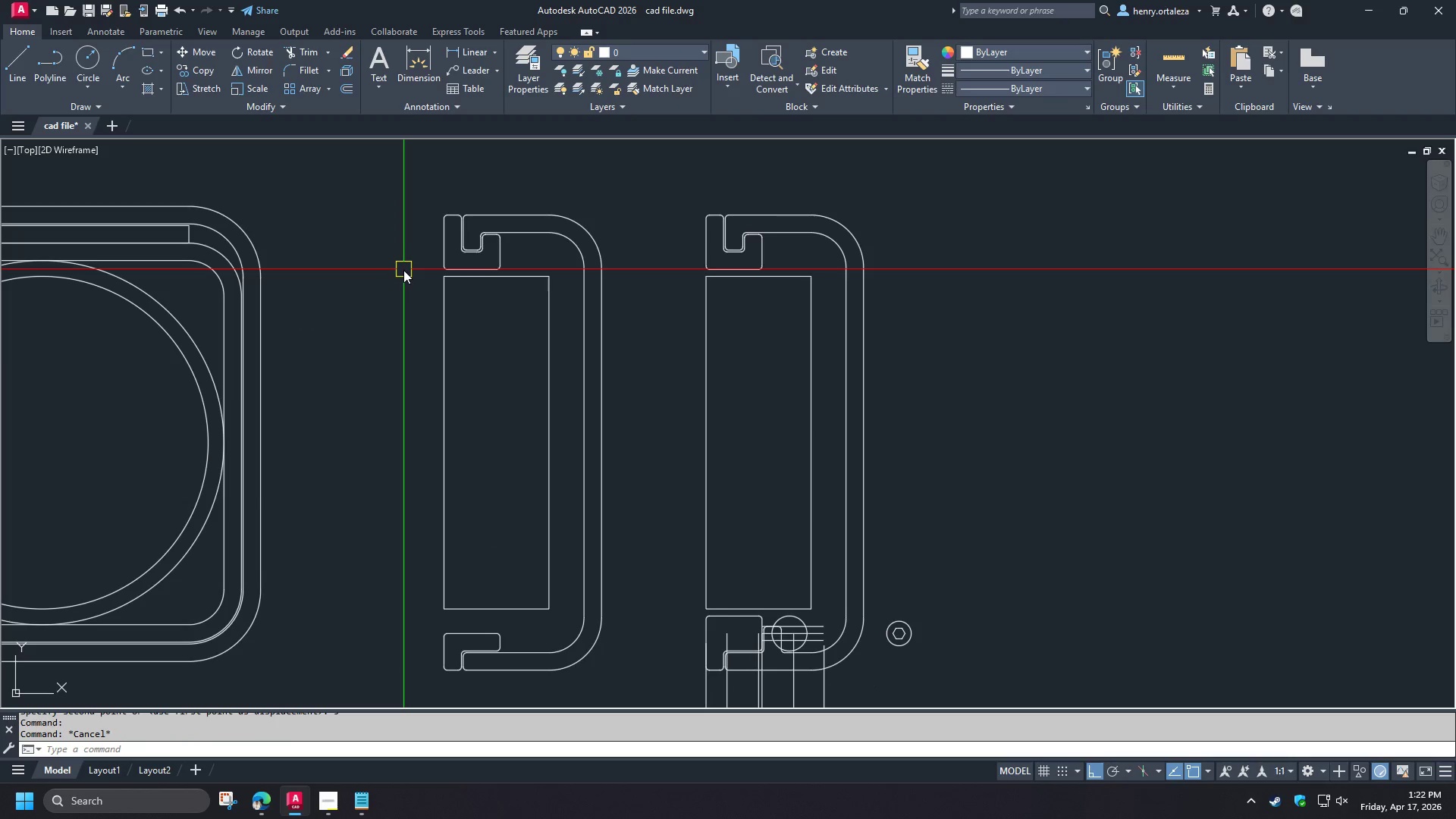 
left_click([403, 271])
 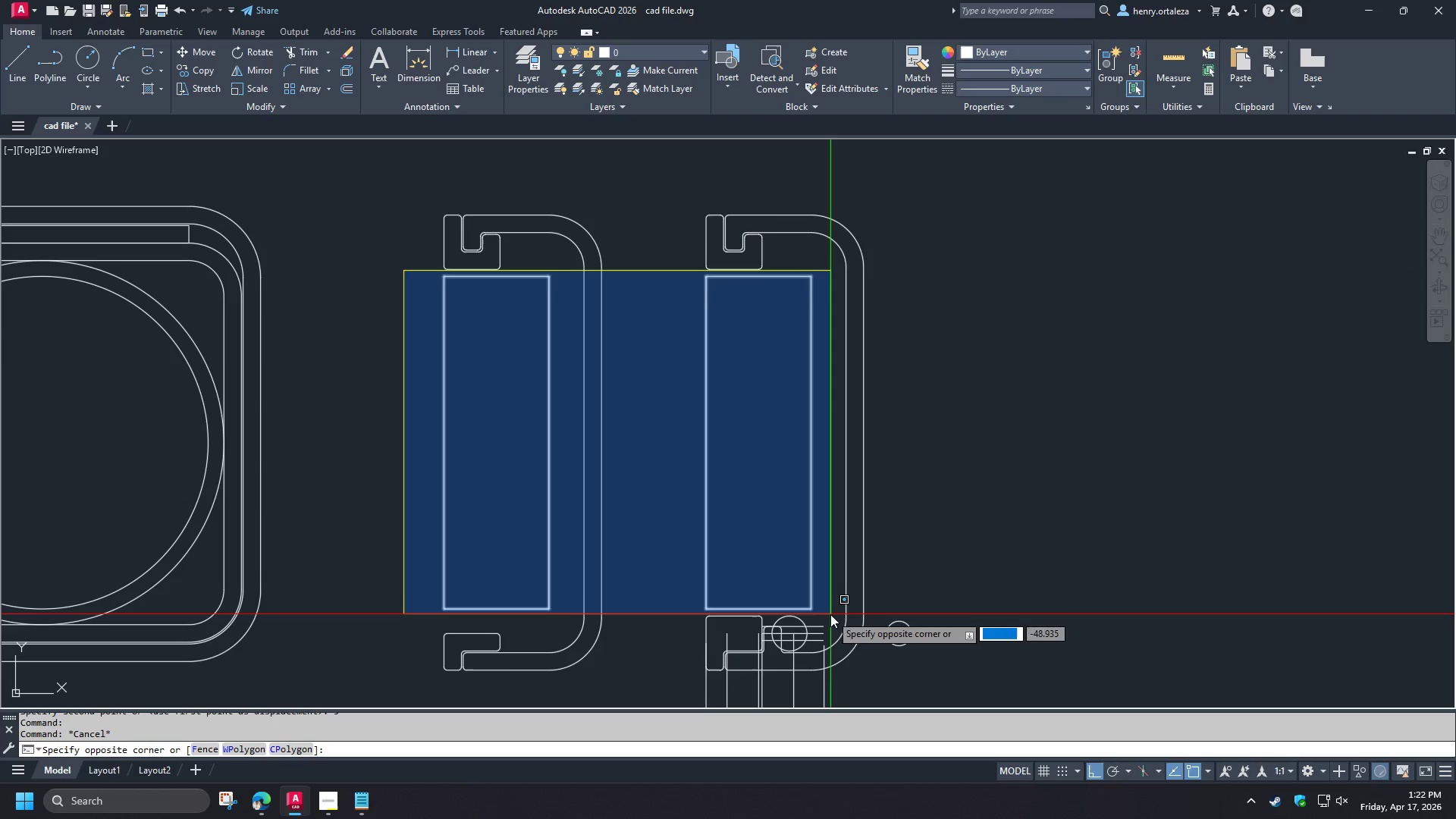 
left_click([831, 612])
 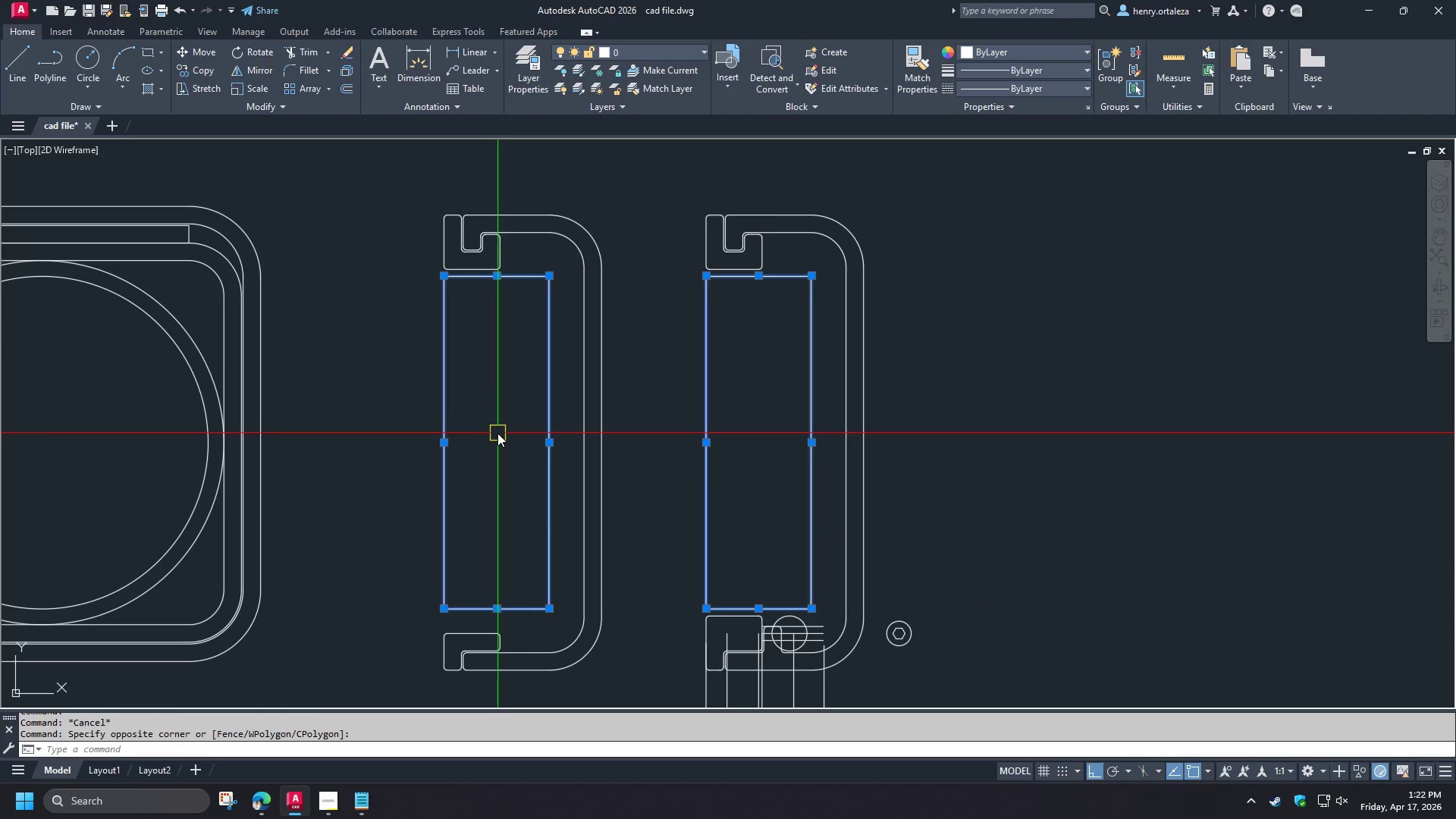 
key(M)
 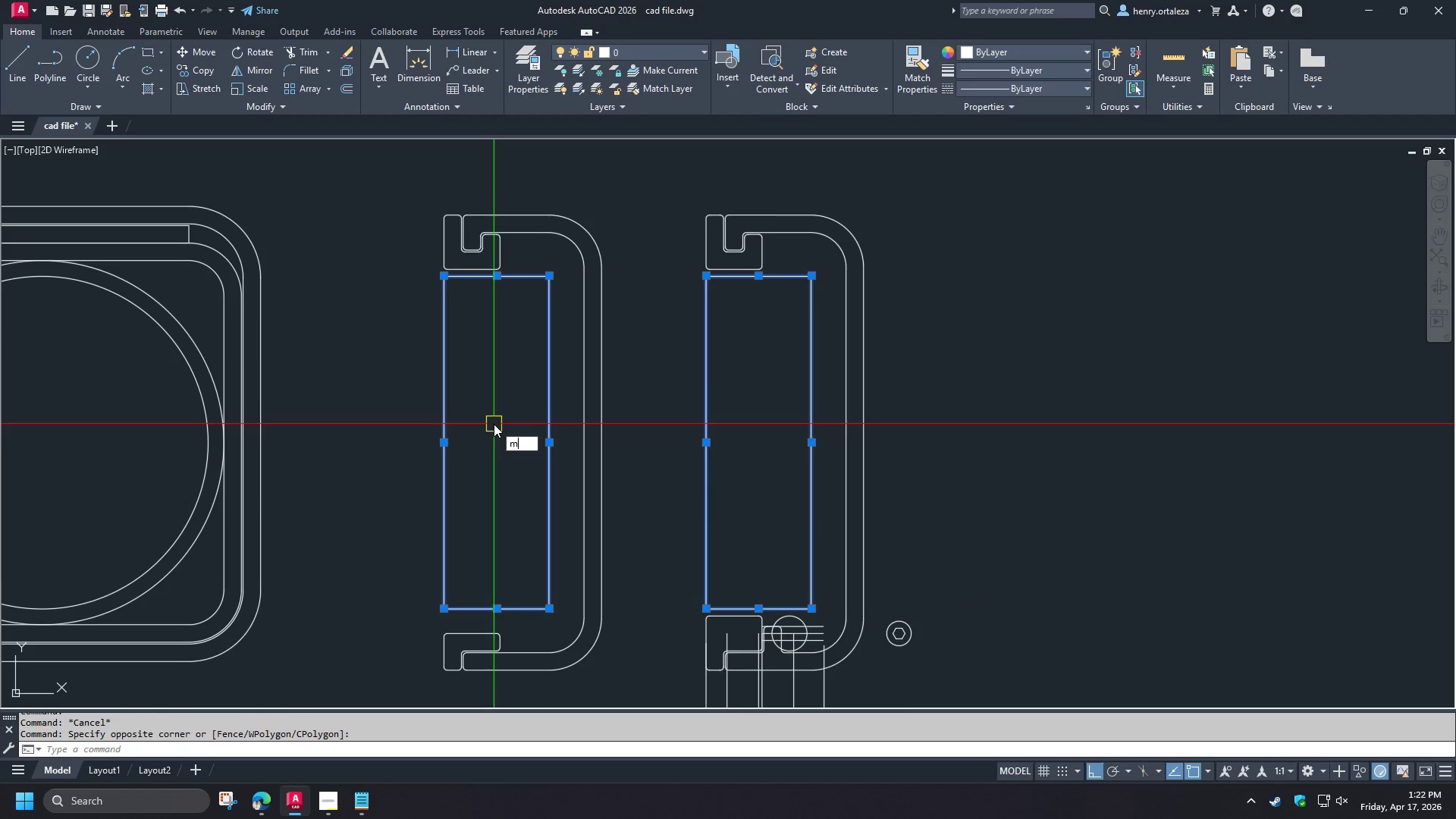 
key(Space)
 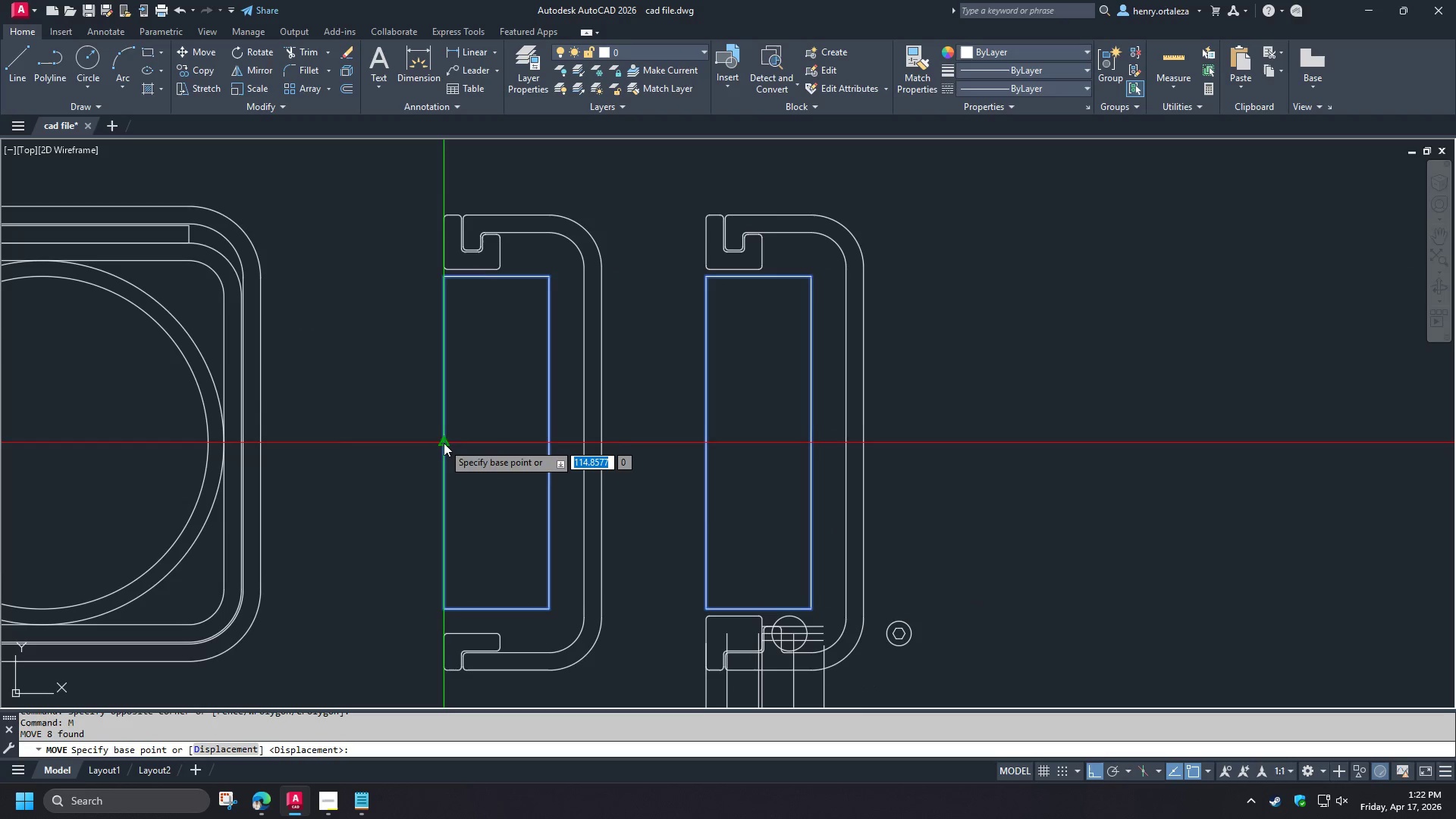 
left_click([459, 446])
 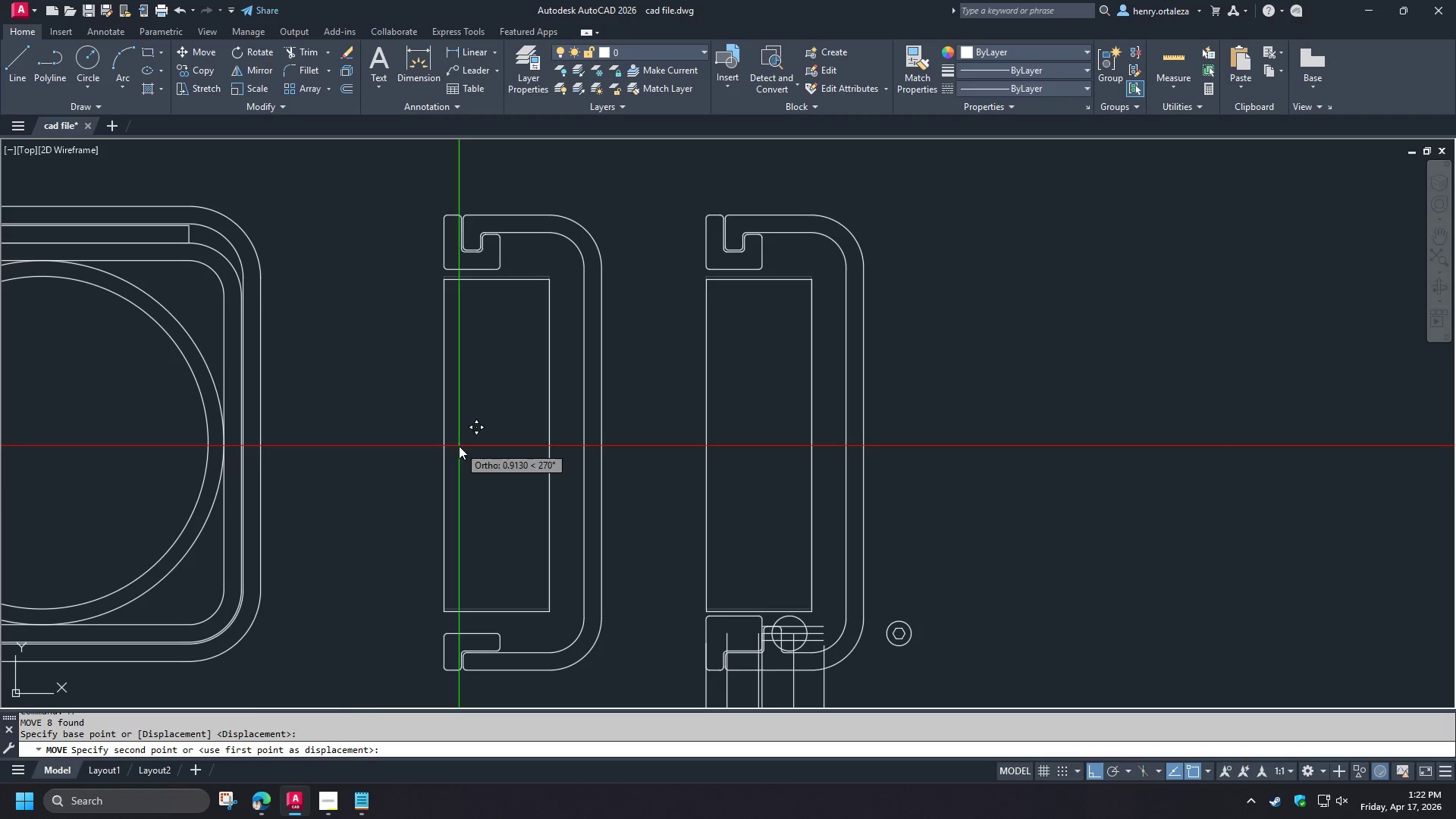 
hold_key(key=ShiftLeft, duration=0.33)
right_click([465, 415])
 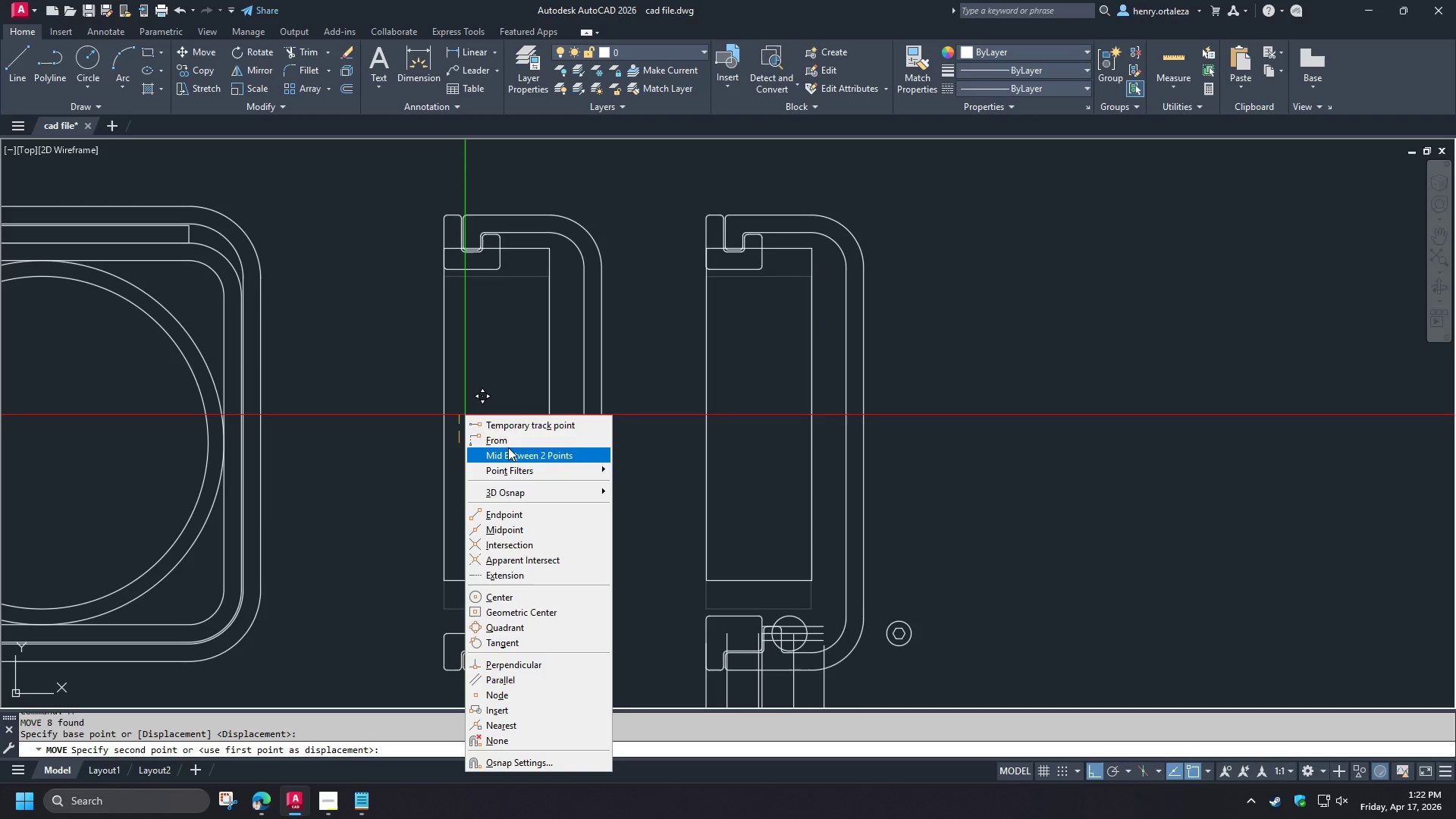 
left_click([504, 441])
 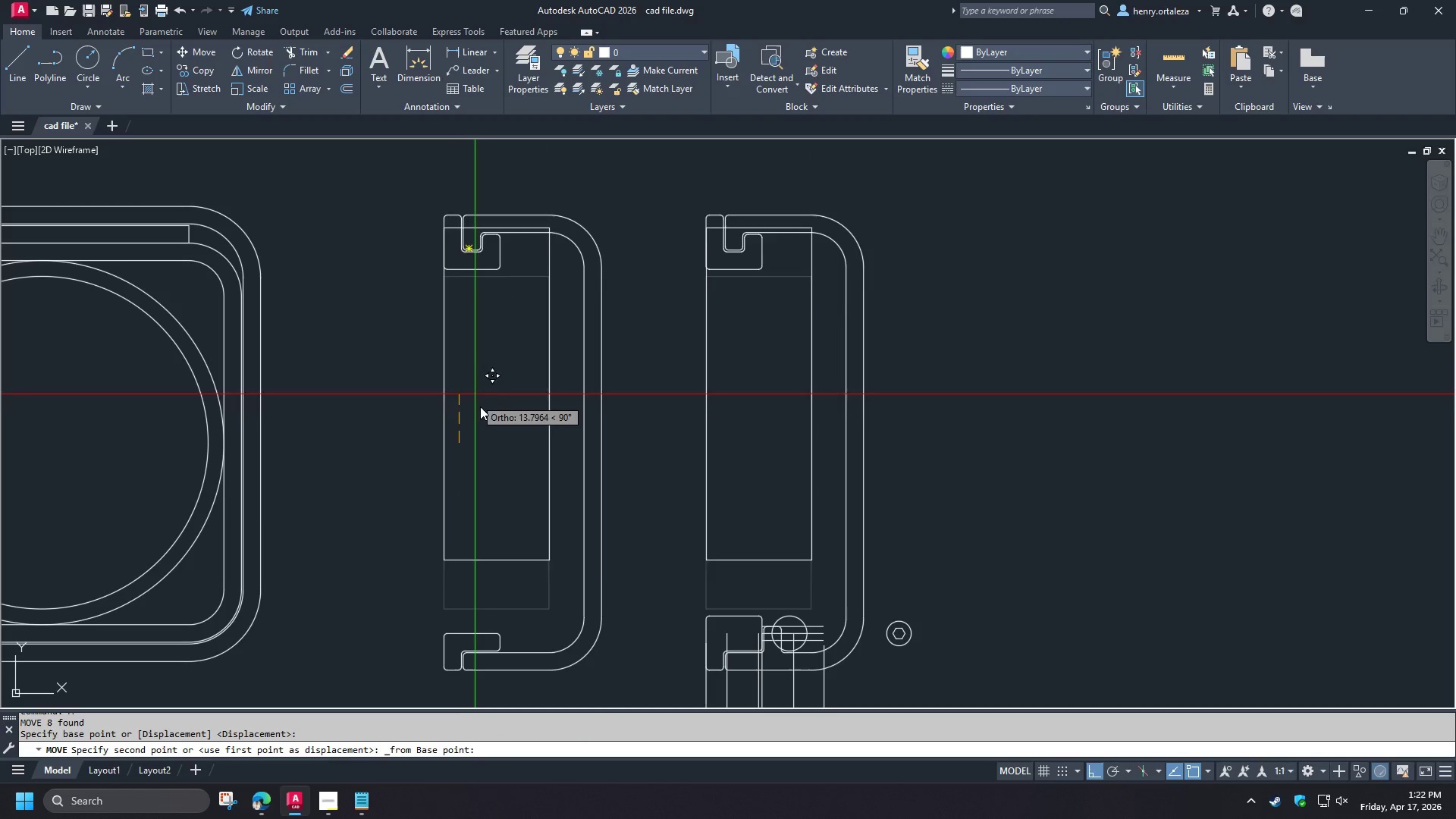 
key(Escape)
 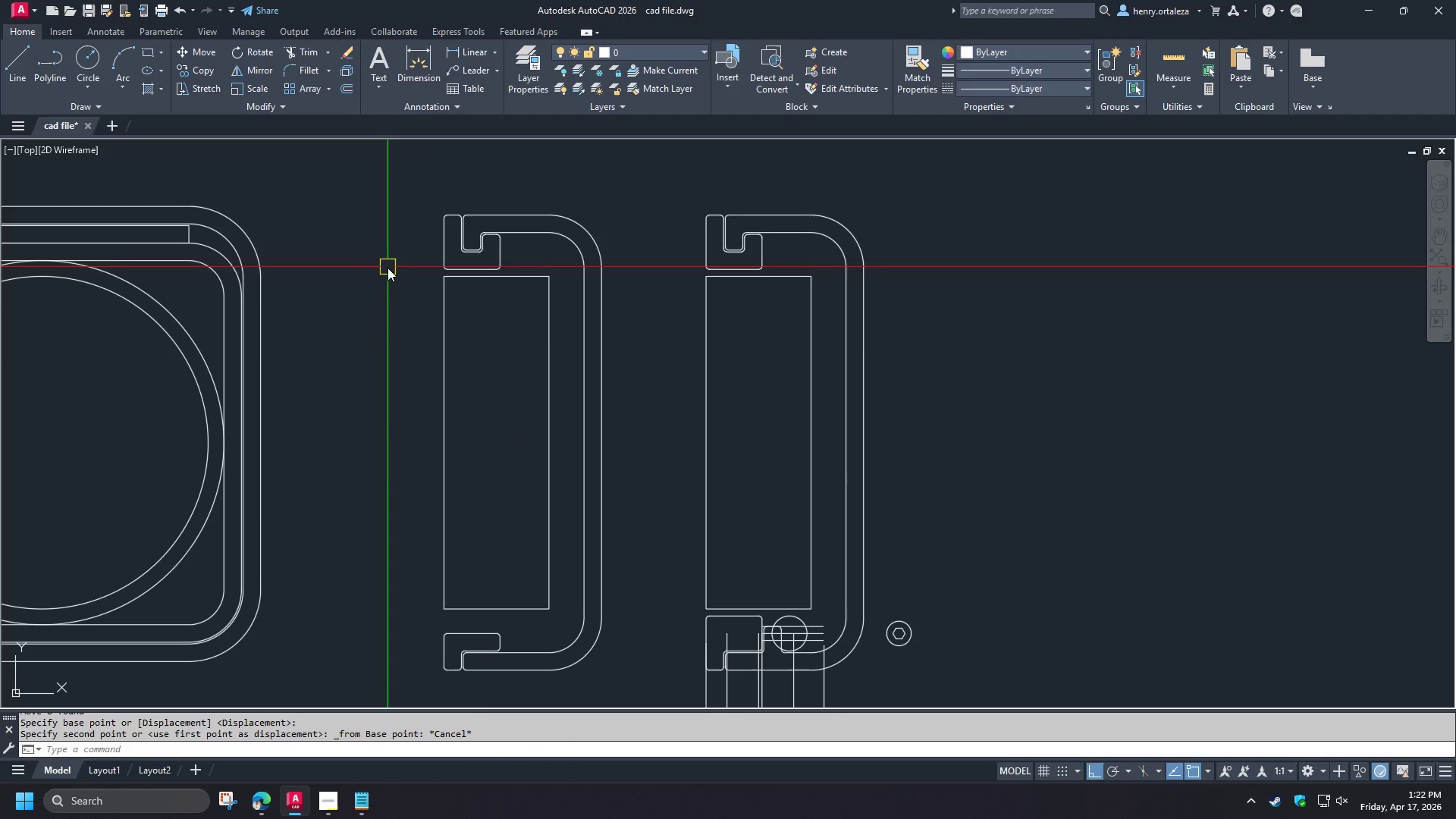 
left_click_drag(start_coordinate=[388, 270], to_coordinate=[391, 274])
 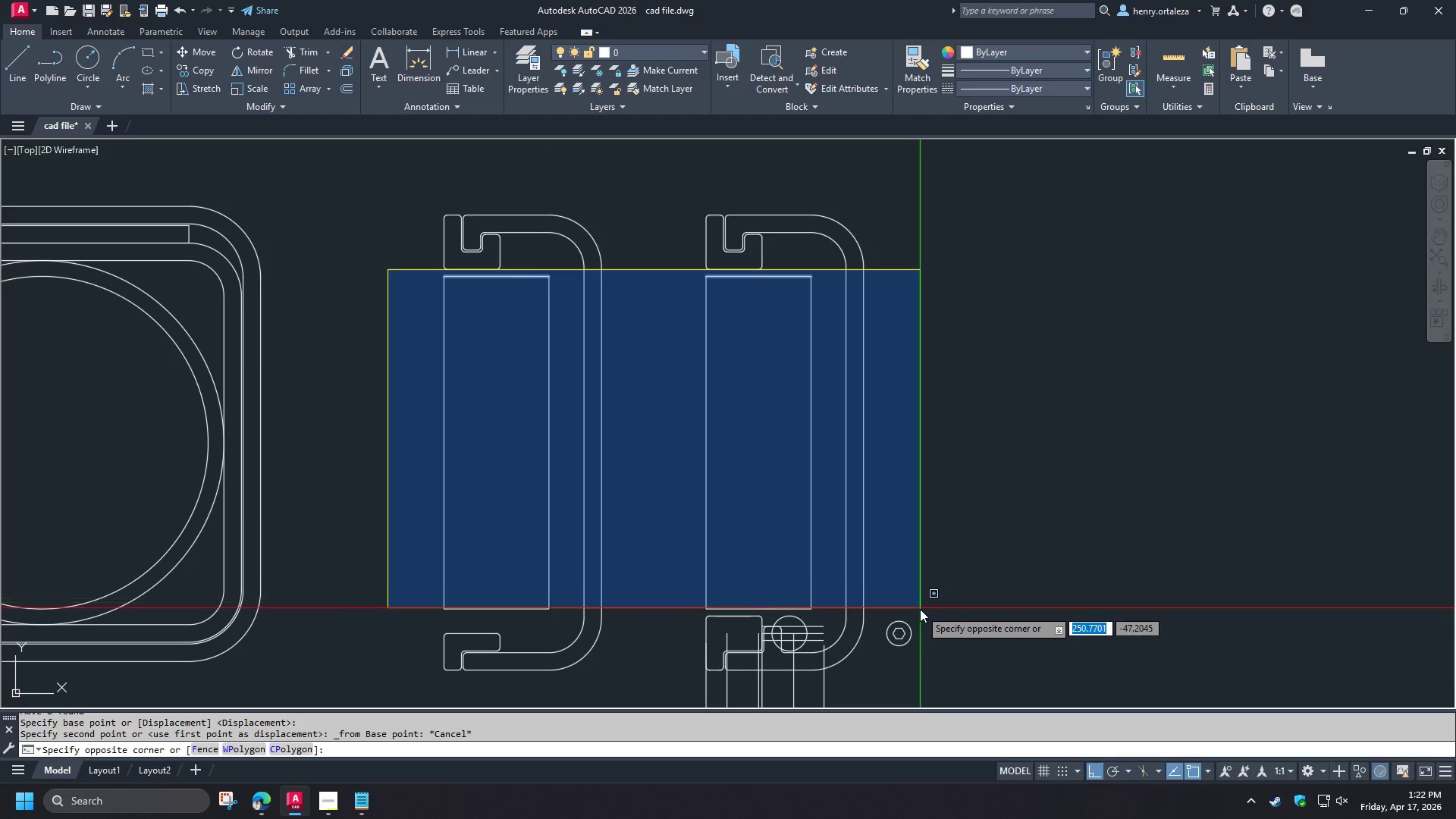 
left_click([920, 612])
 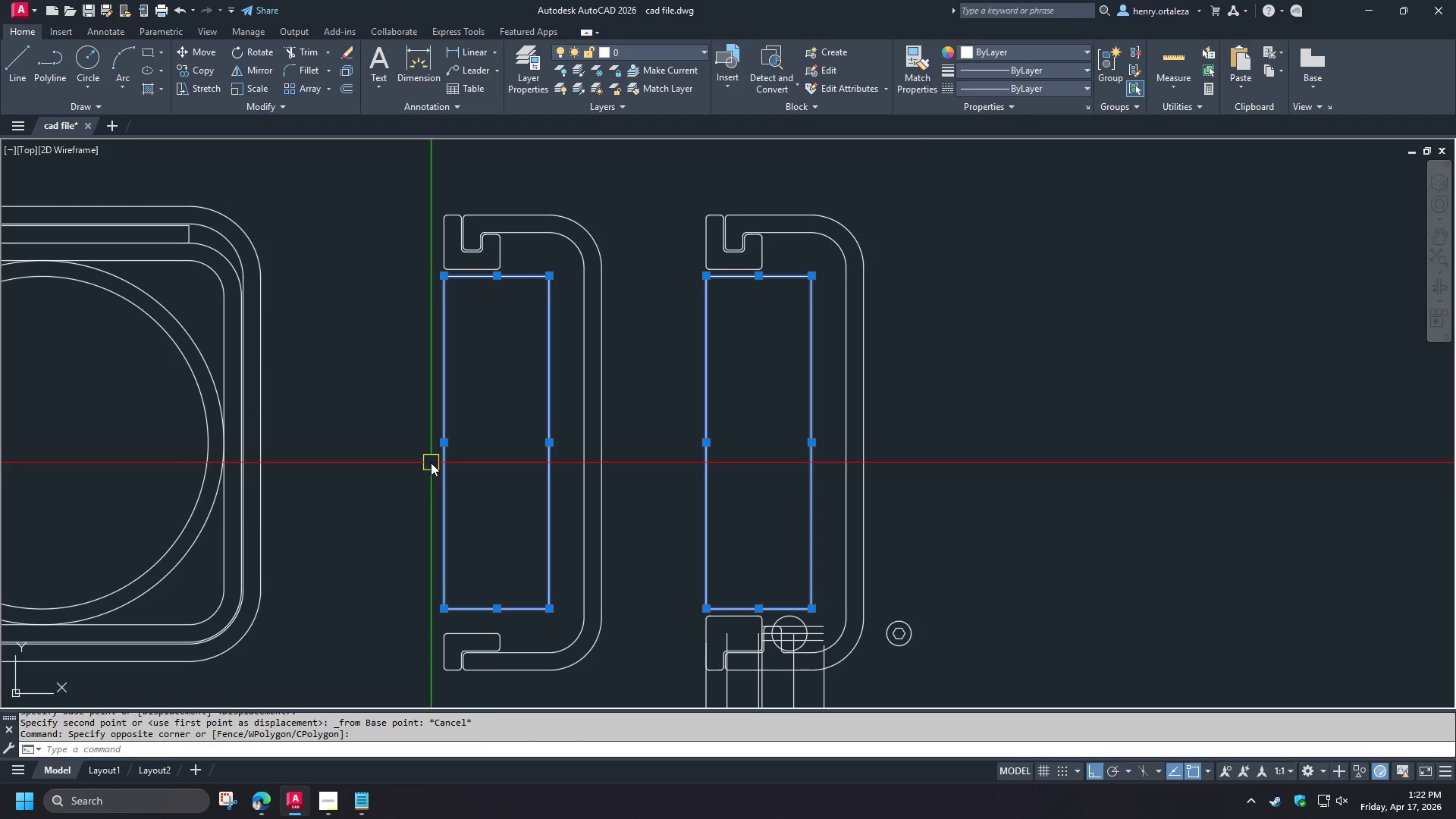 
key(M)
 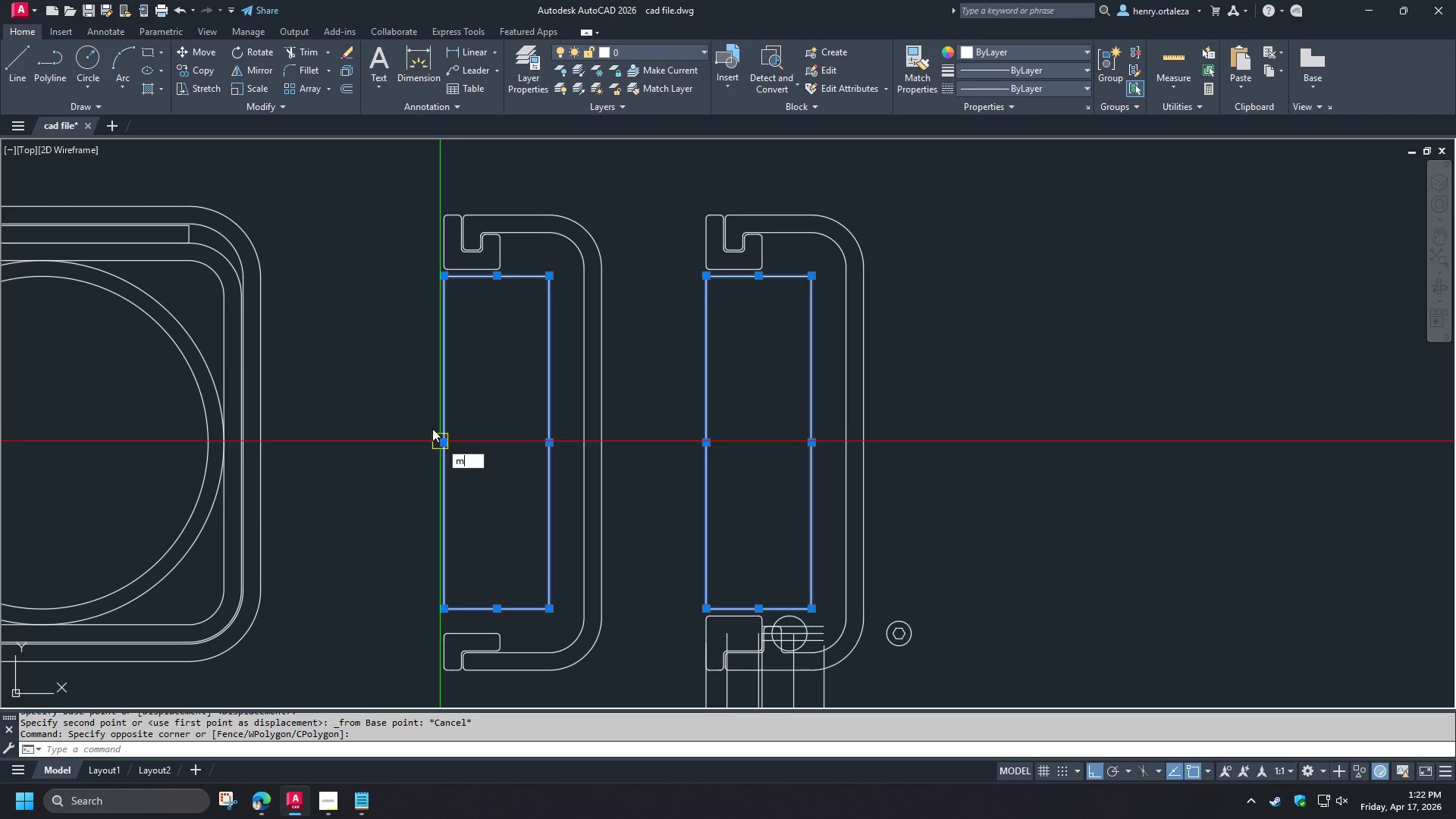 
key(Space)
 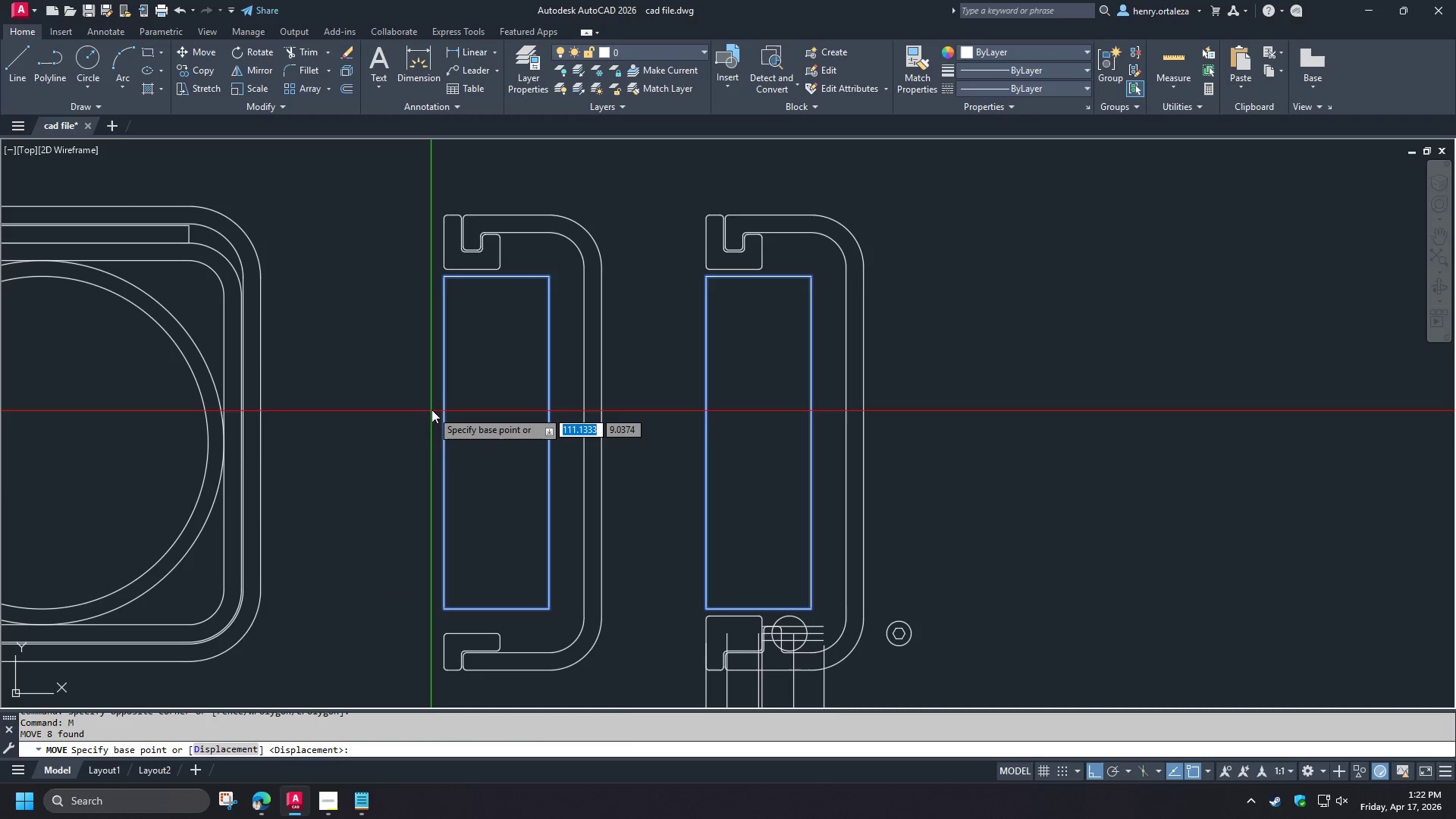 
key(Shift+ShiftLeft)
 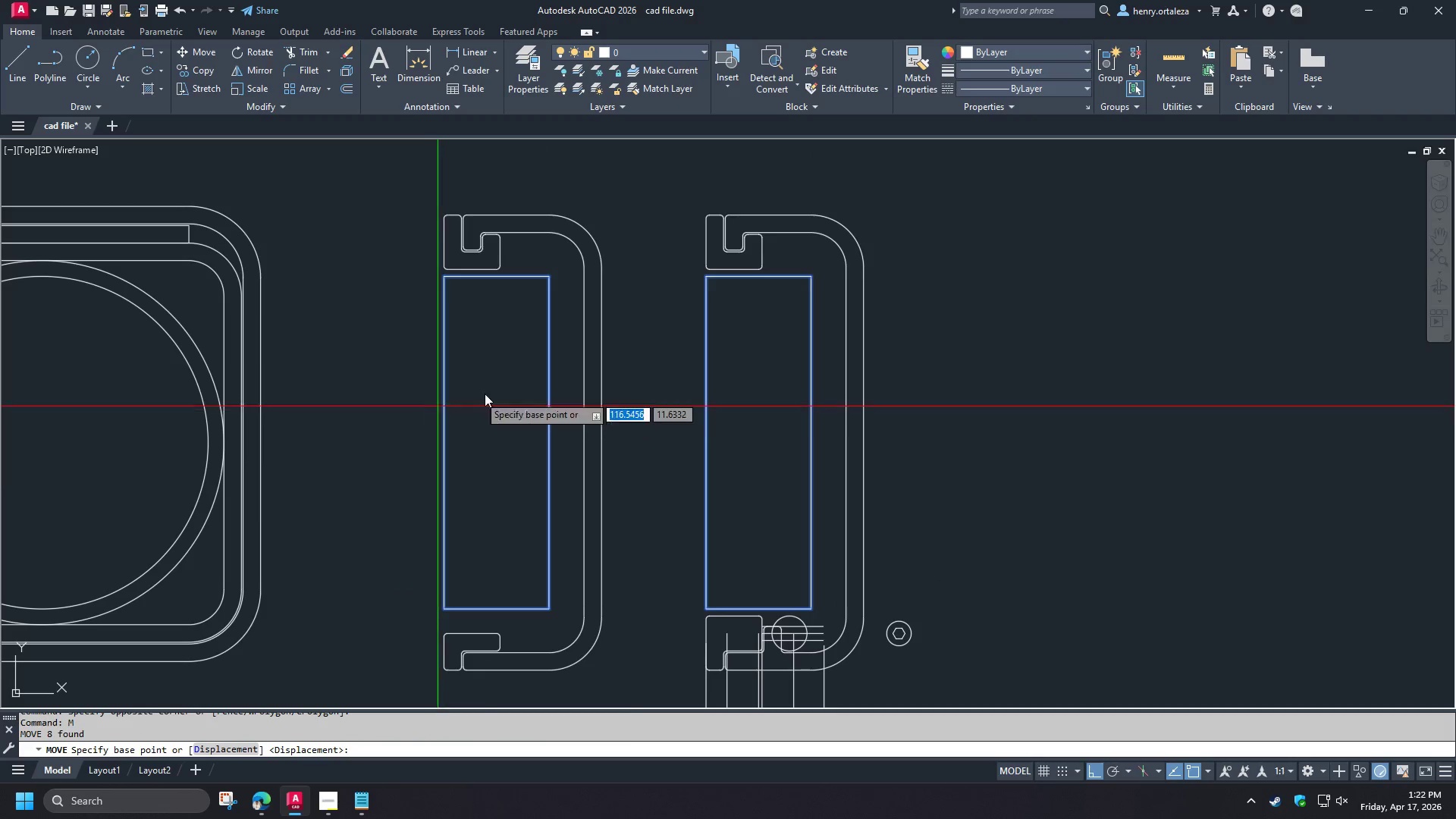 
right_click([485, 394])
 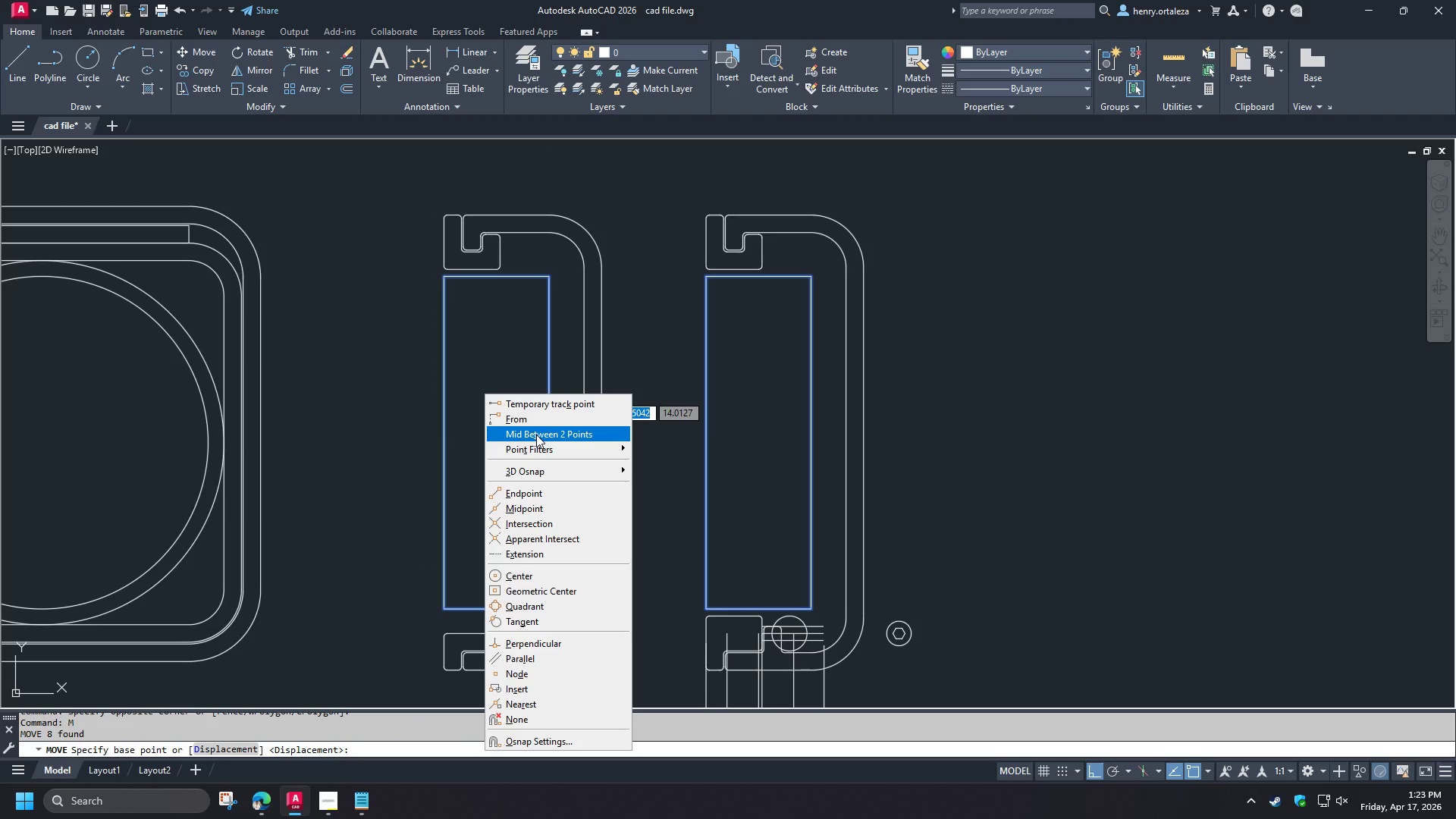 
left_click([536, 435])
 